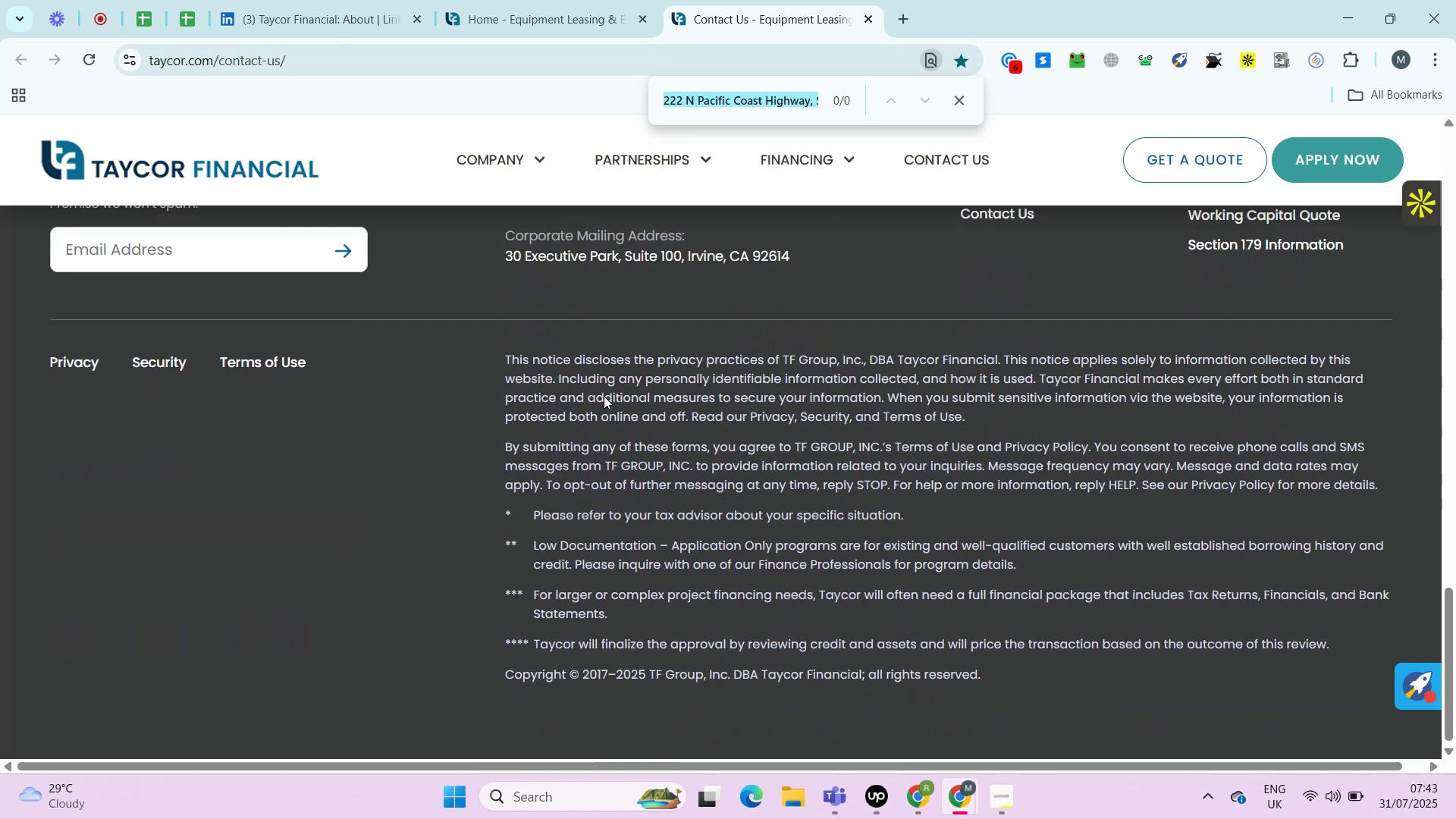 
wait(6.84)
 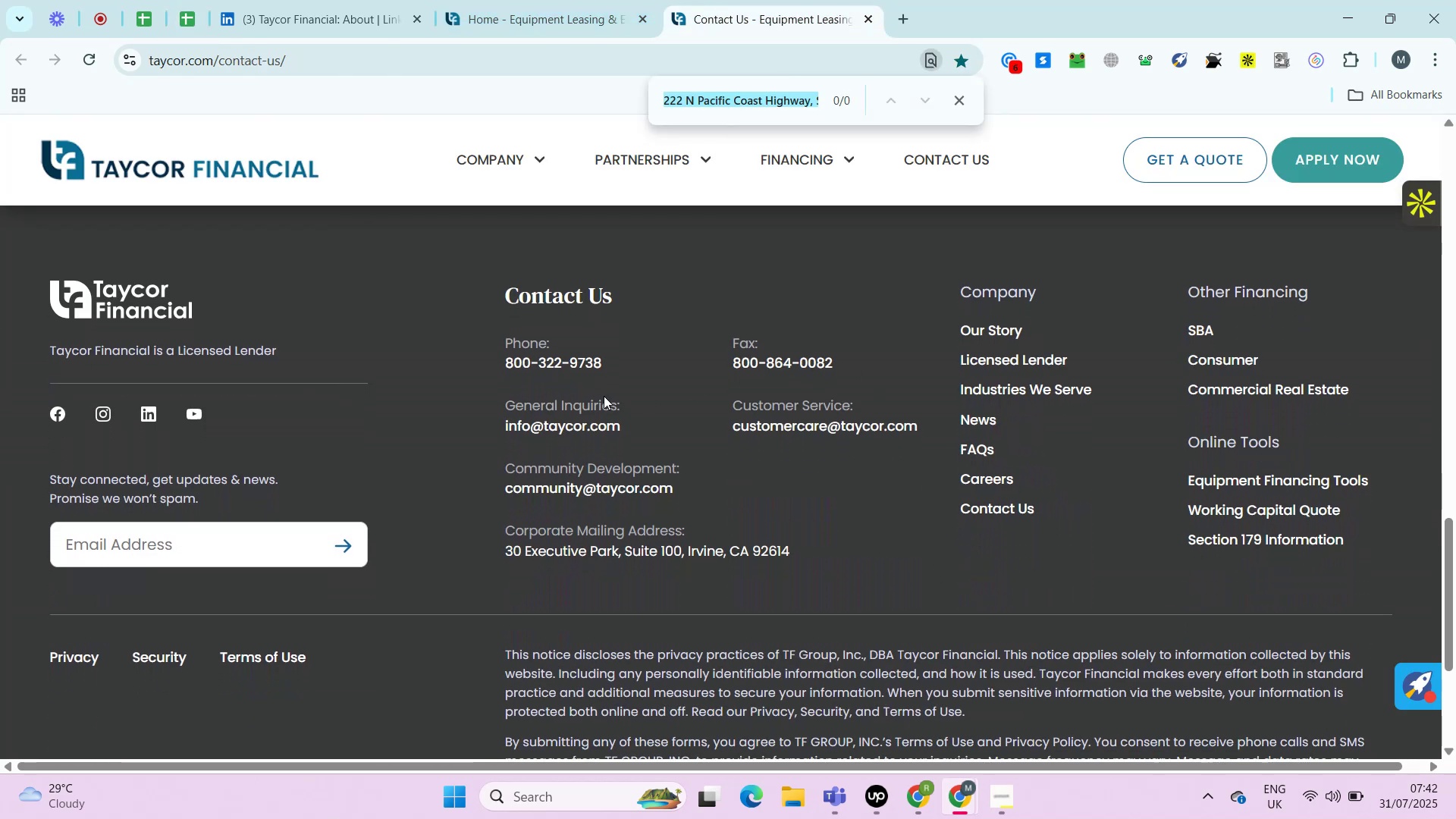 
left_click([348, 4])
 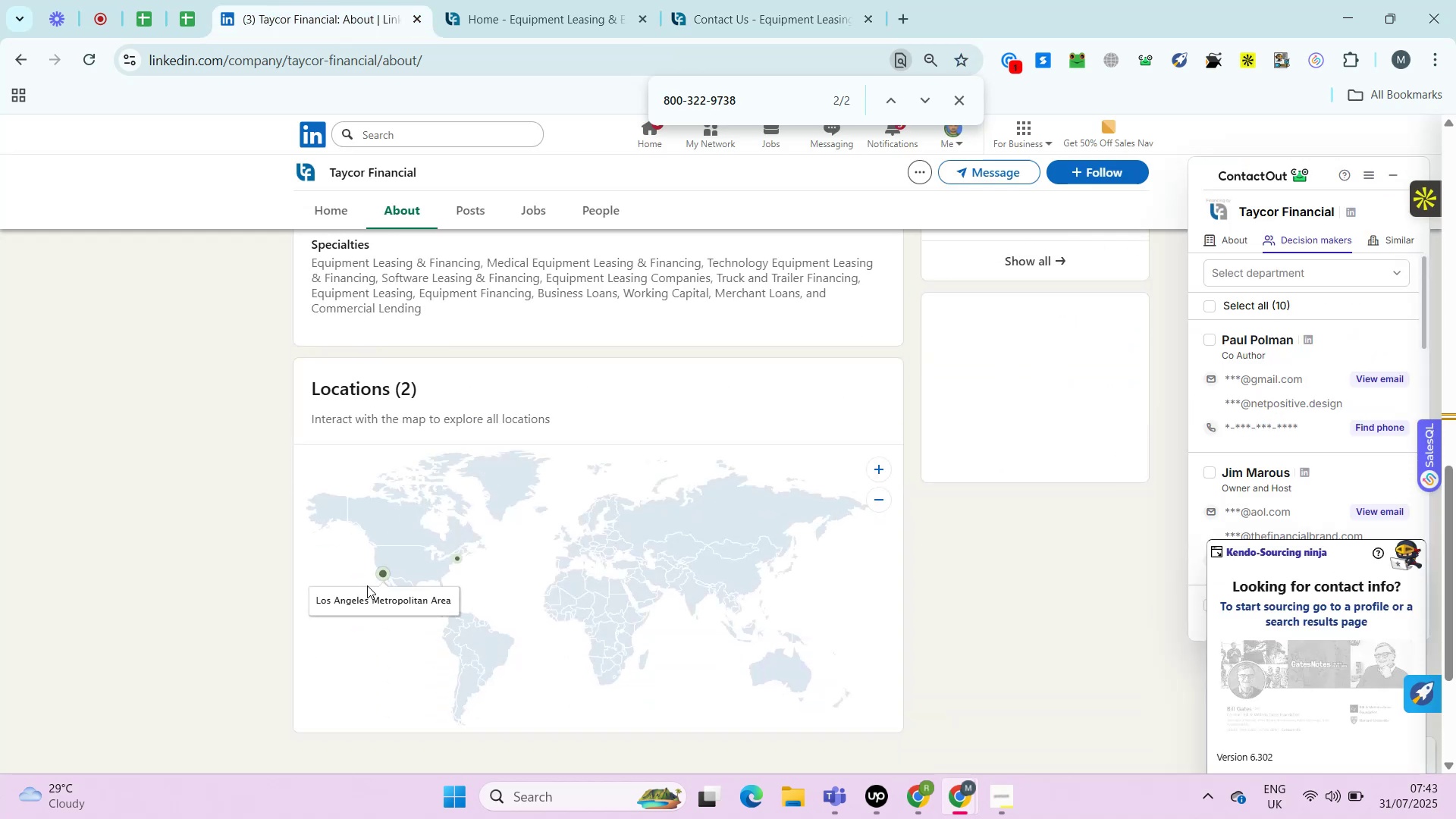 
left_click([377, 579])
 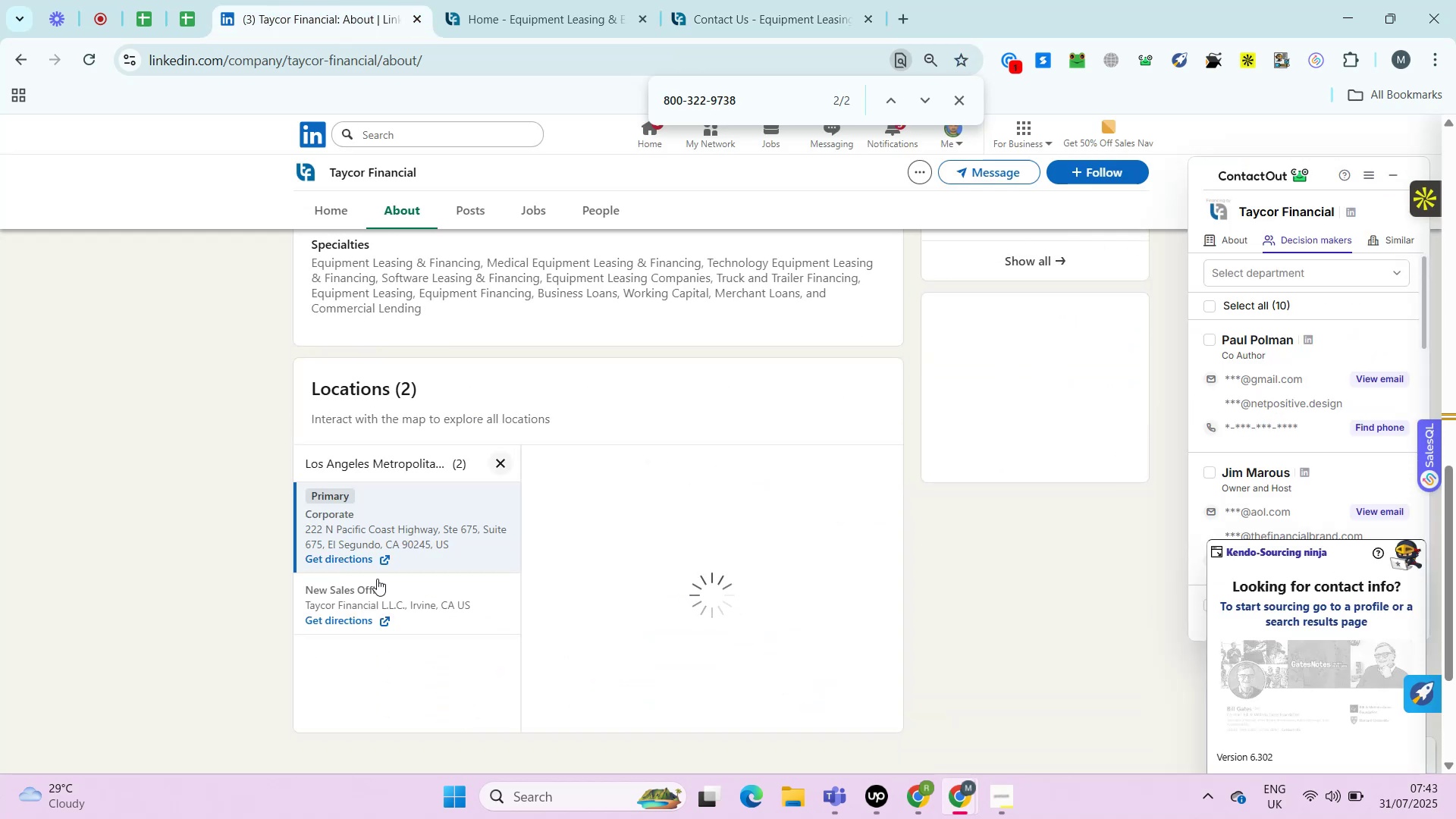 
key(Control+F)
 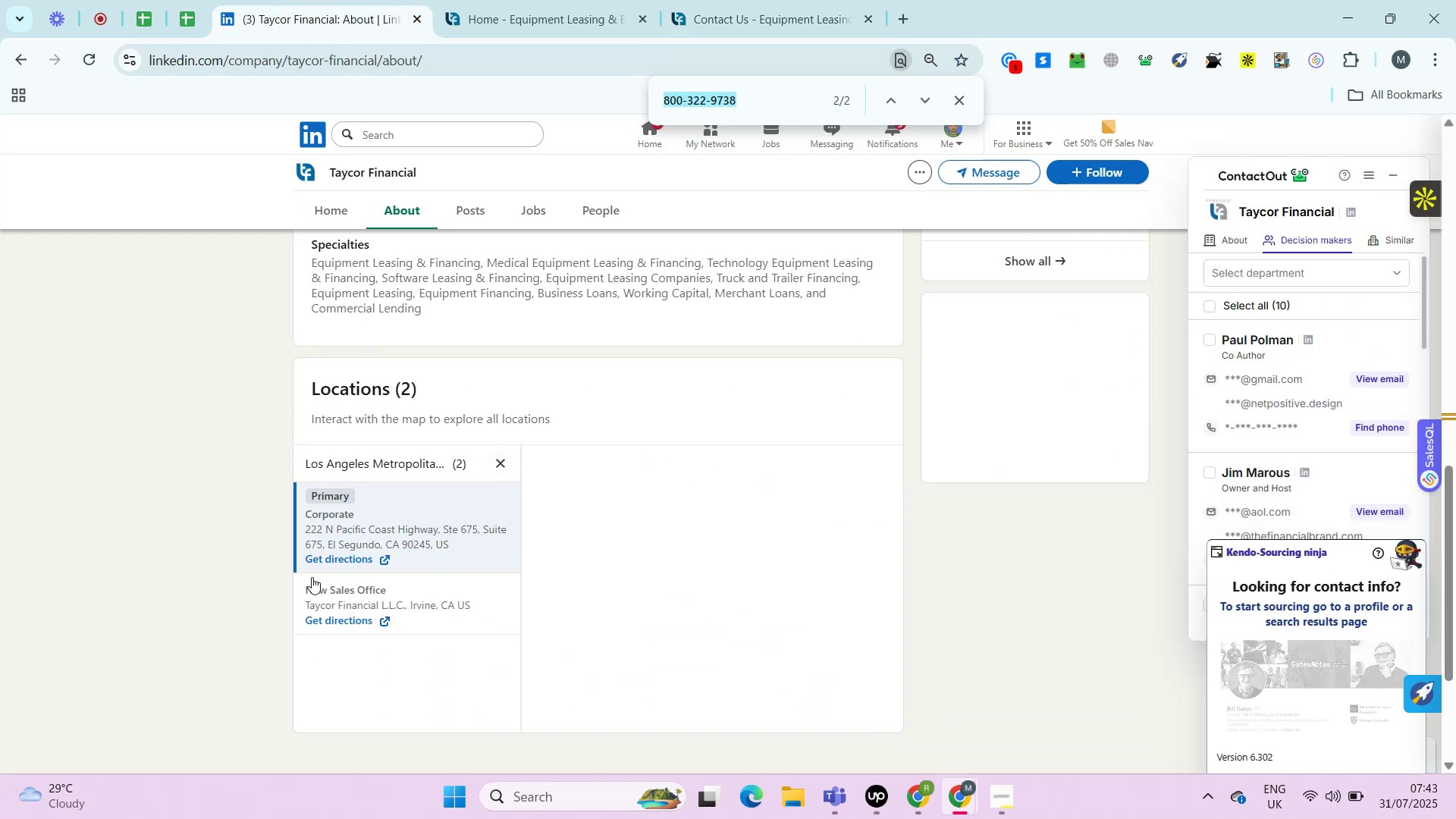 
key(Control+V)
 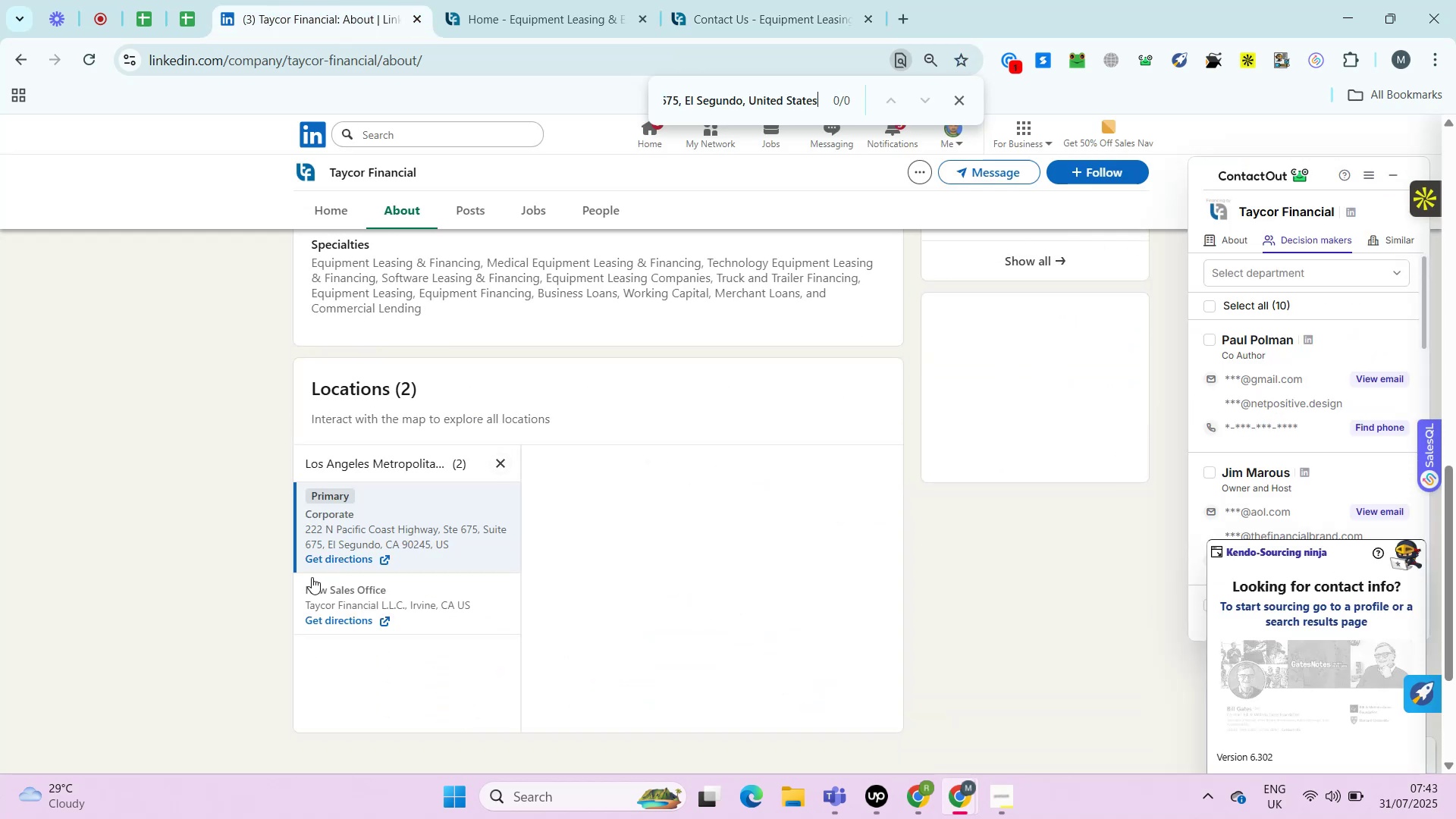 
key(Control+F)
 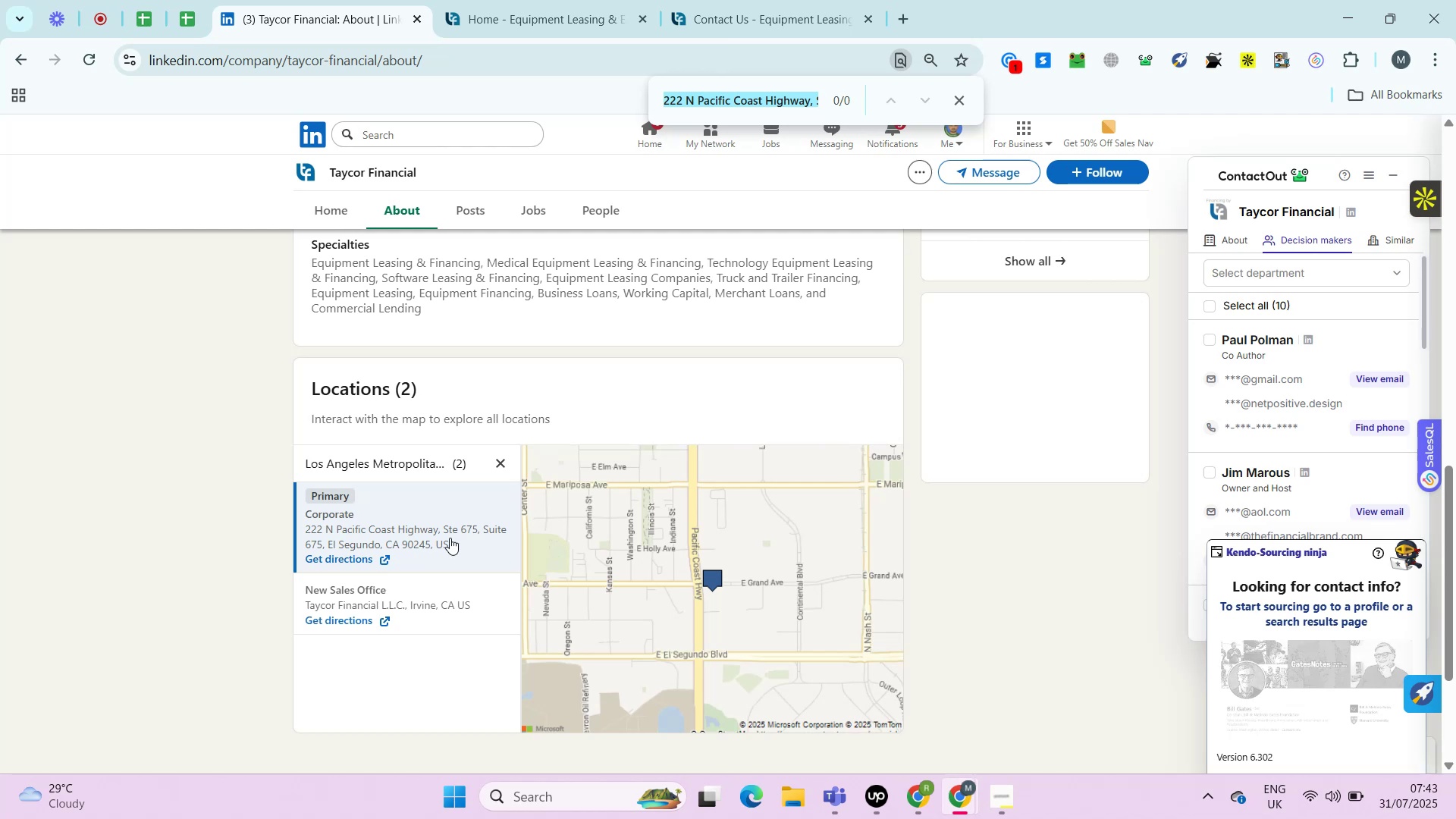 
left_click_drag(start_coordinate=[457, 545], to_coordinate=[297, 533])
 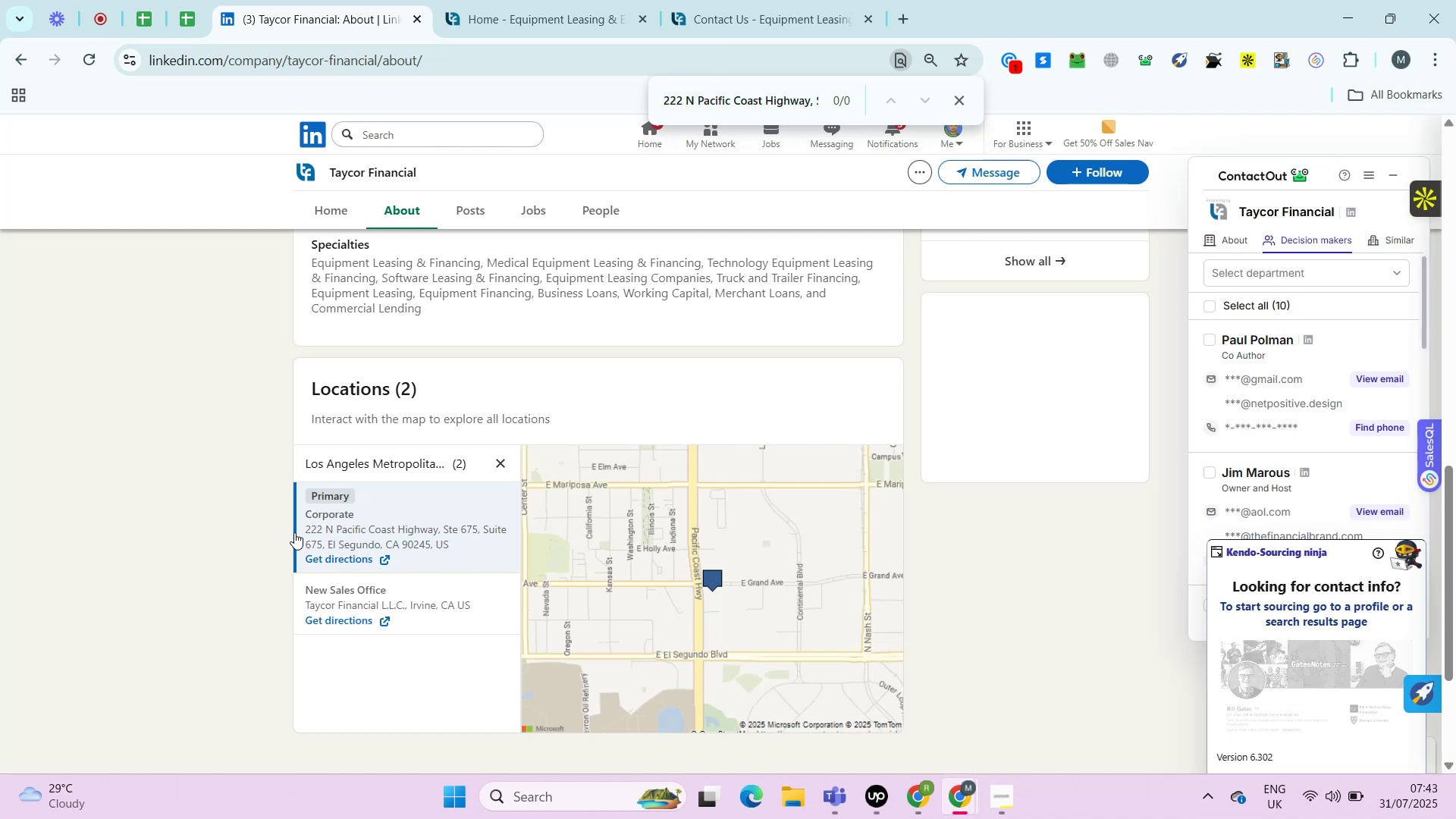 
left_click_drag(start_coordinate=[295, 532], to_coordinate=[453, 544])
 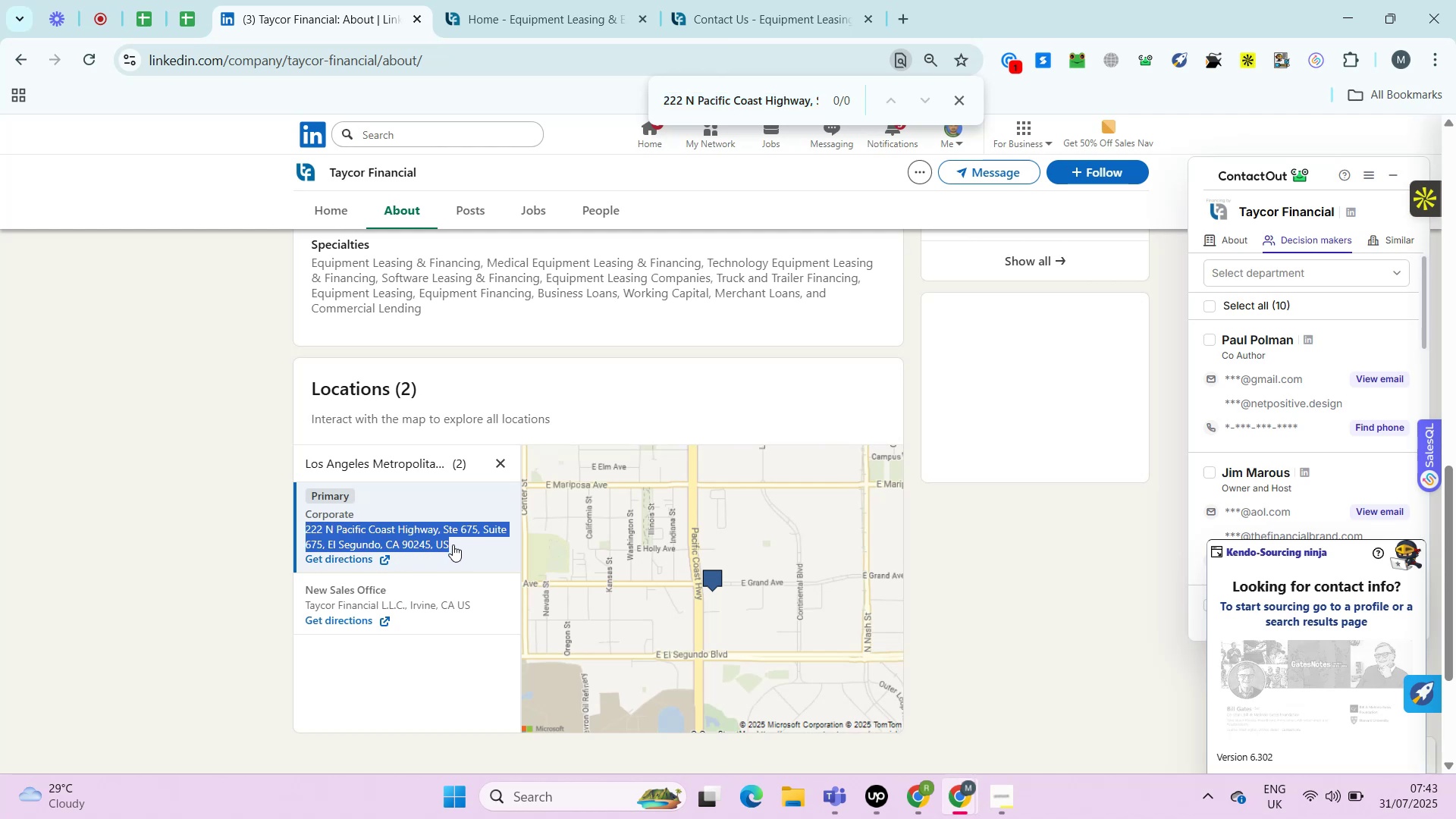 
key(Control+C)
 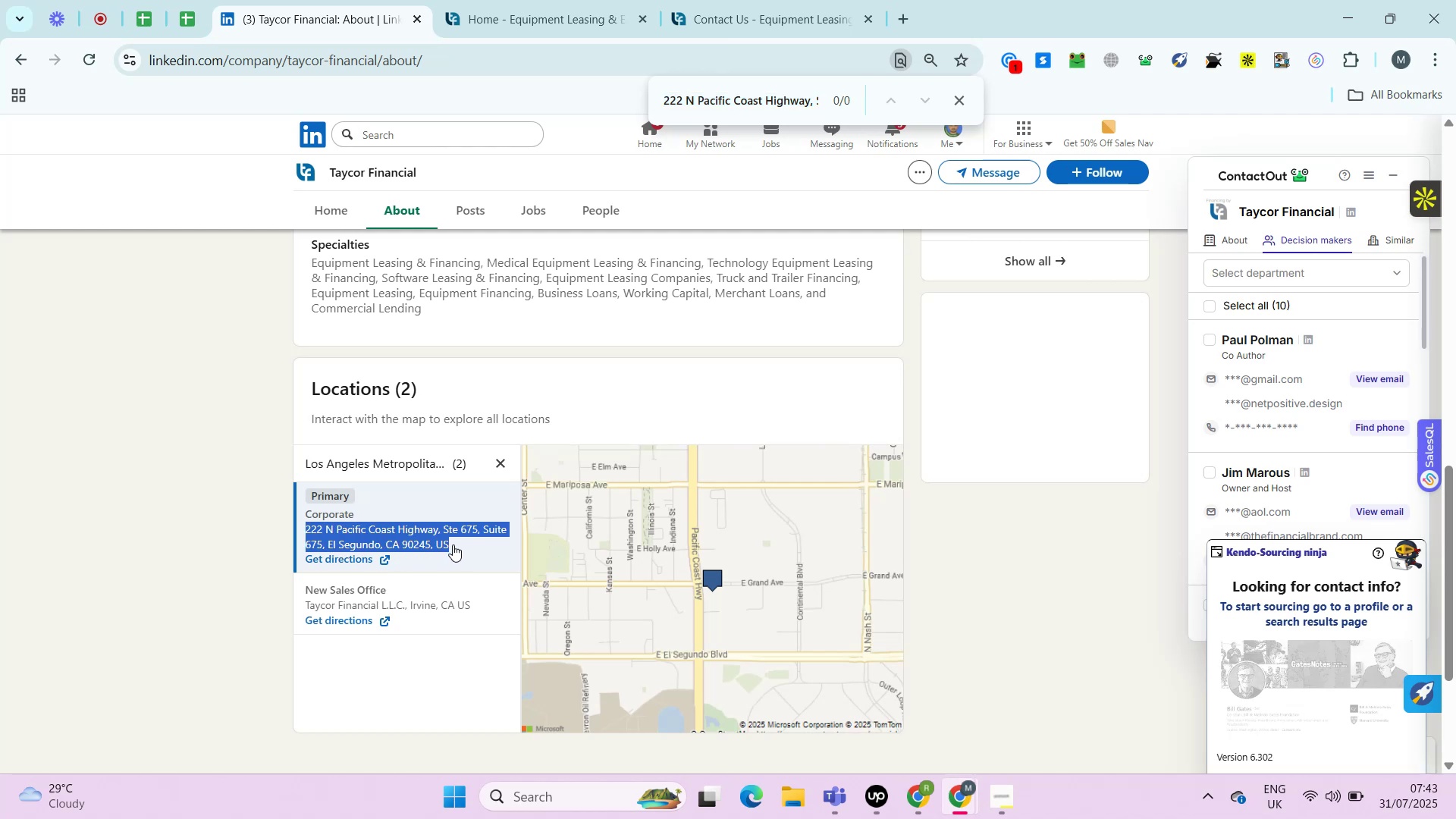 
key(Control+C)
 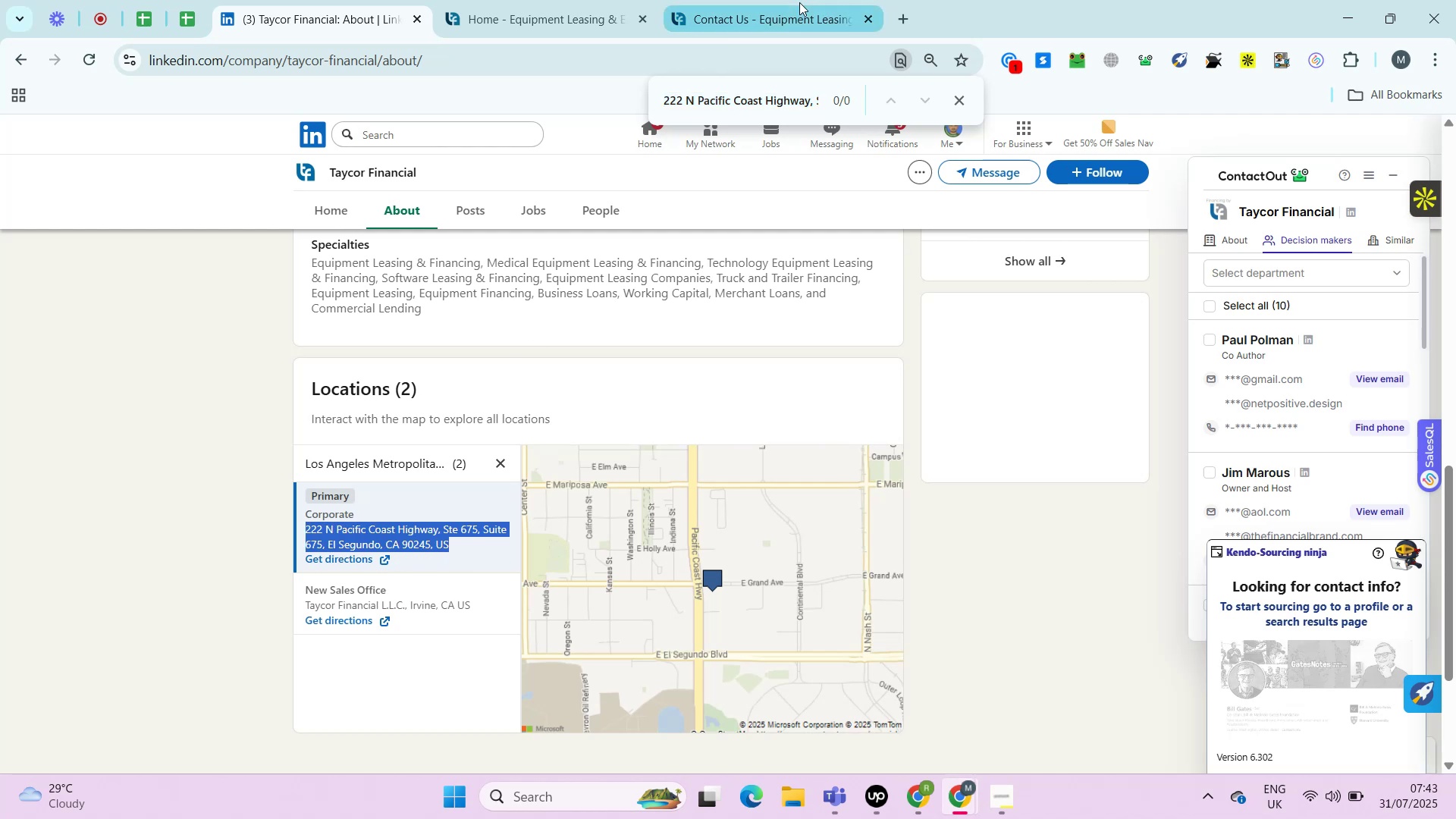 
left_click([799, 2])
 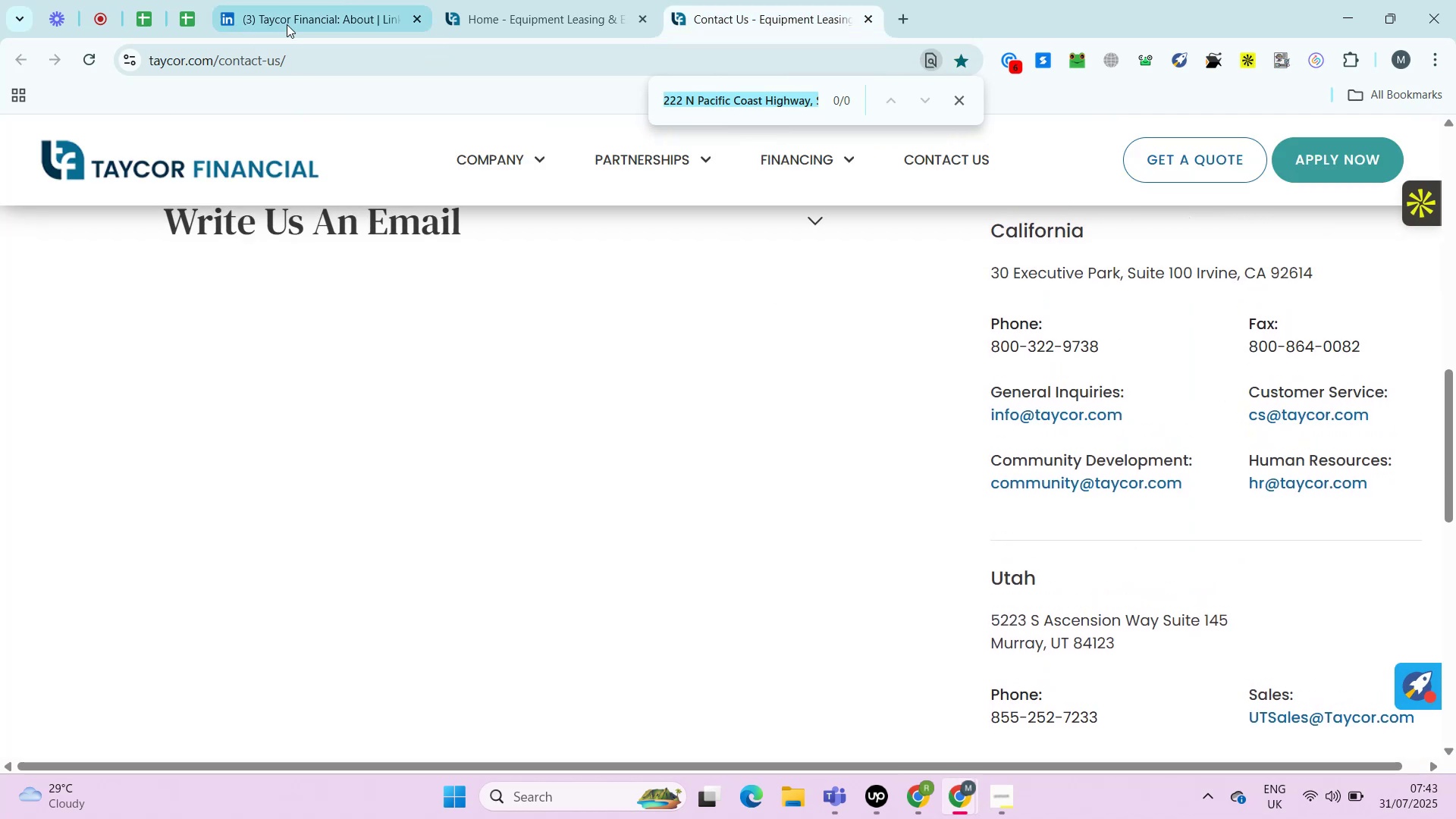 
left_click([191, 14])
 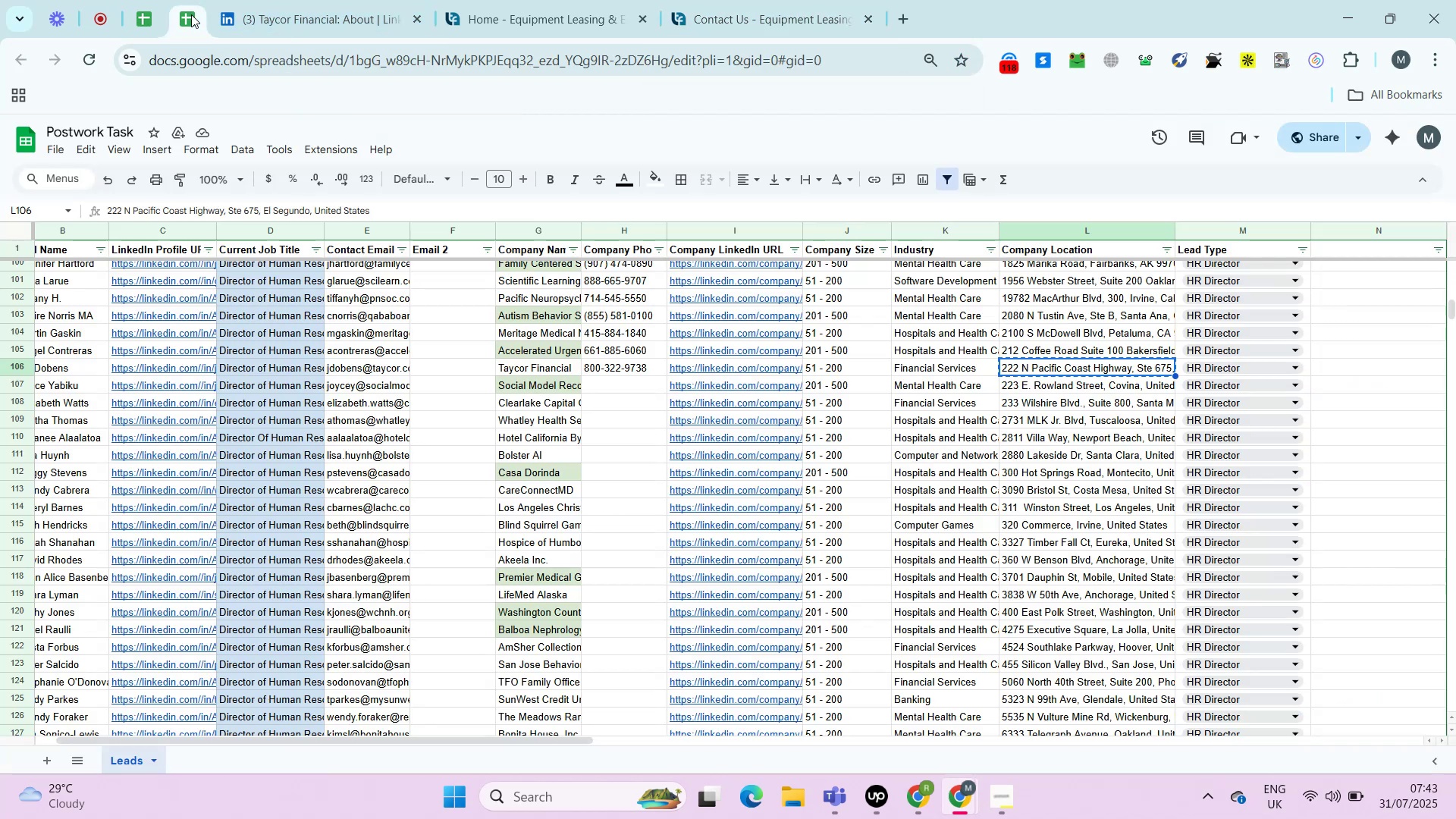 
key(Control+ControlLeft)
 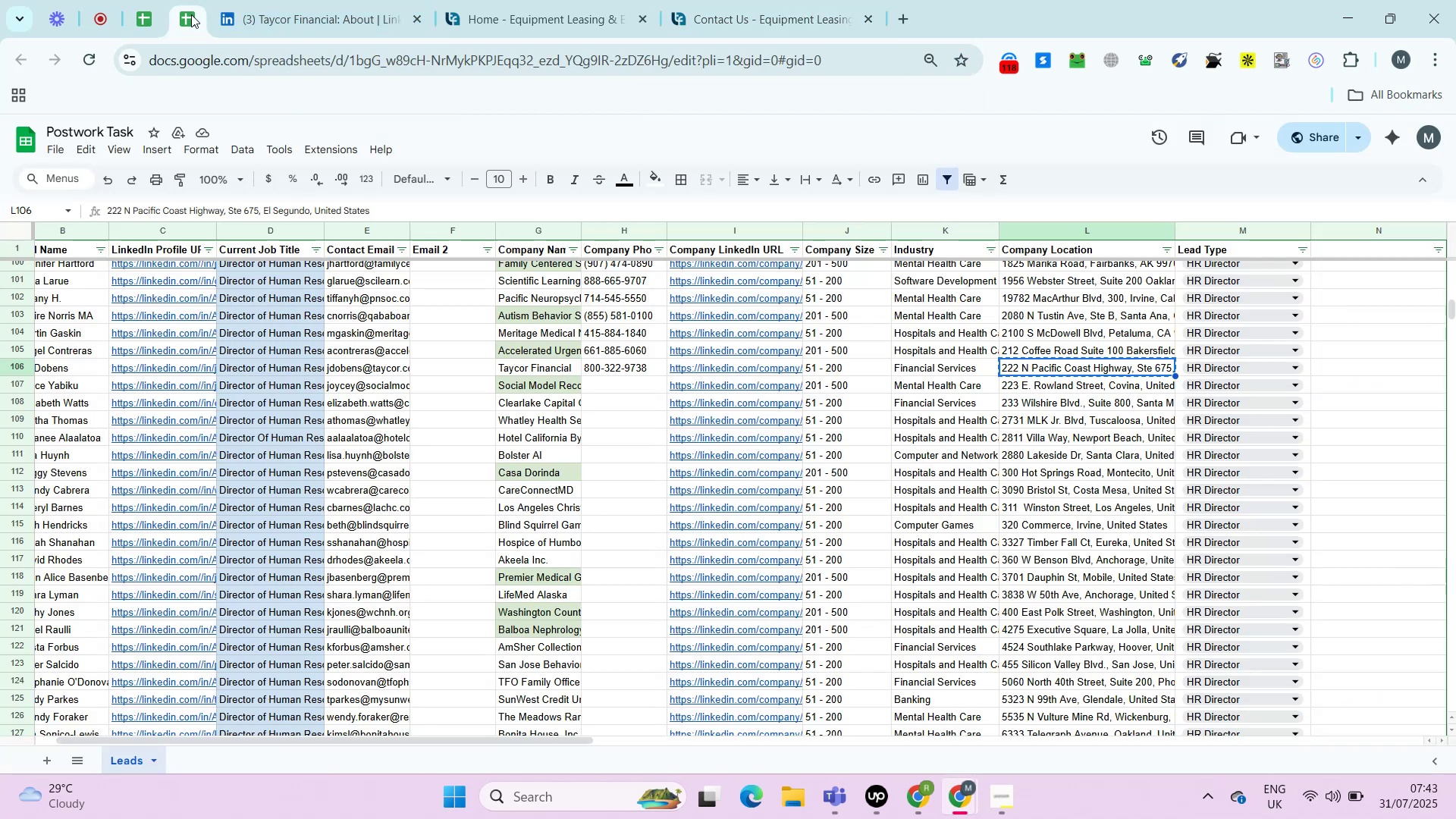 
key(Control+Shift+ShiftLeft)
 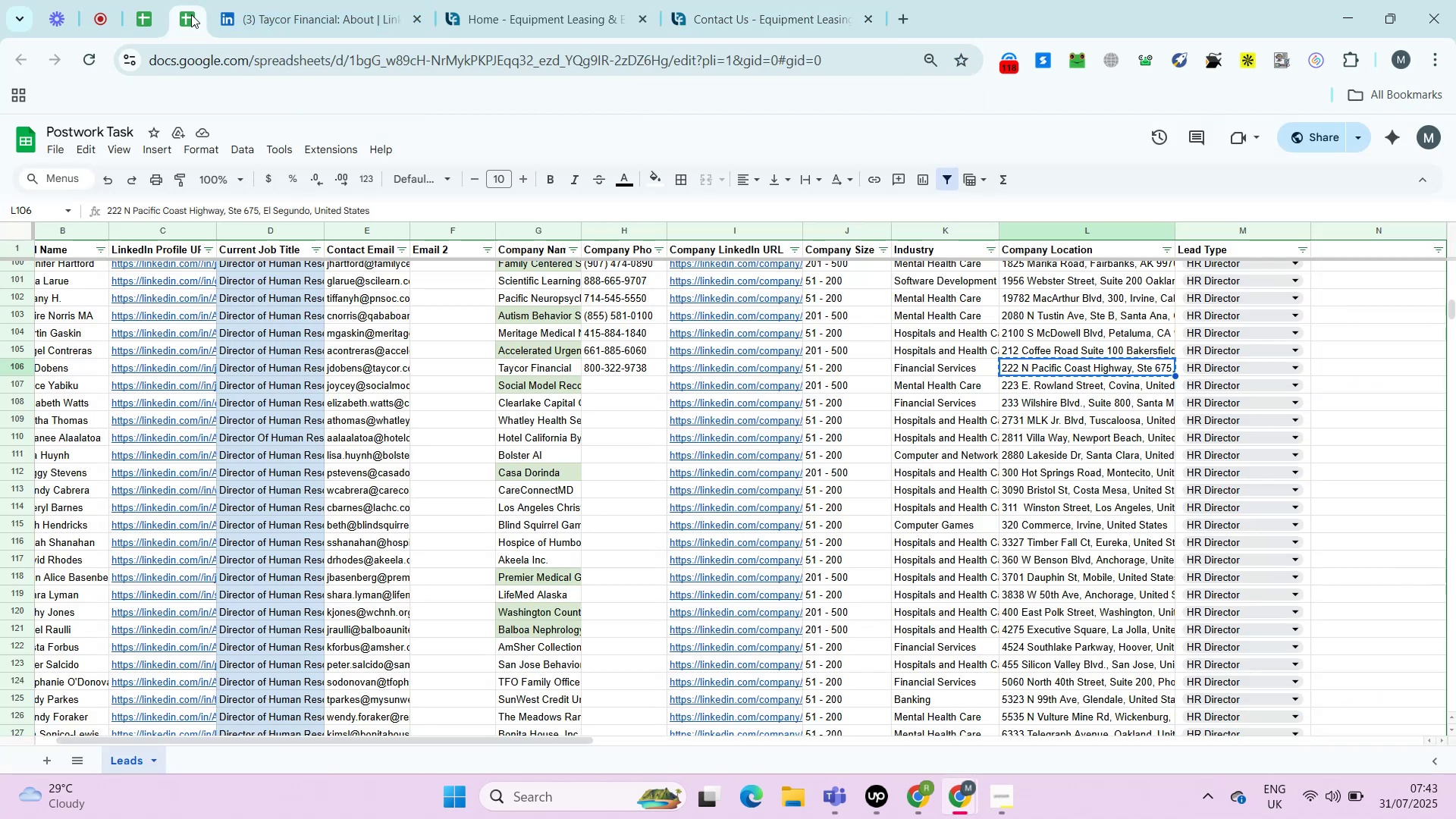 
key(Control+Shift+V)
 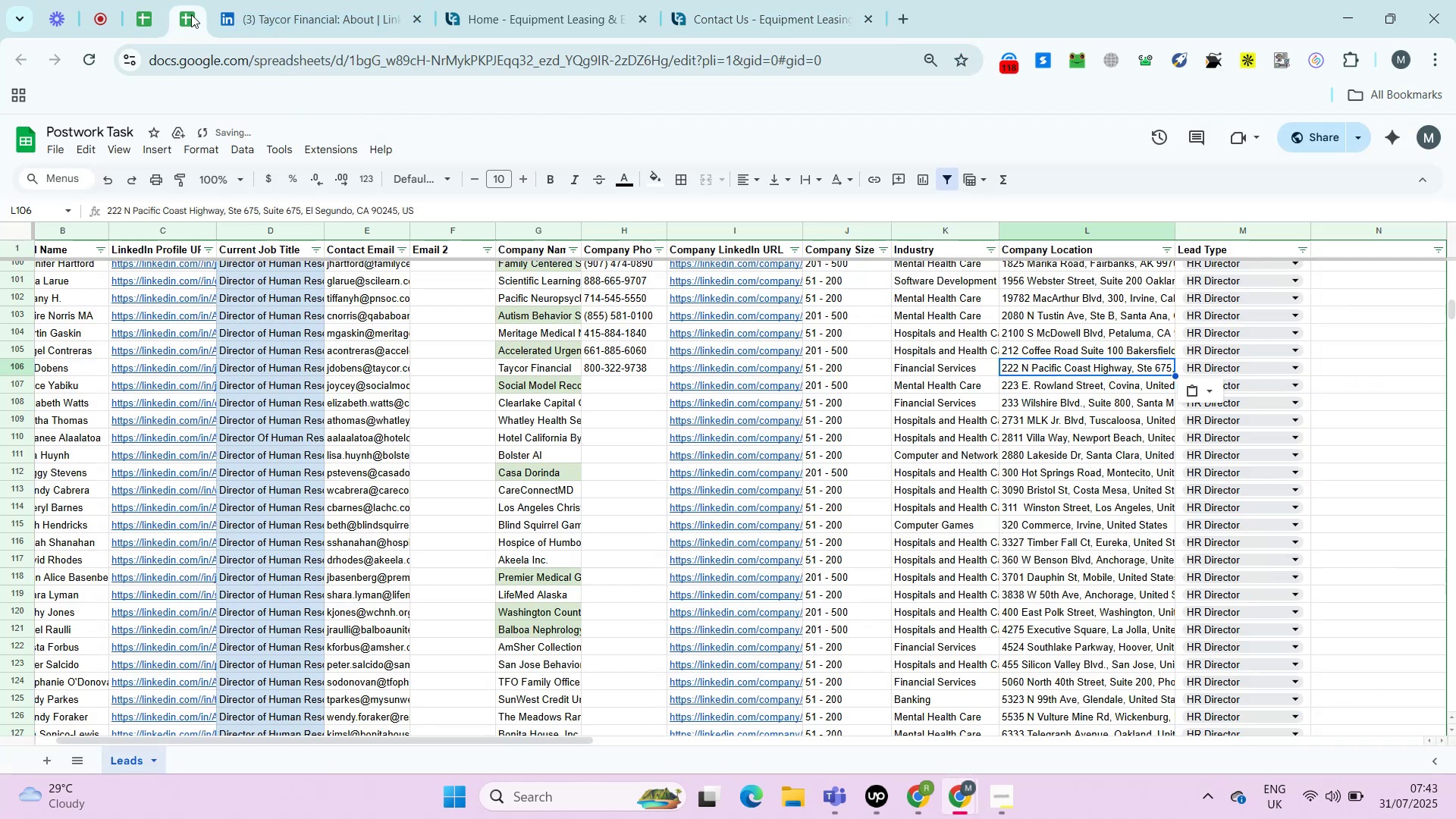 
key(ArrowDown)
 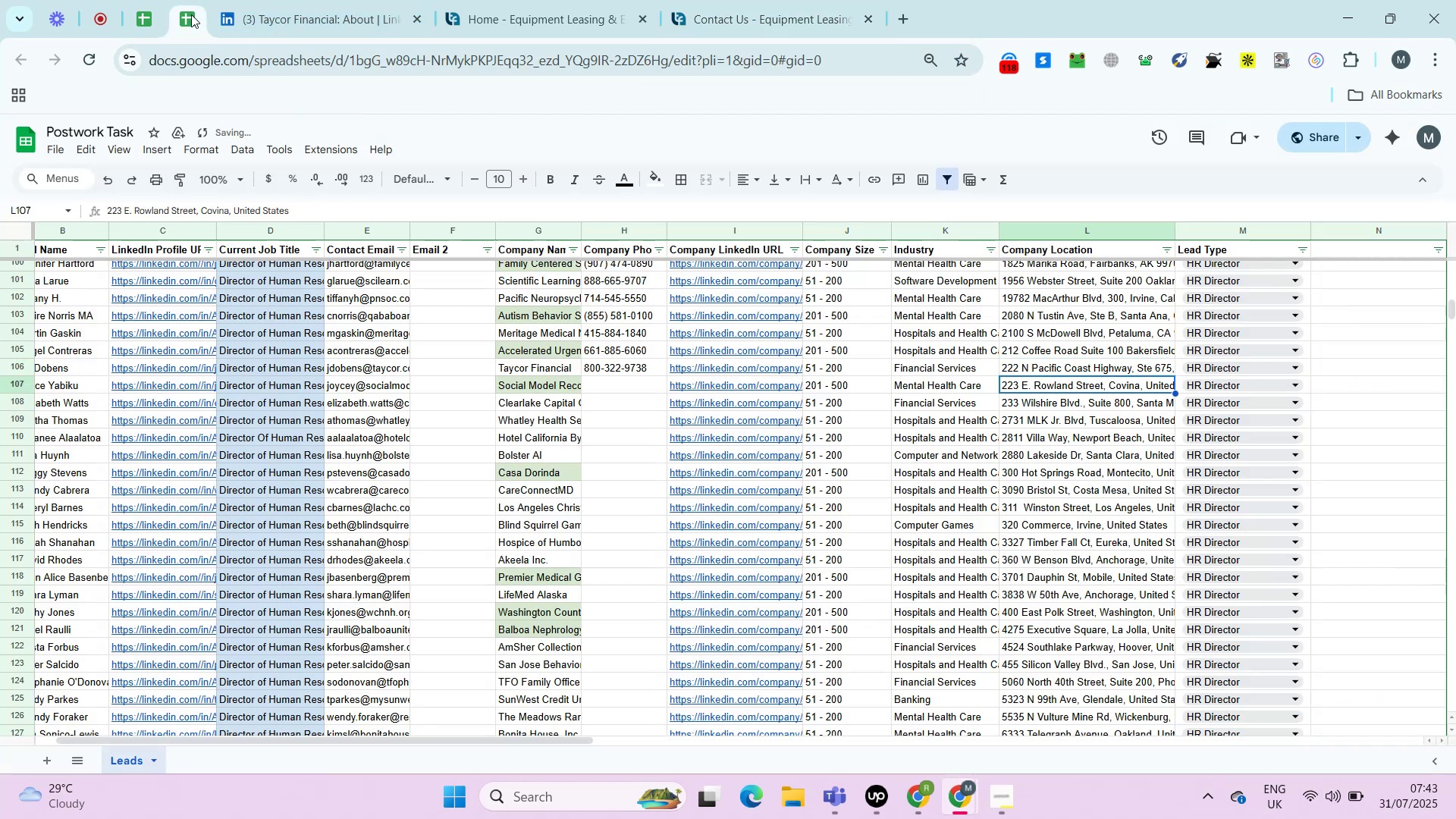 
key(ArrowLeft)
 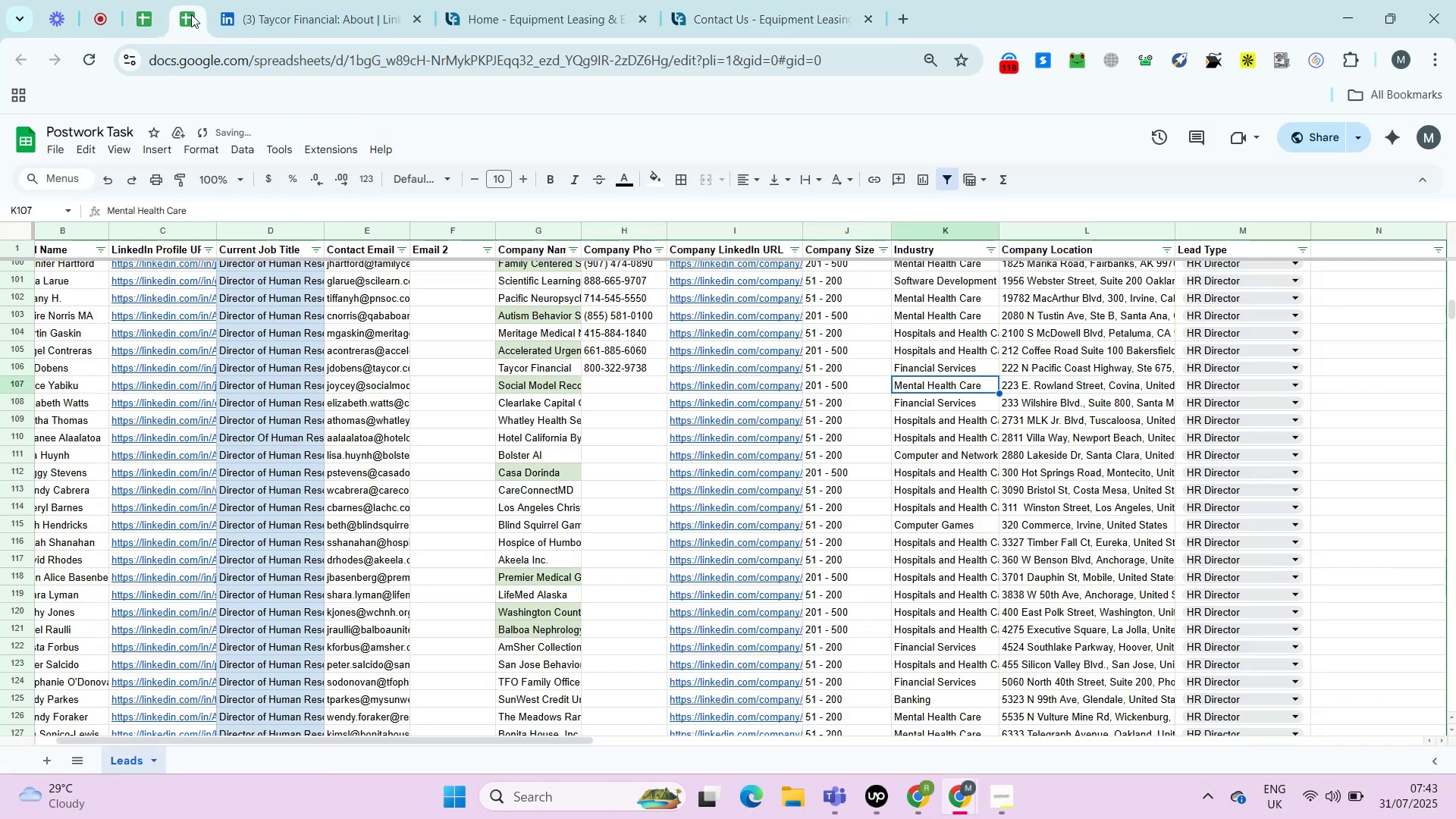 
key(ArrowLeft)
 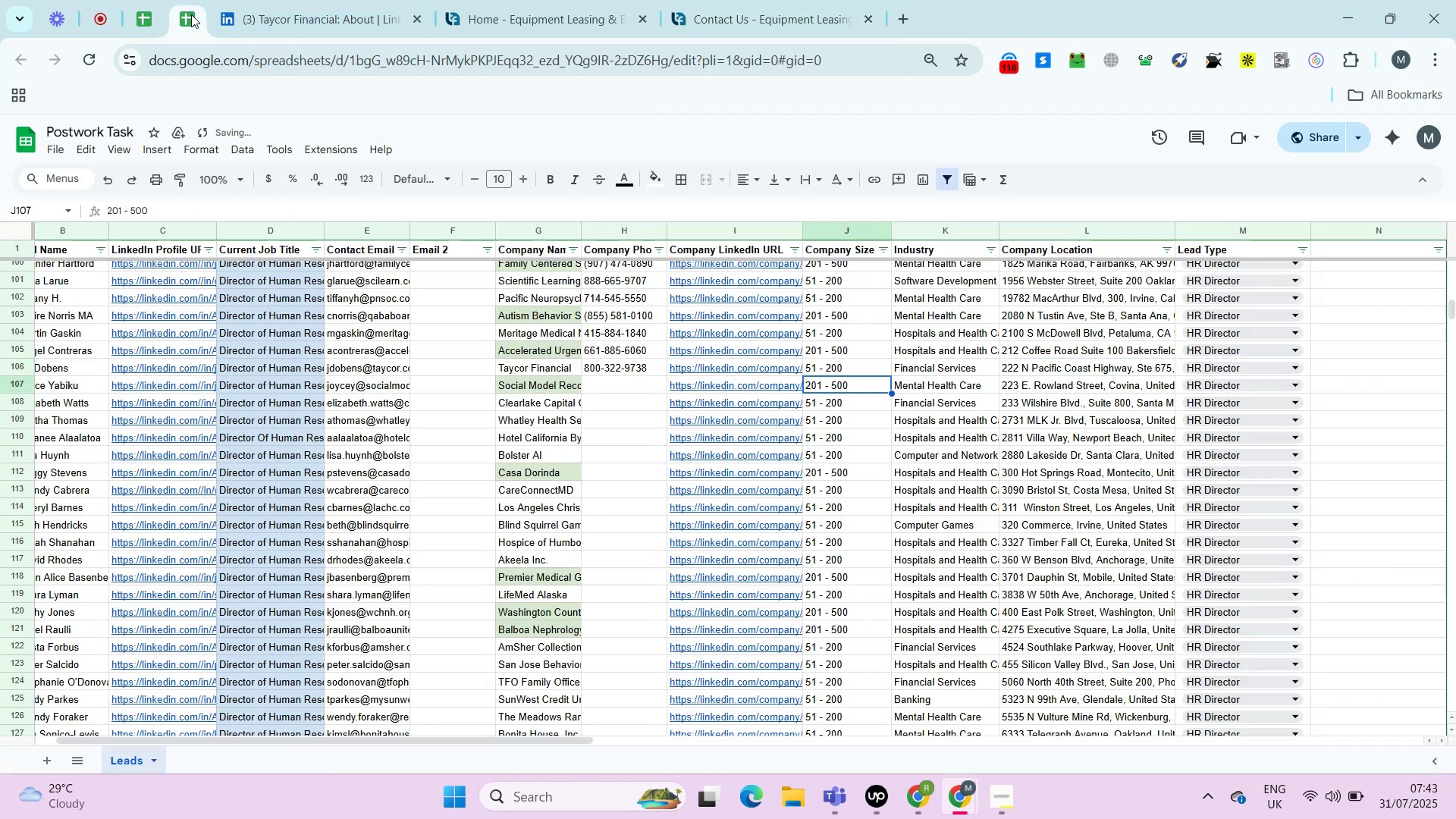 
key(ArrowLeft)
 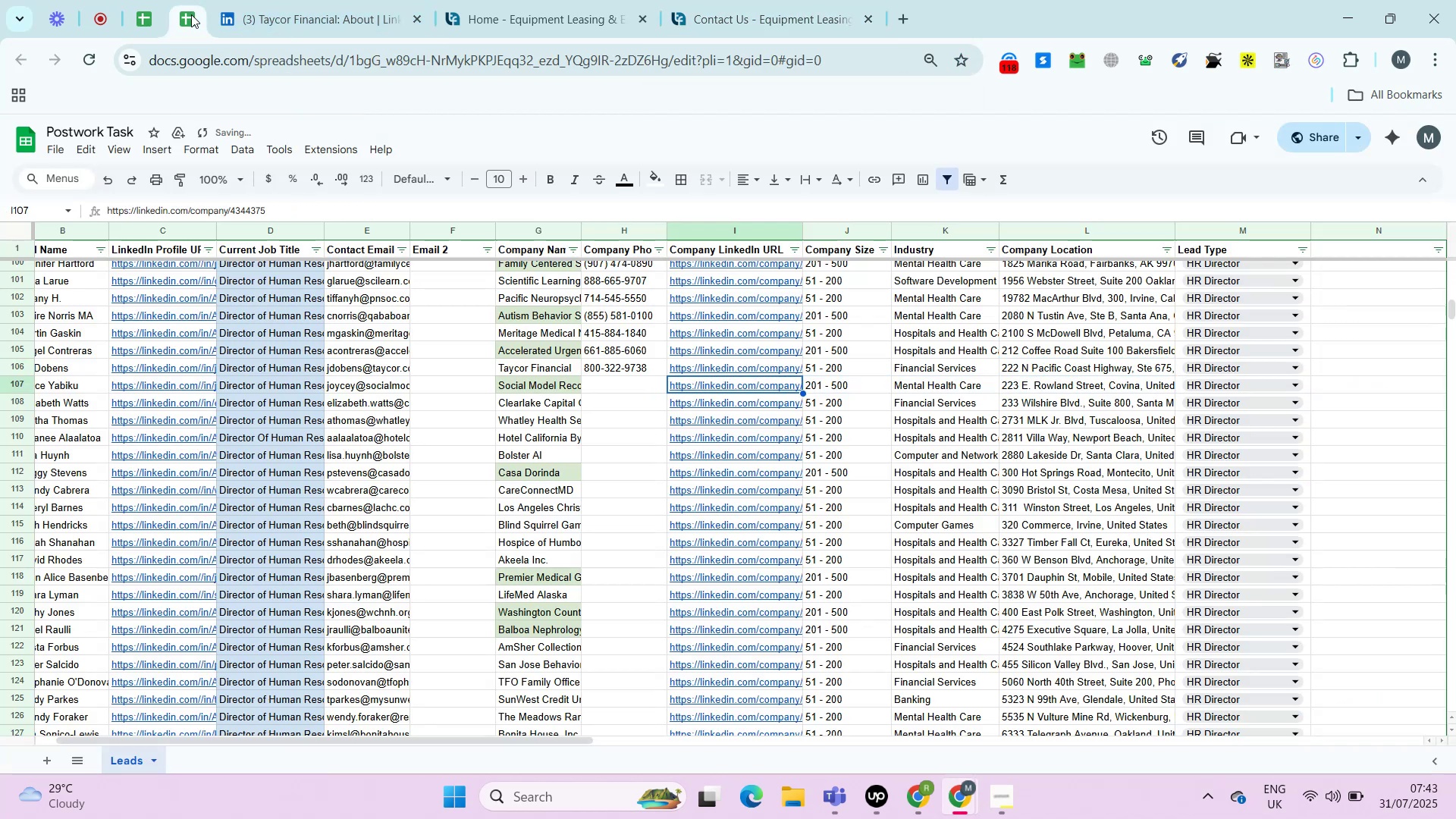 
key(ArrowLeft)
 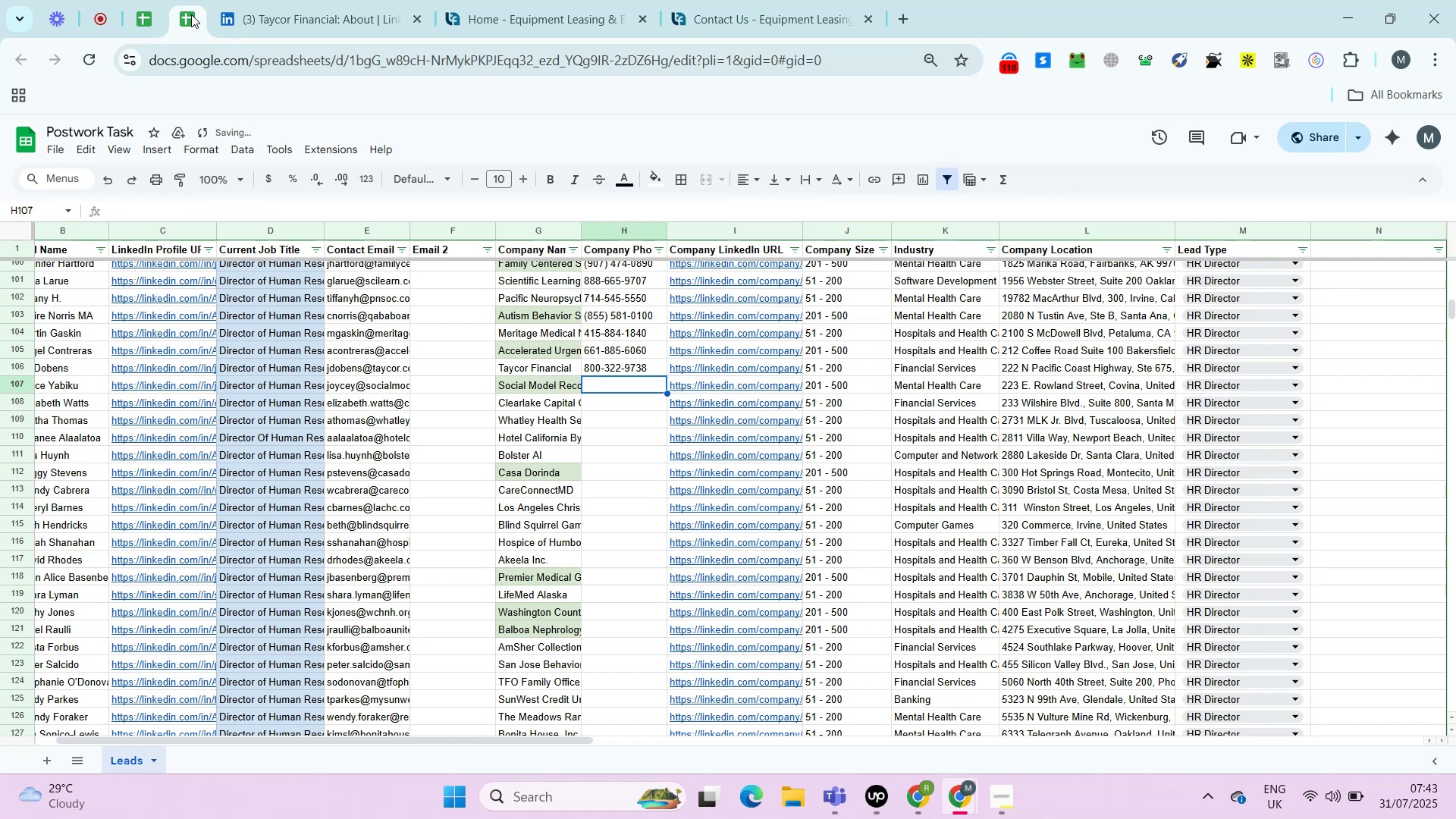 
key(ArrowRight)
 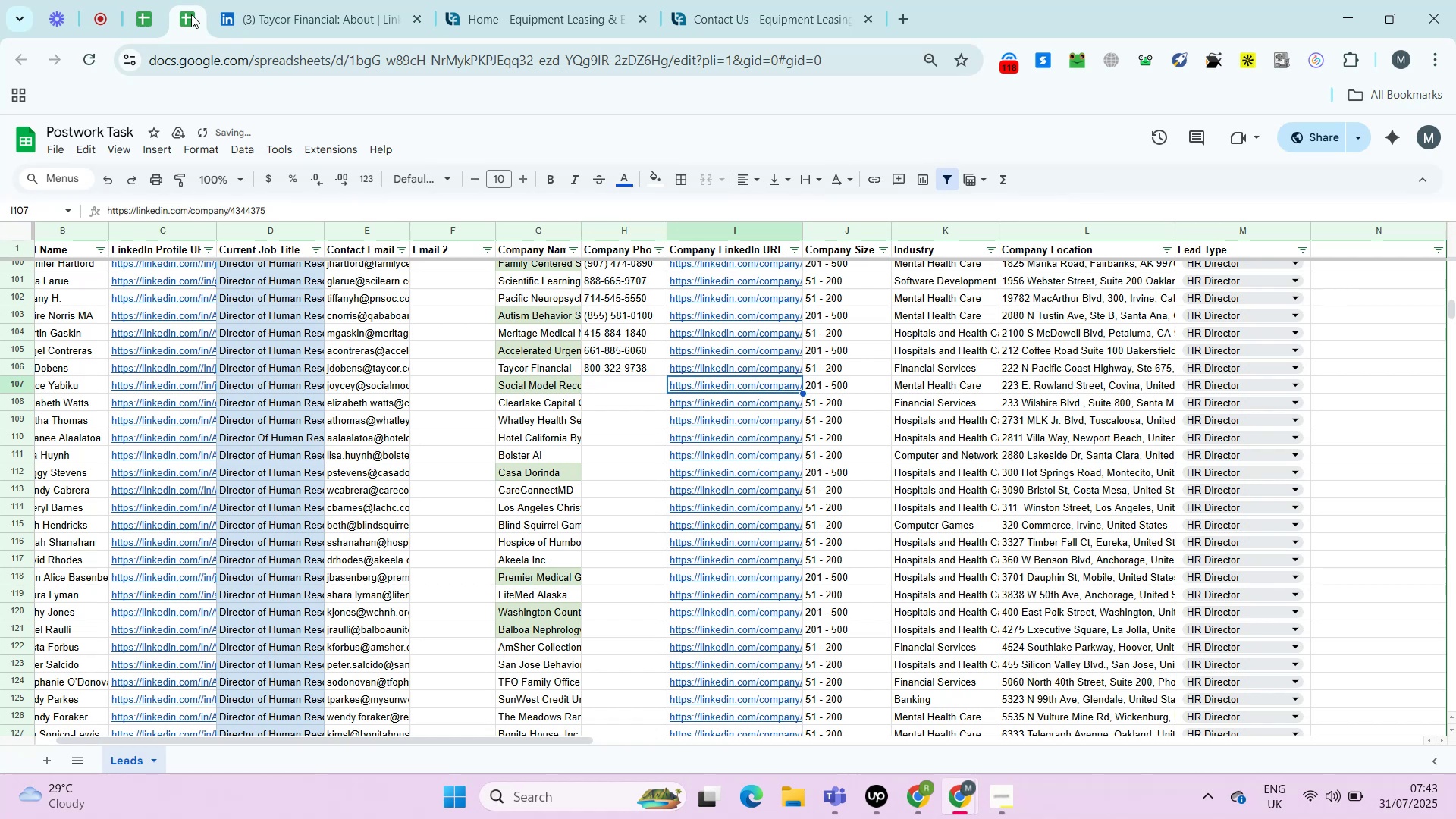 
key(Alt+AltLeft)
 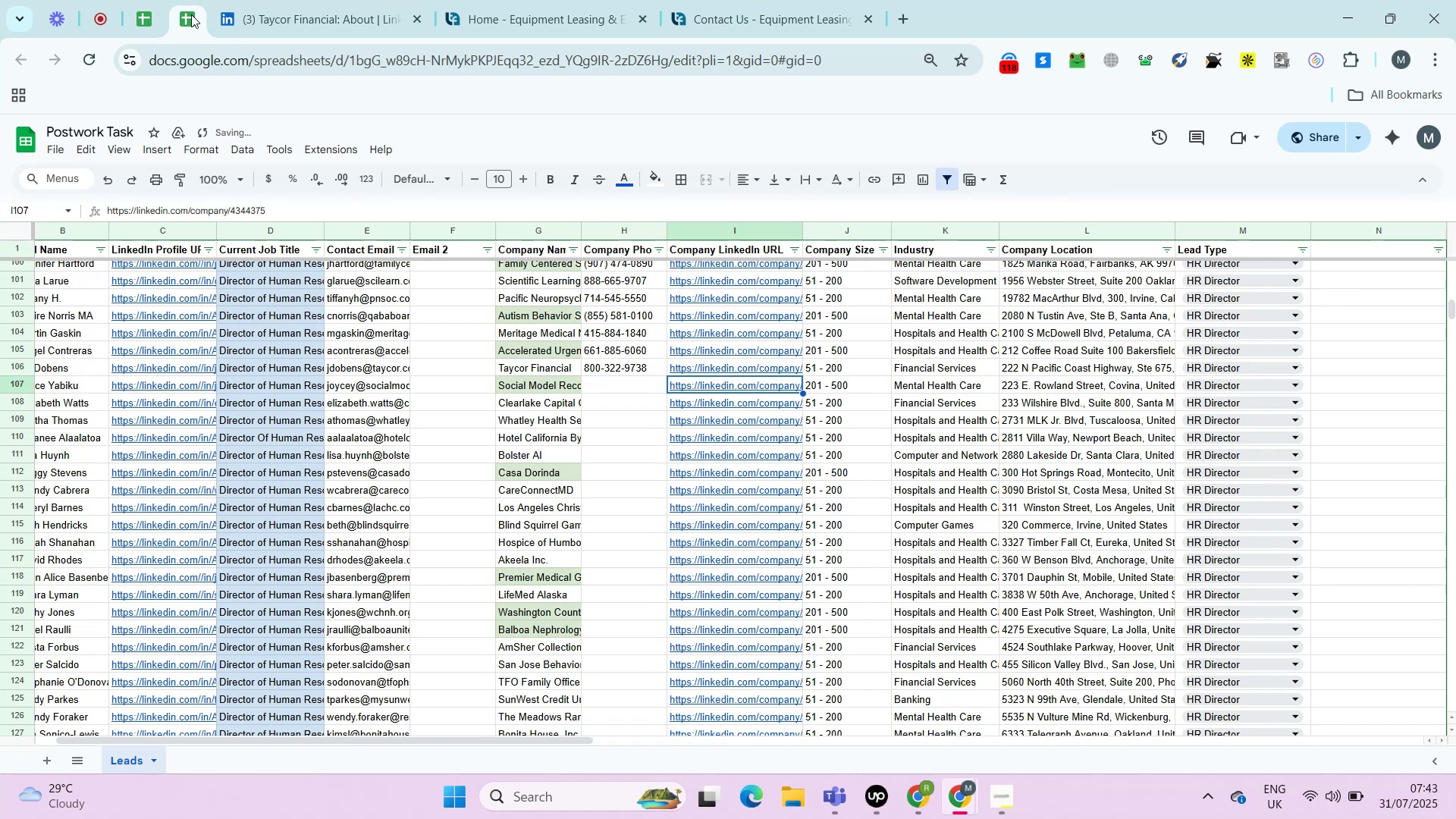 
key(Alt+Enter)
 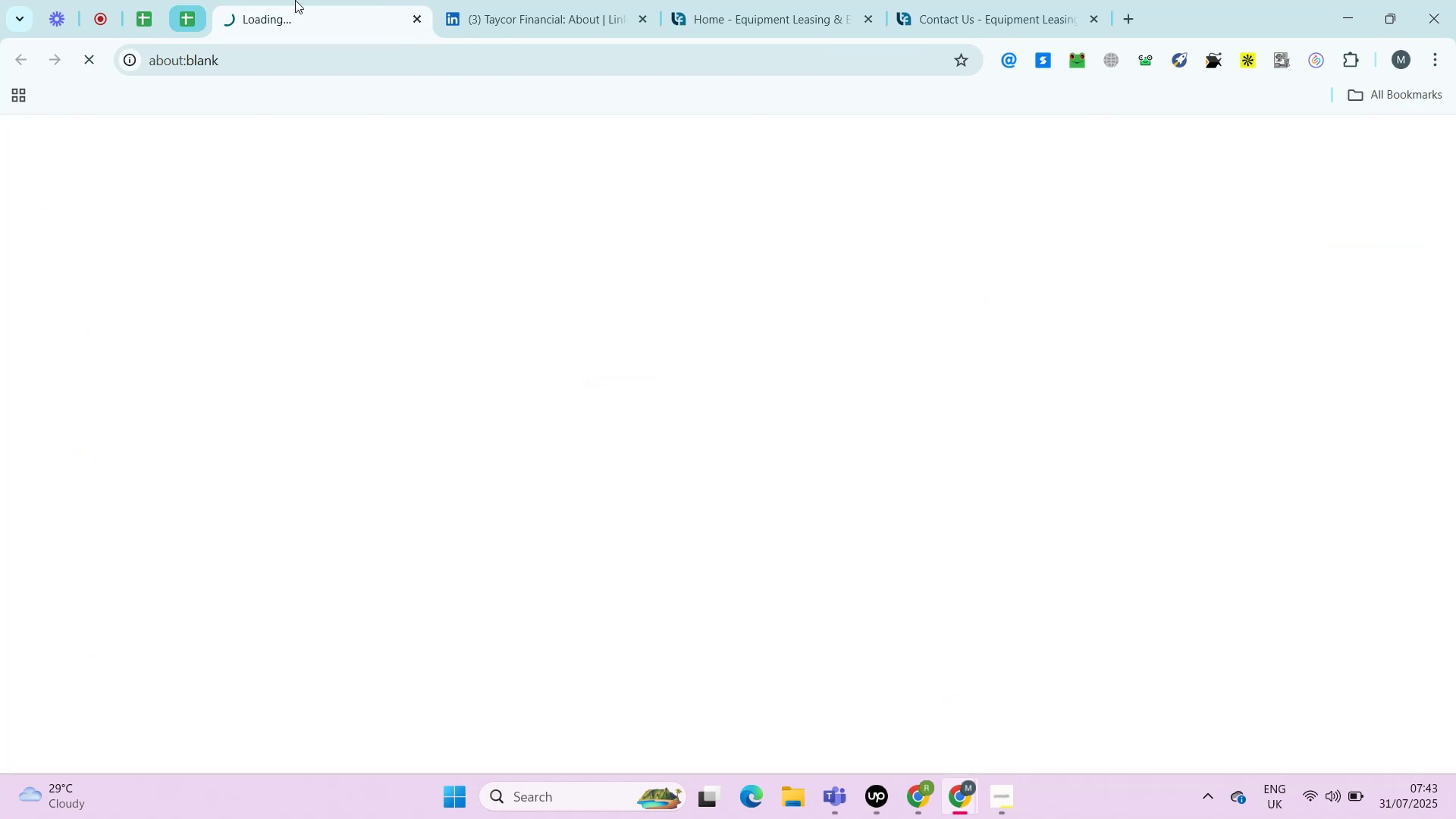 
right_click([340, 0])
 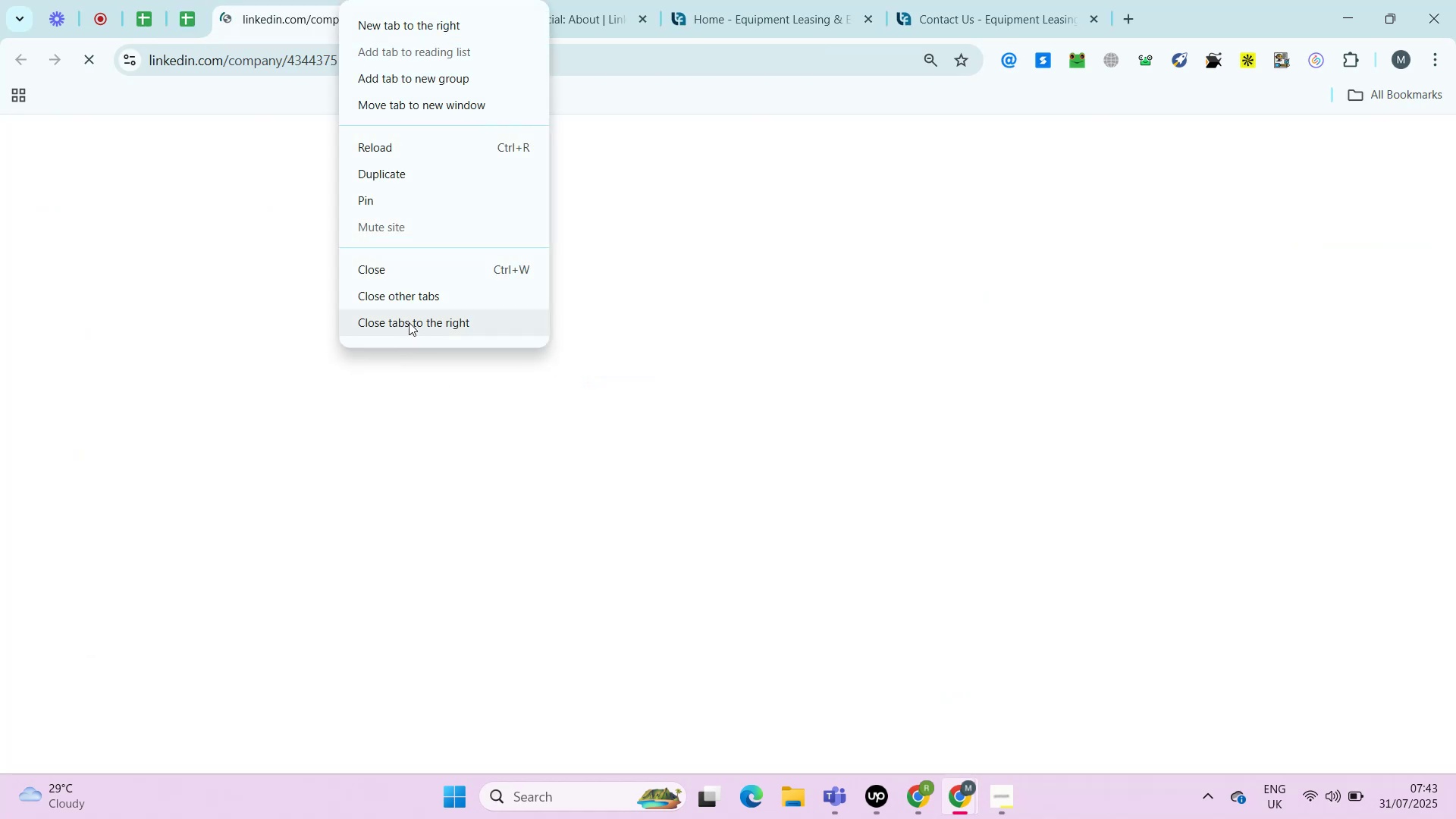 
left_click([409, 322])
 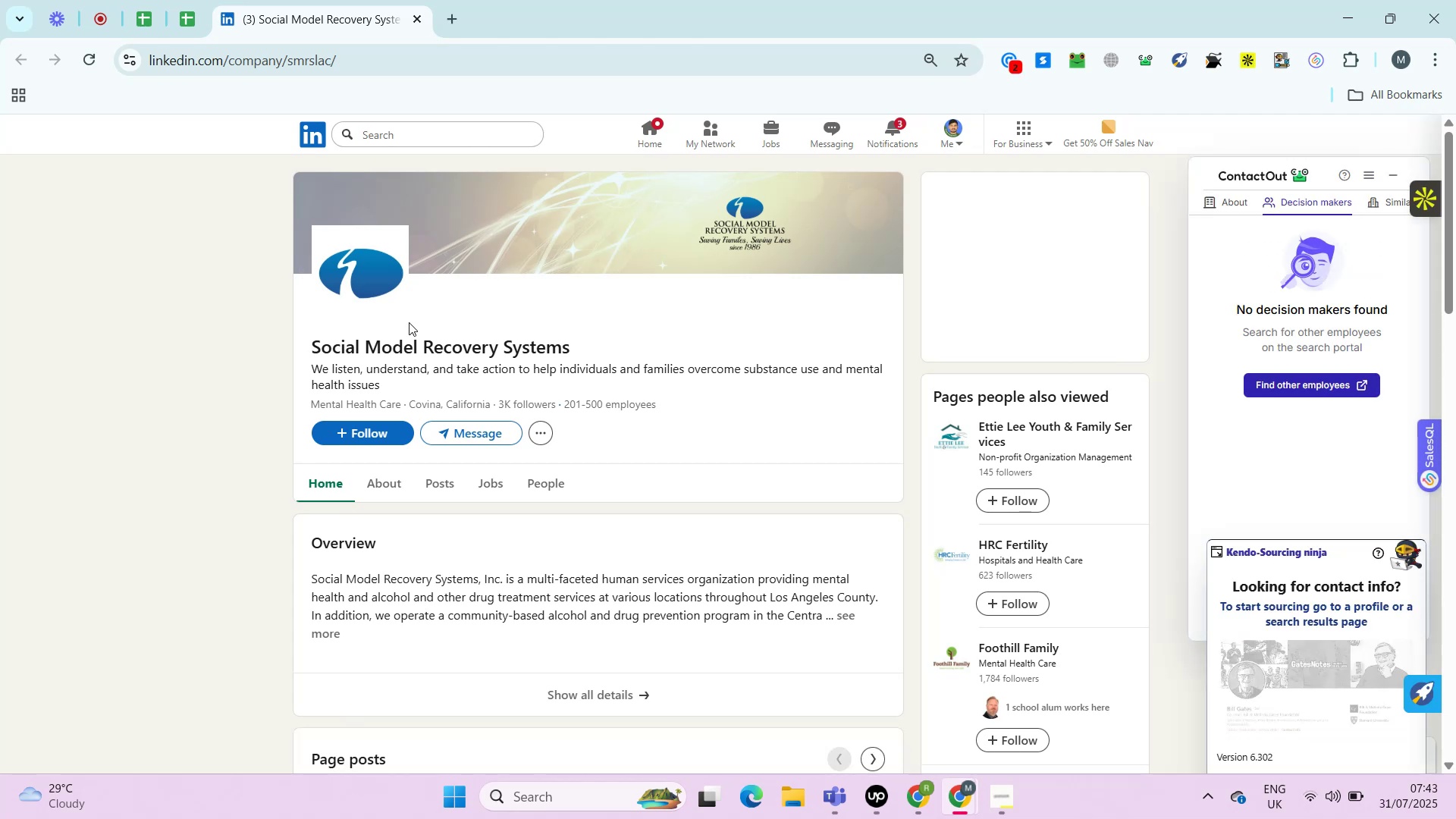 
wait(19.84)
 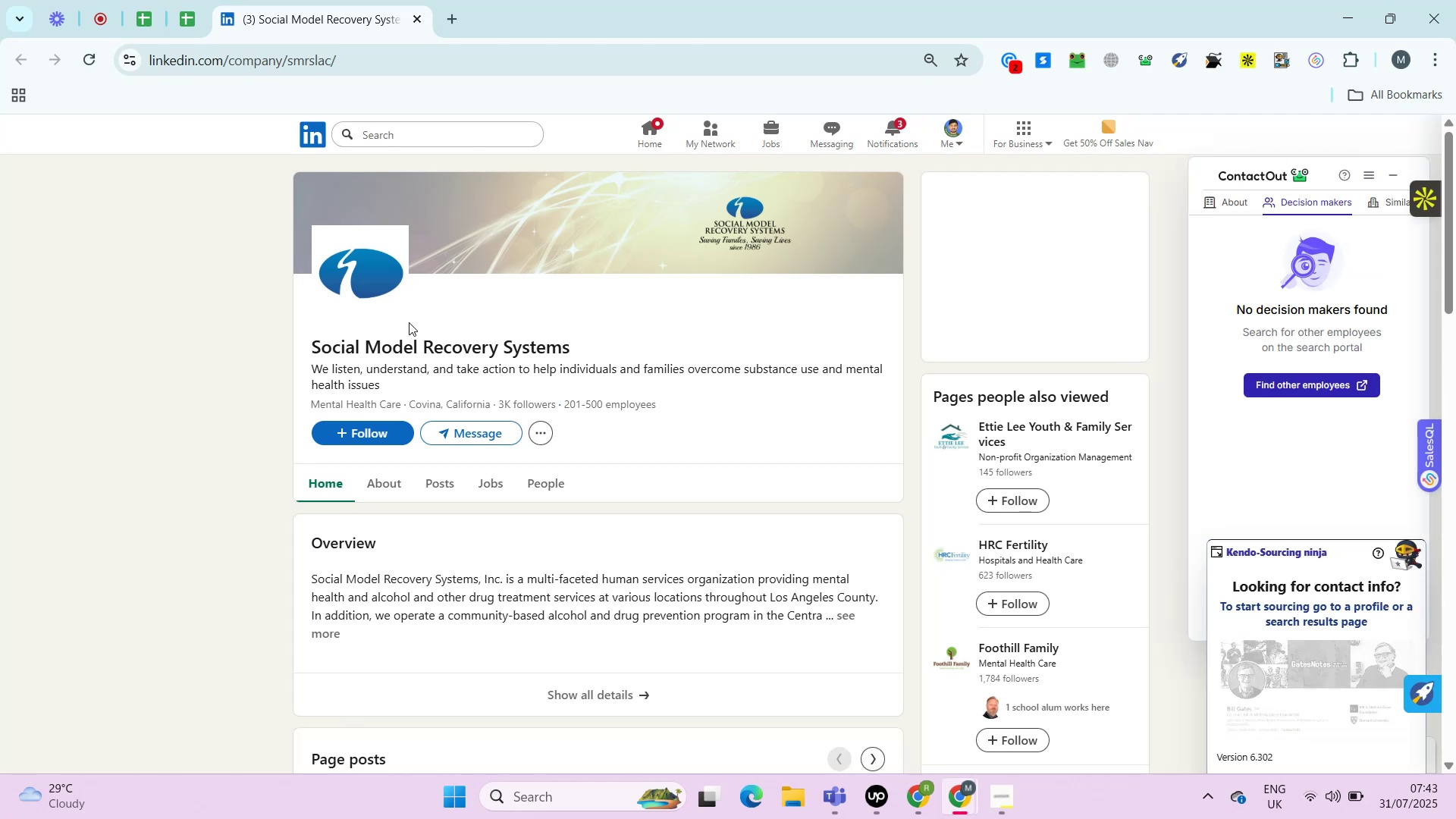 
key(Control+ControlRight)
 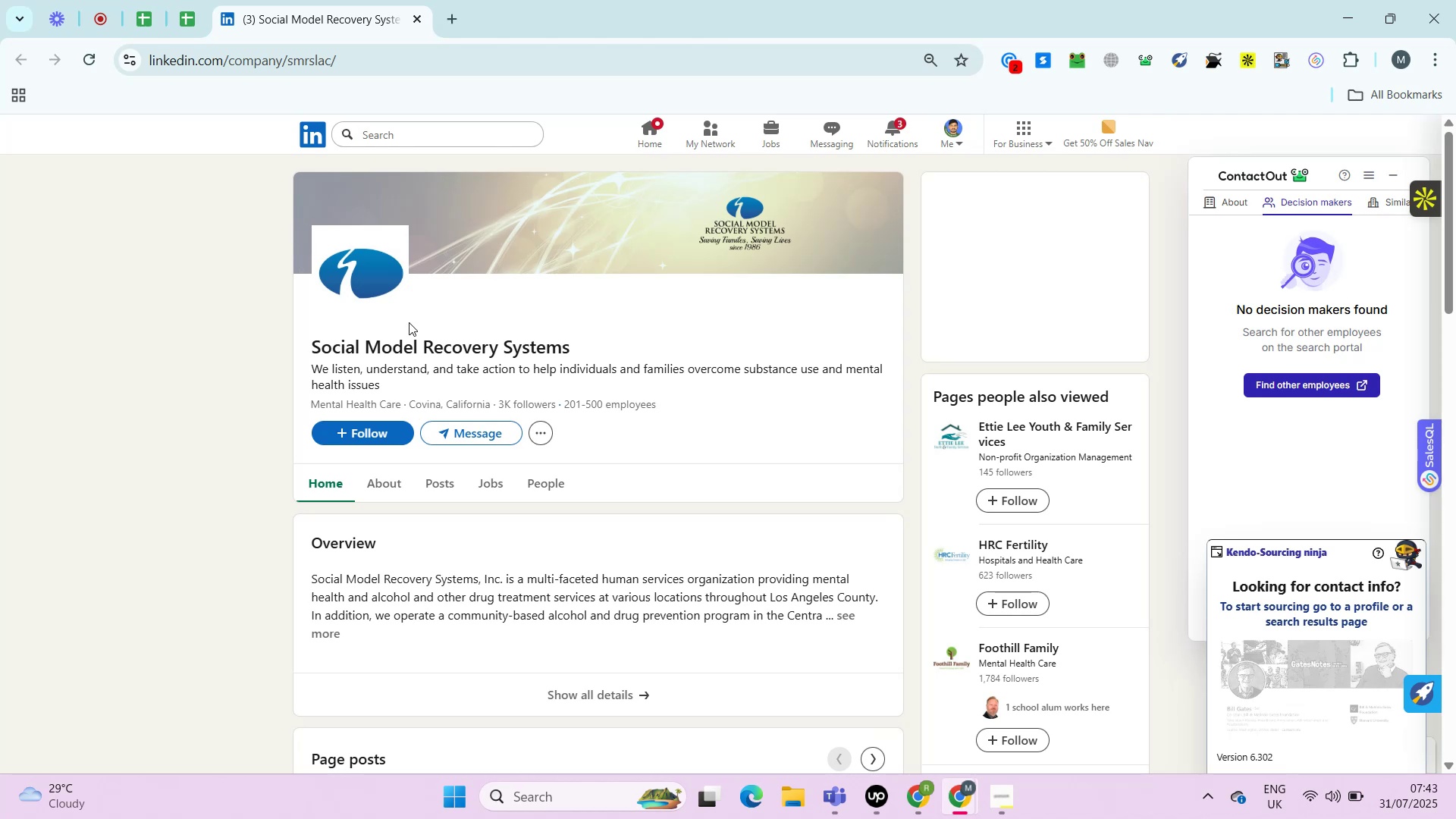 
key(Alt+Control+AltRight)
 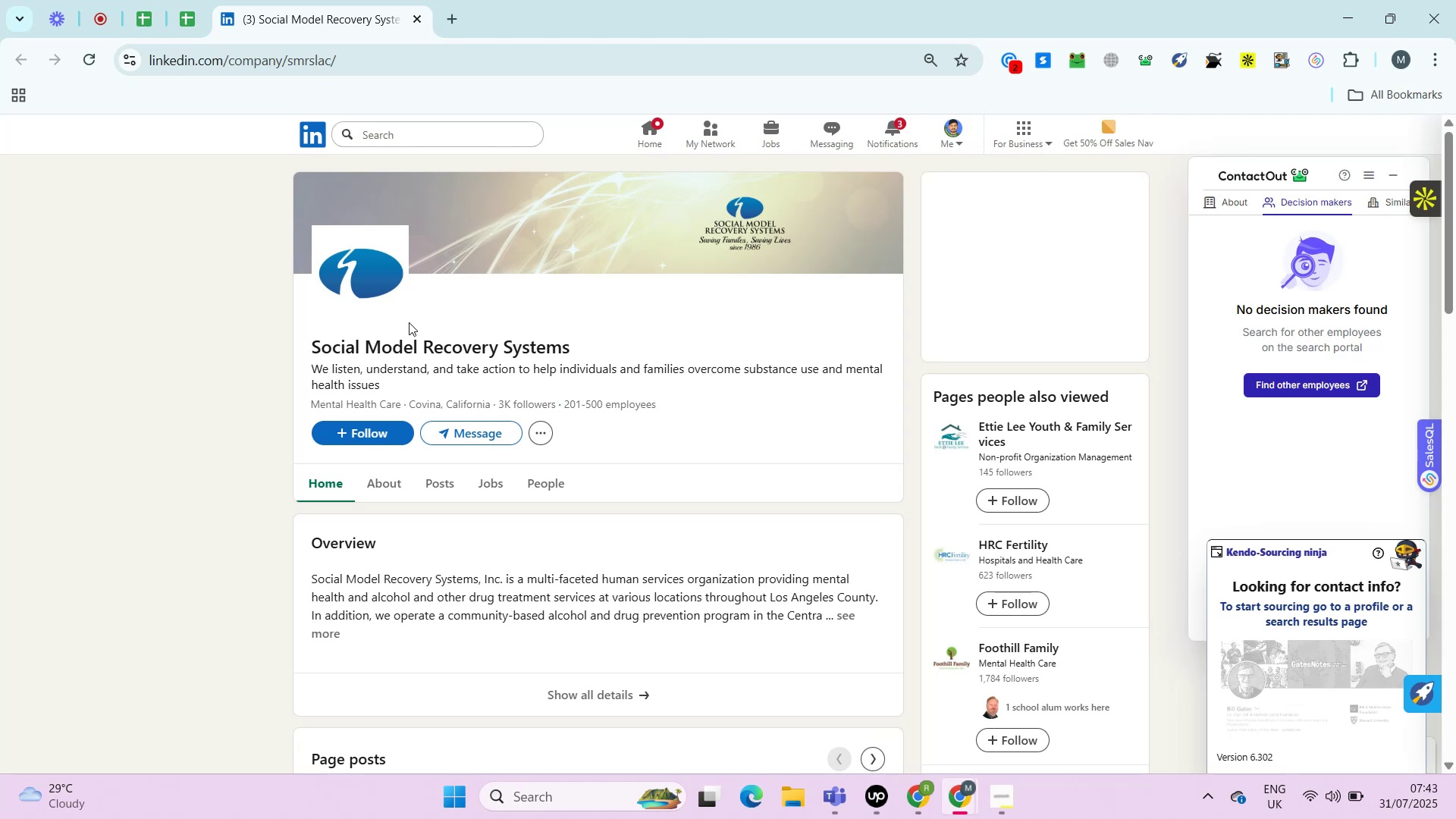 
key(Alt+Control+ControlRight)
 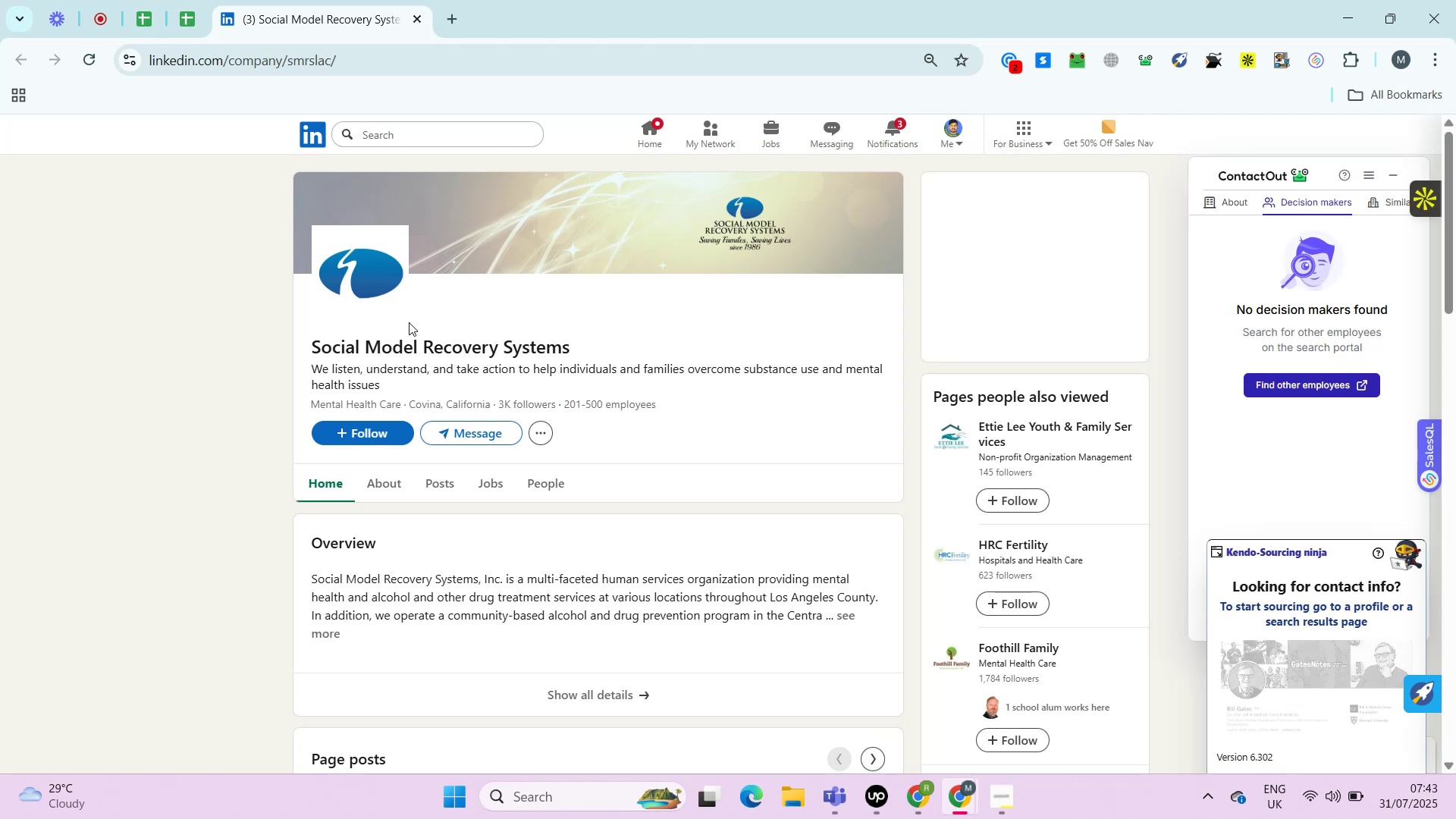 
key(Alt+Control+AltRight)
 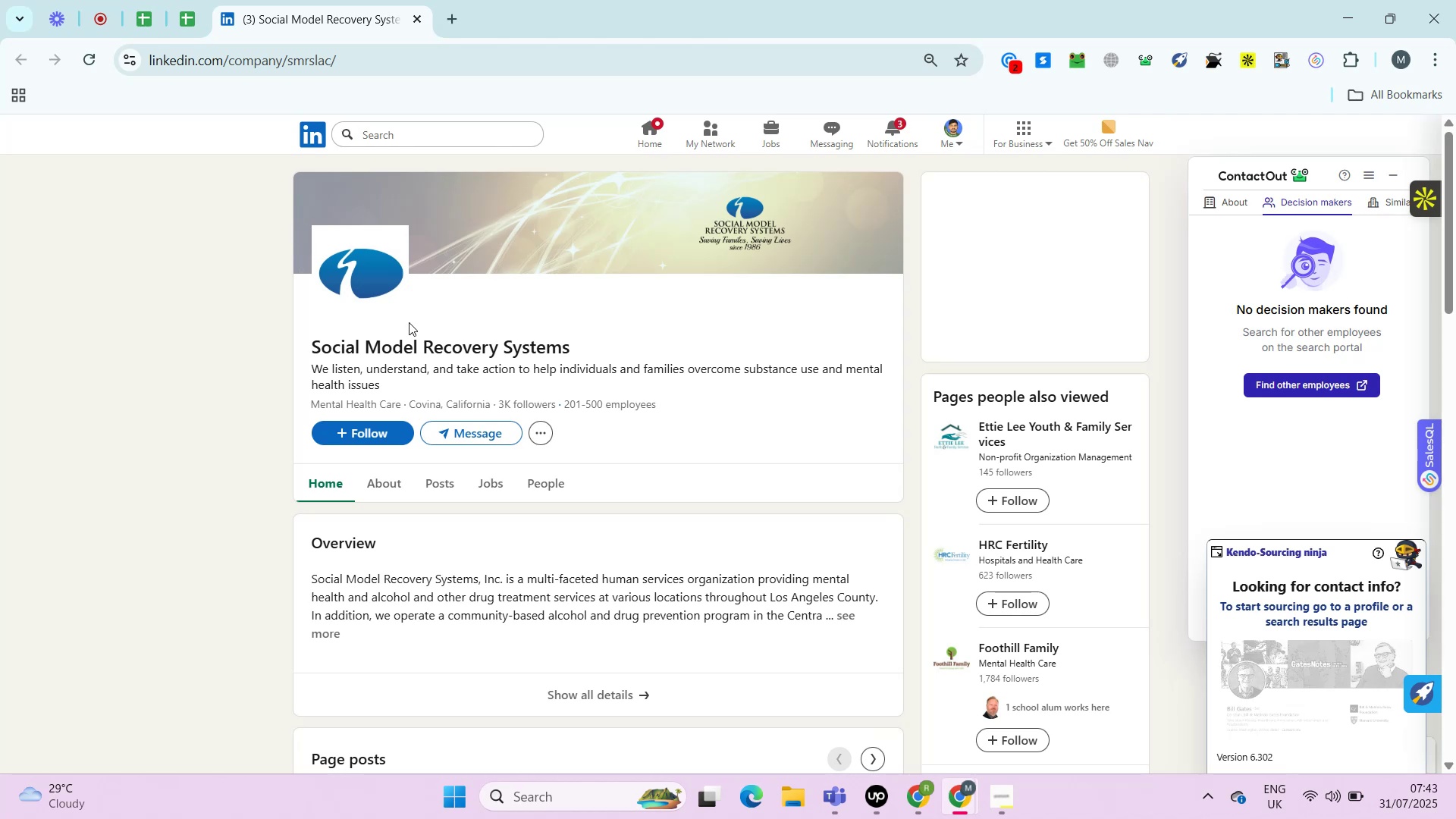 
key(Alt+Control+ControlRight)
 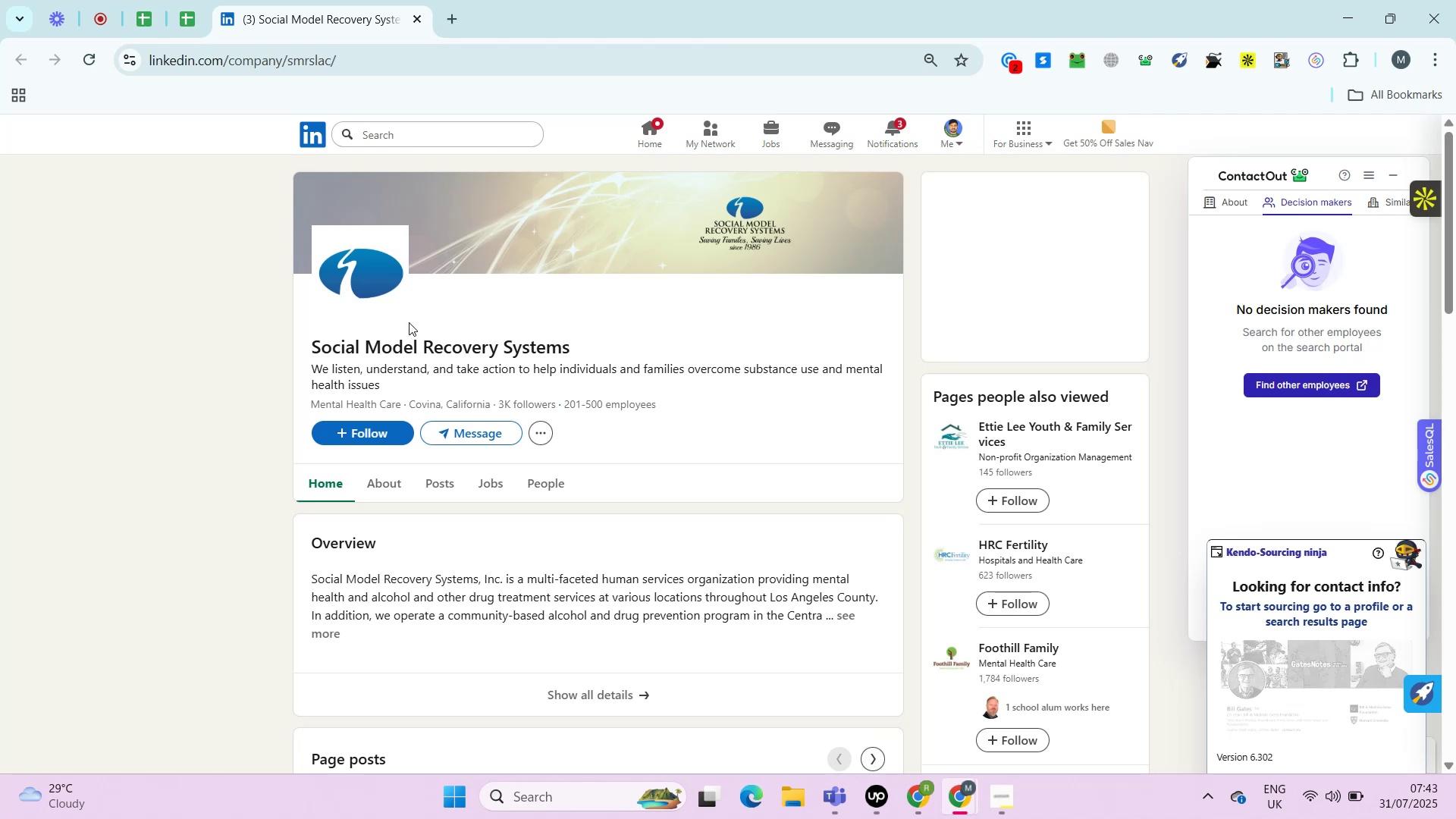 
wait(18.46)
 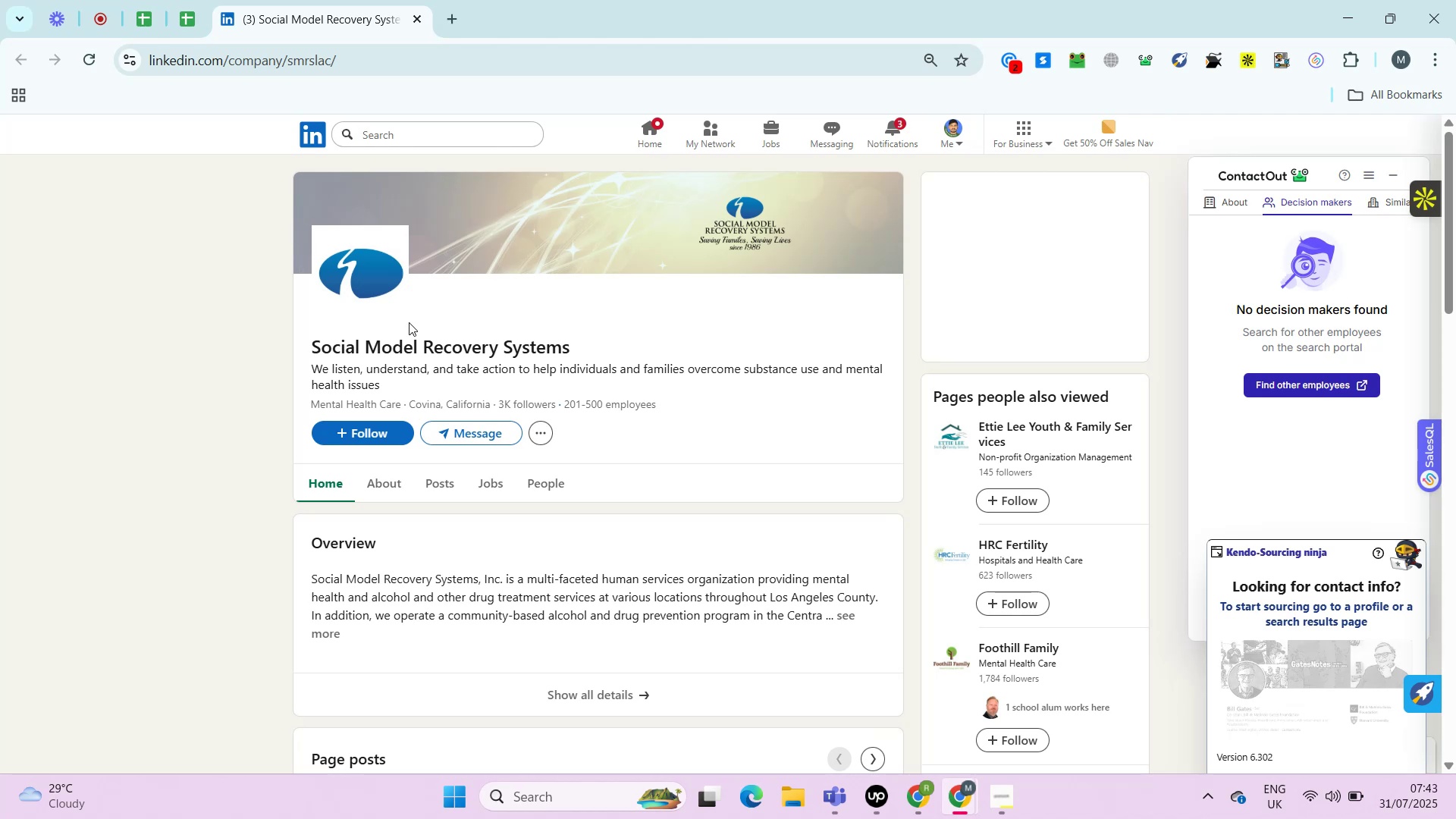 
key(Control+ControlRight)
 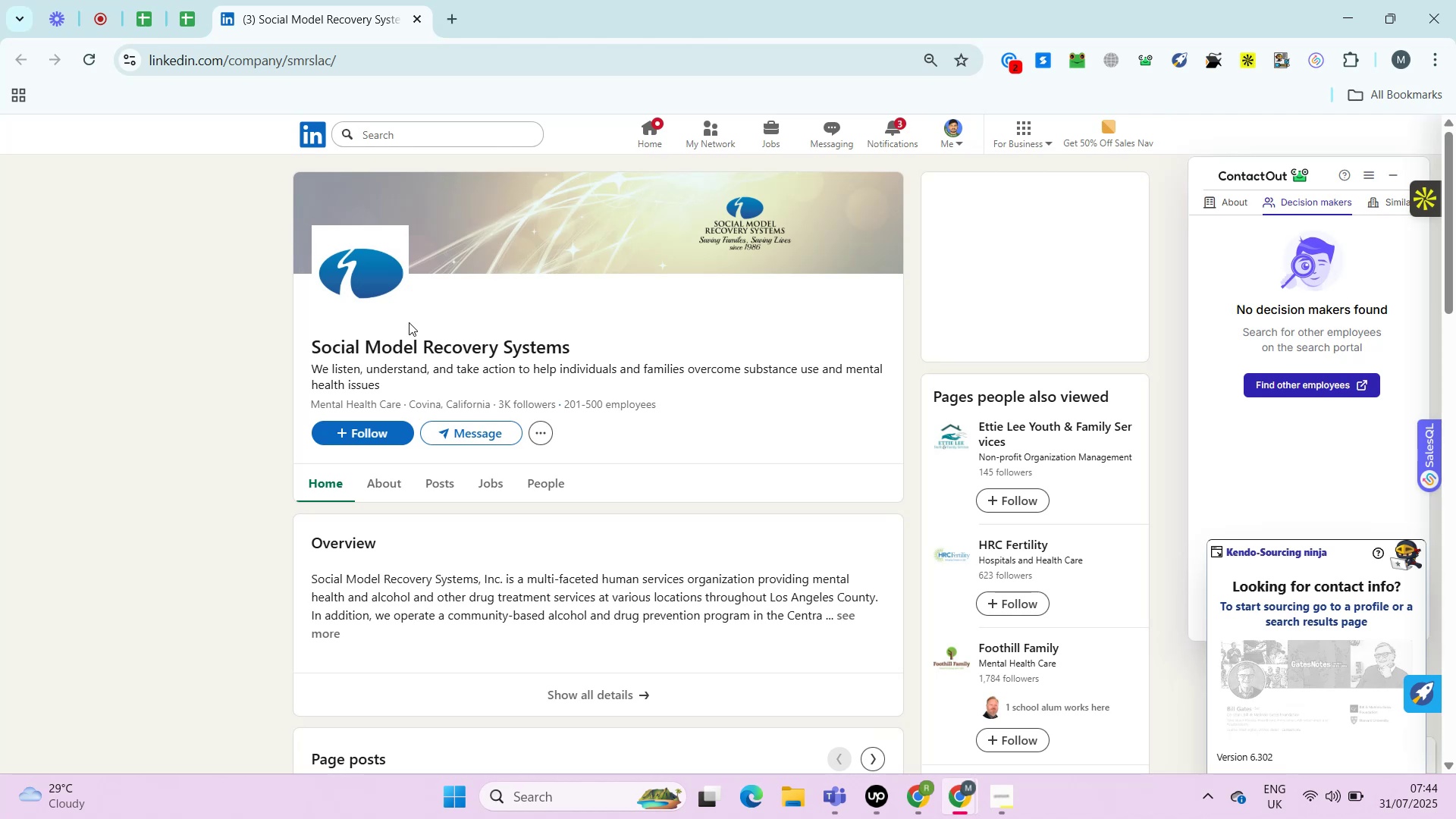 
key(Alt+Control+AltRight)
 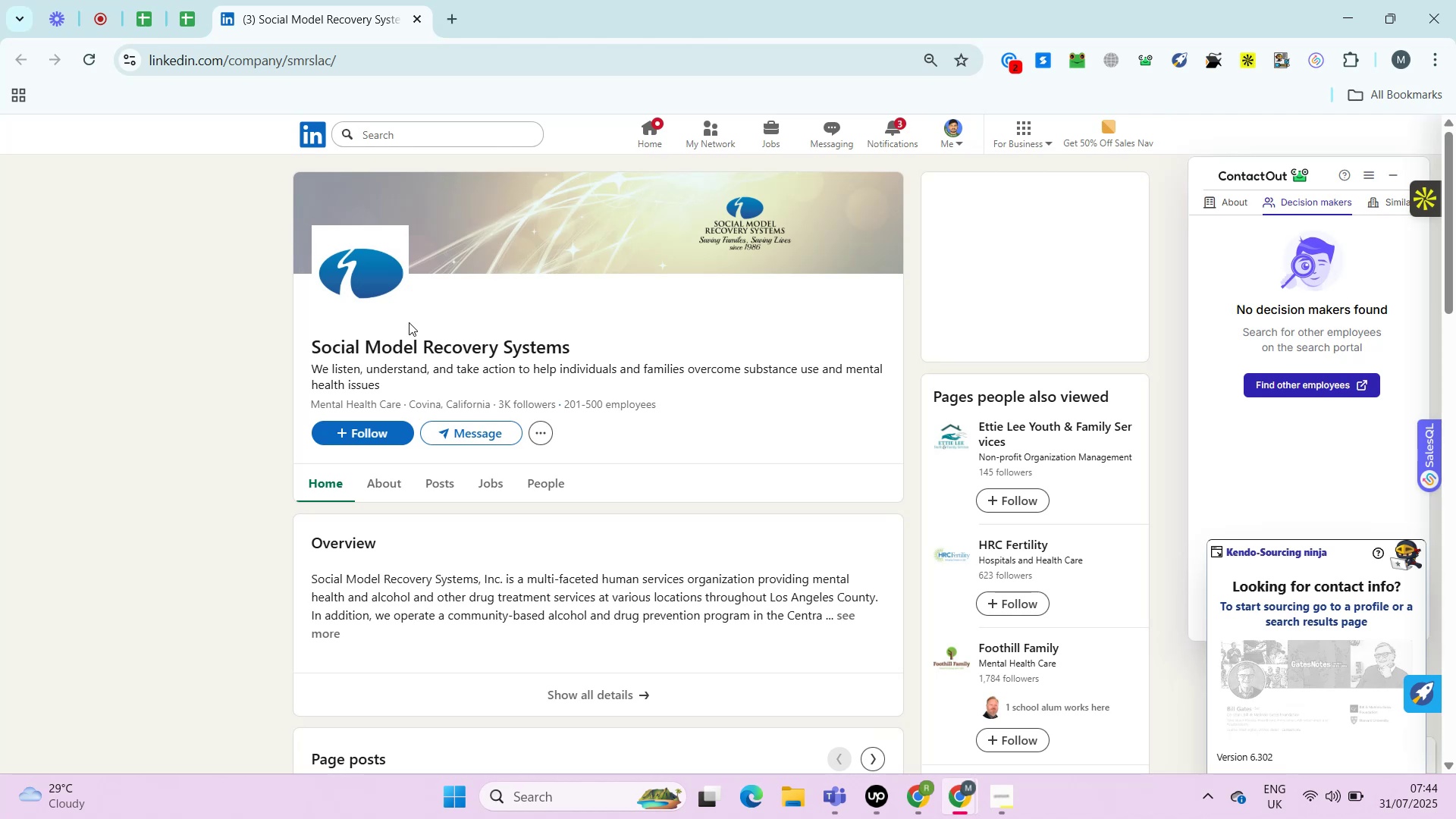 
key(Alt+Control+ControlRight)
 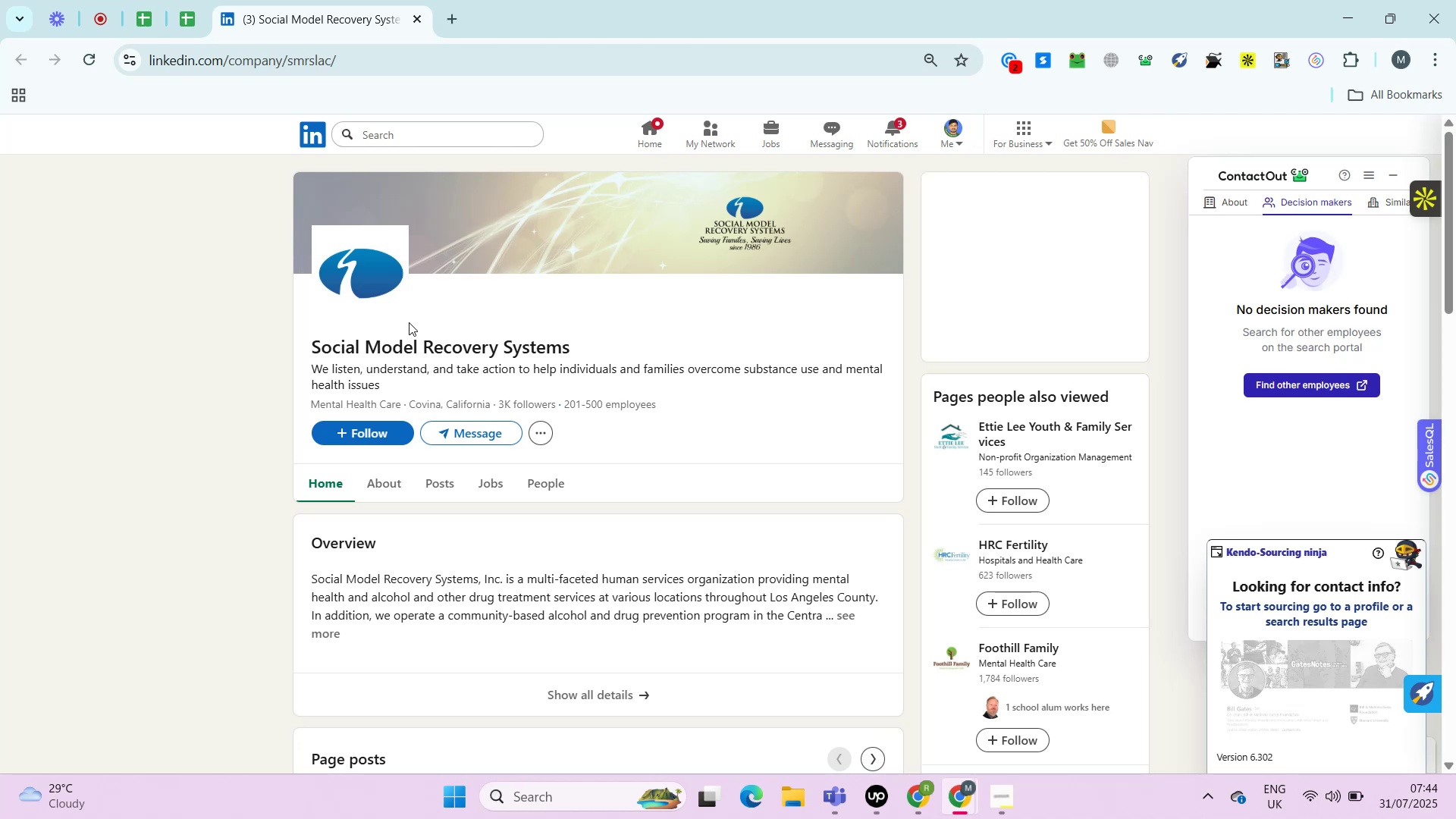 
key(Alt+Control+AltRight)
 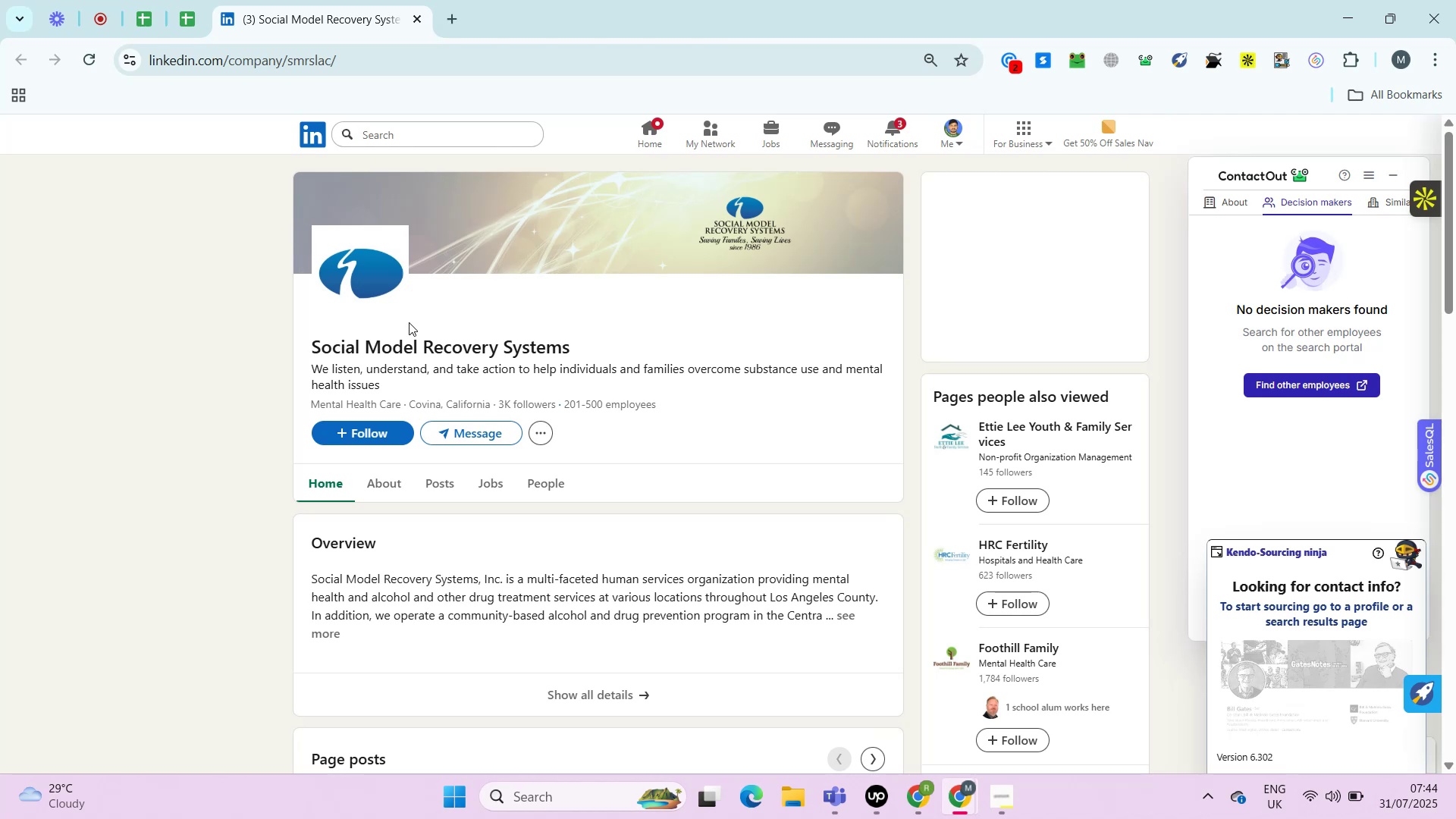 
wait(9.36)
 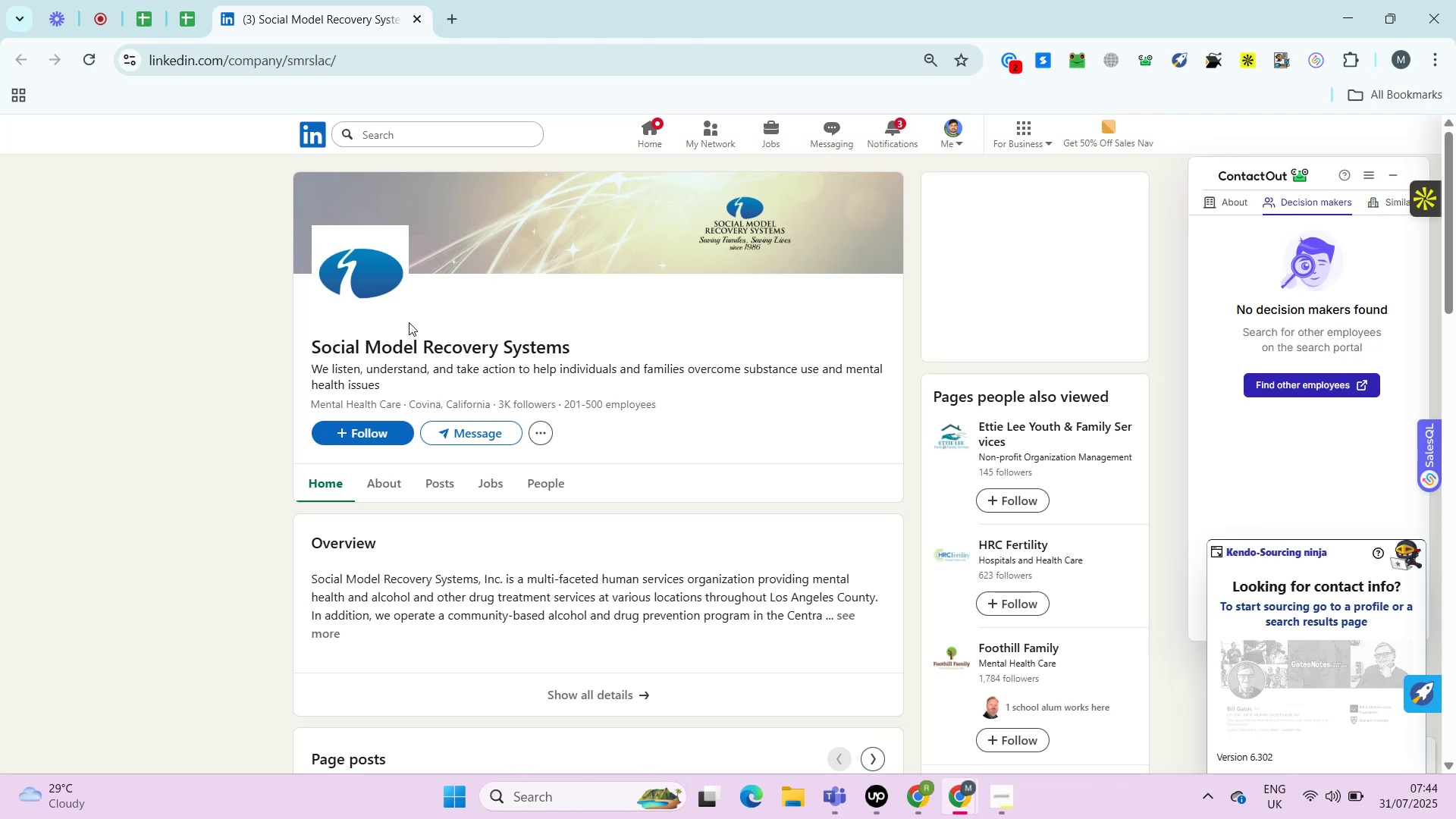 
key(Control+ControlRight)
 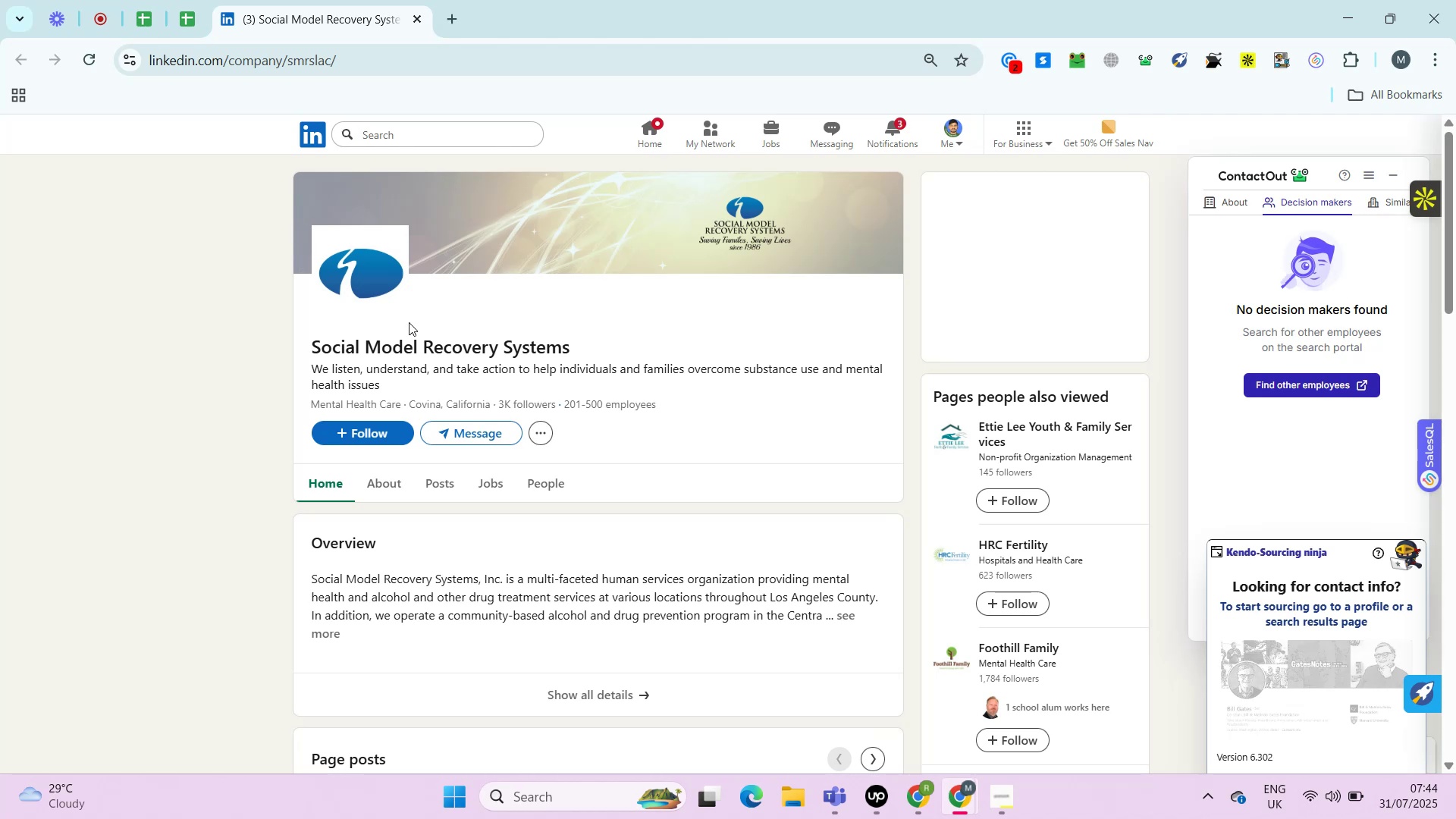 
key(Alt+Control+AltRight)
 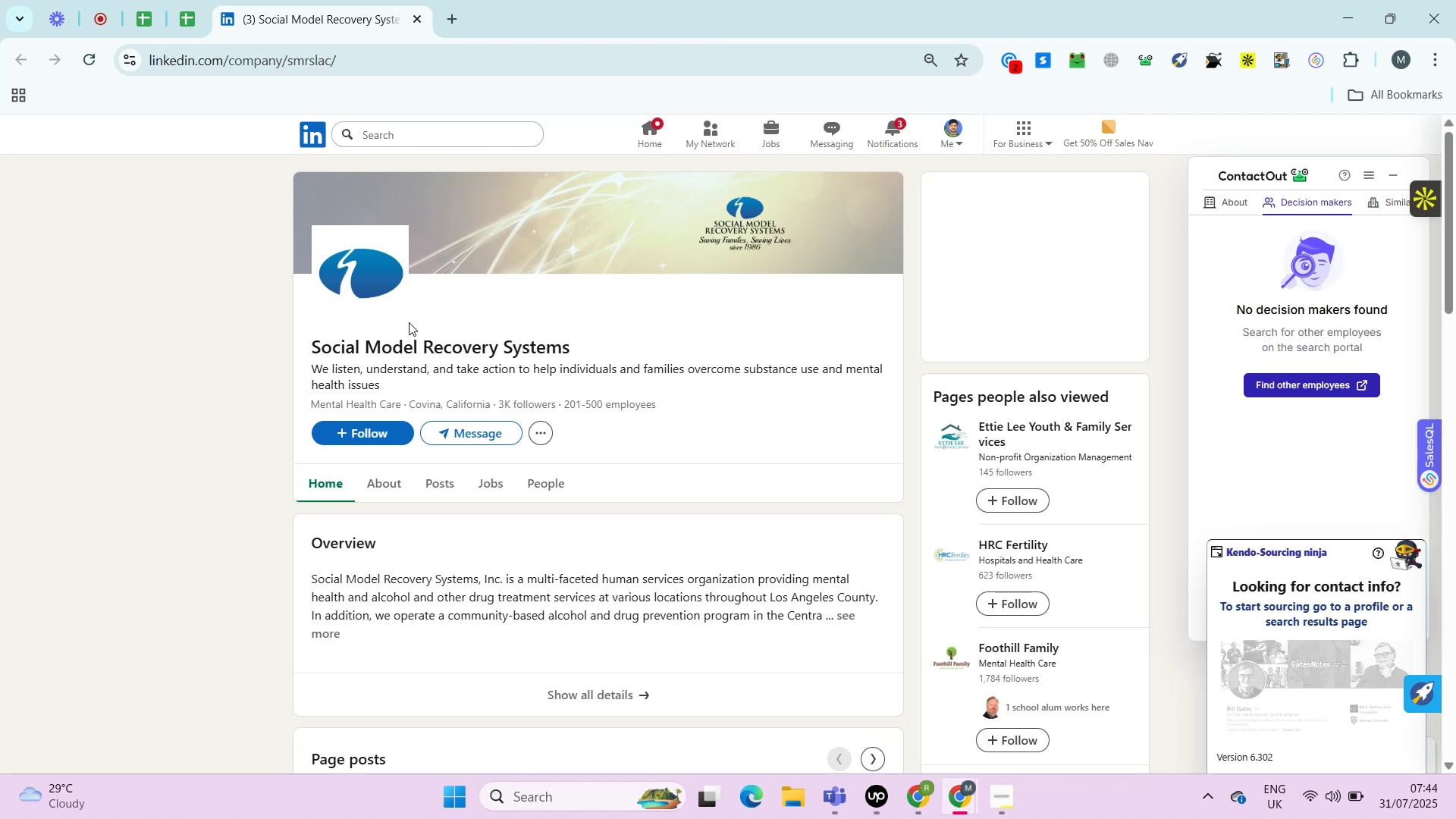 
key(Control+ControlRight)
 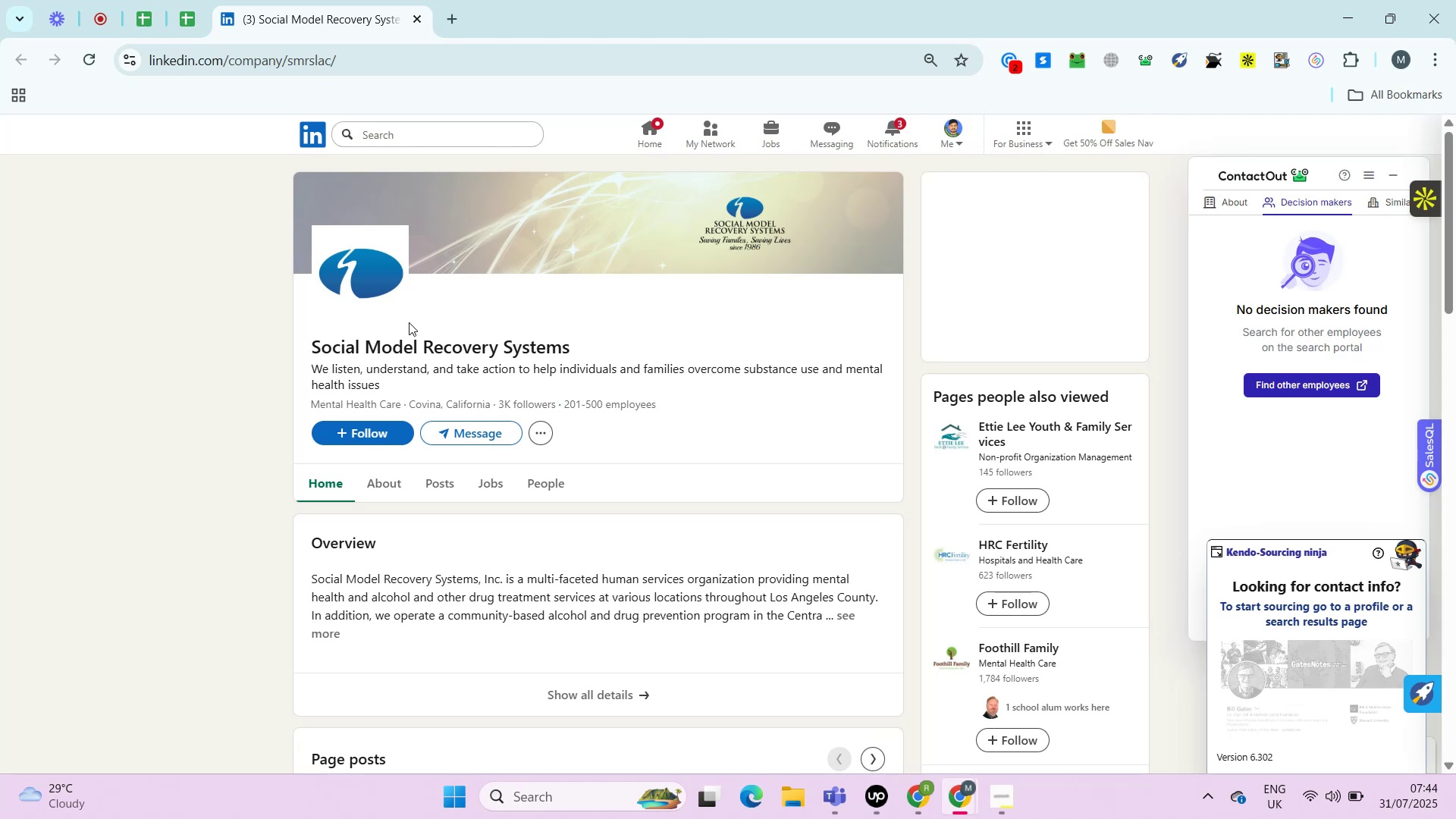 
key(Alt+Control+AltRight)
 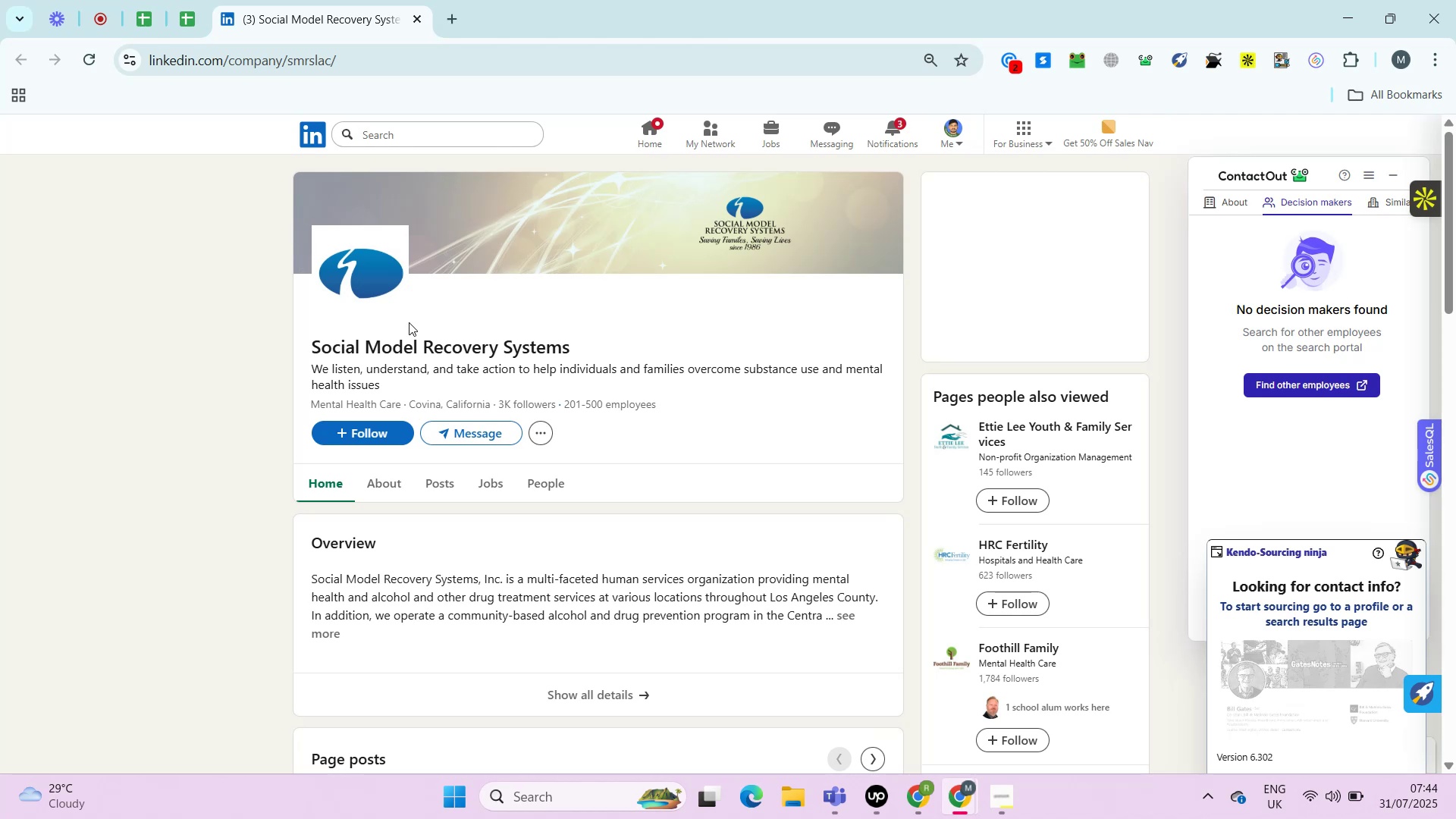 
key(Alt+Control+ControlRight)
 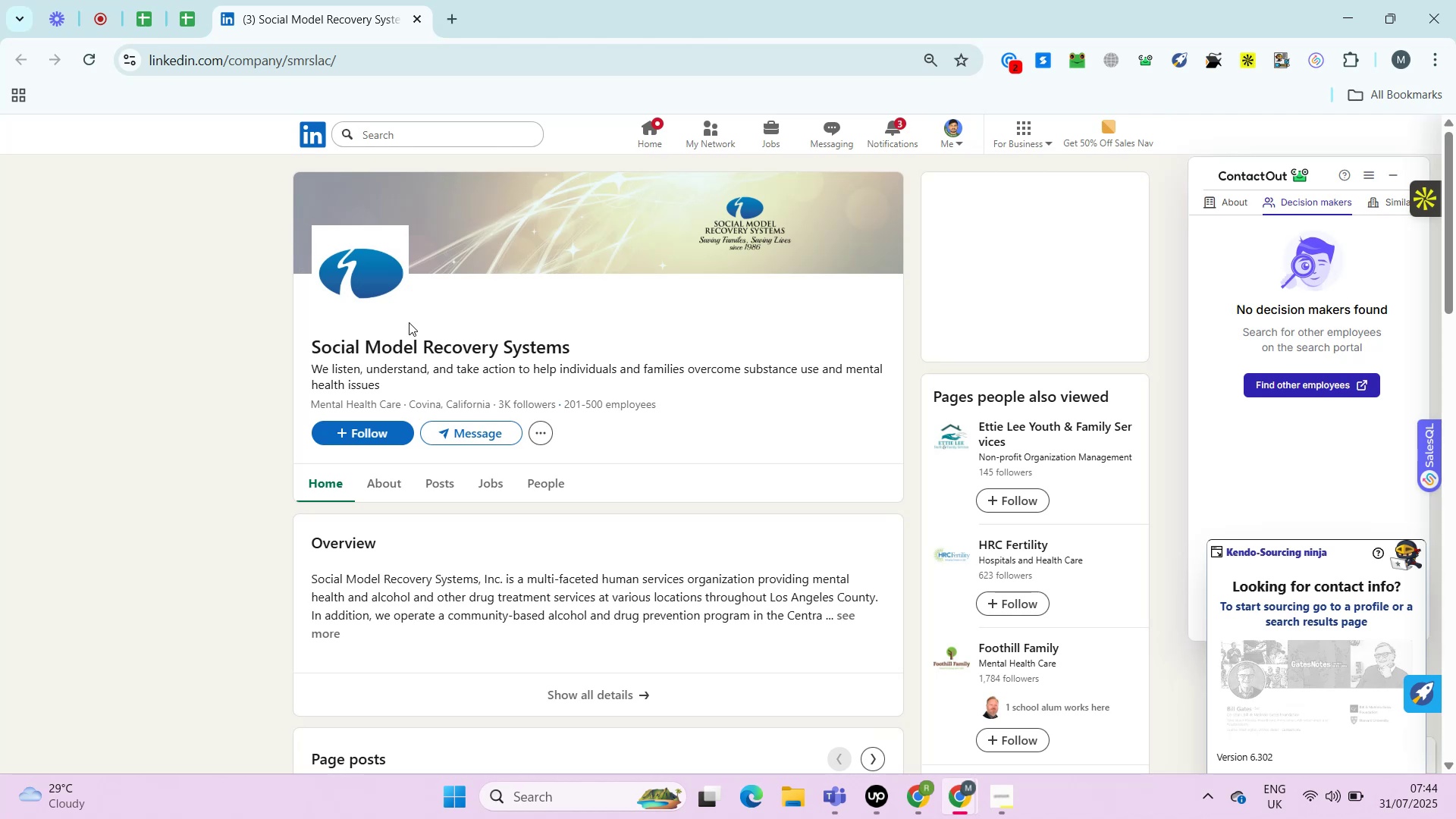 
key(Alt+Control+AltRight)
 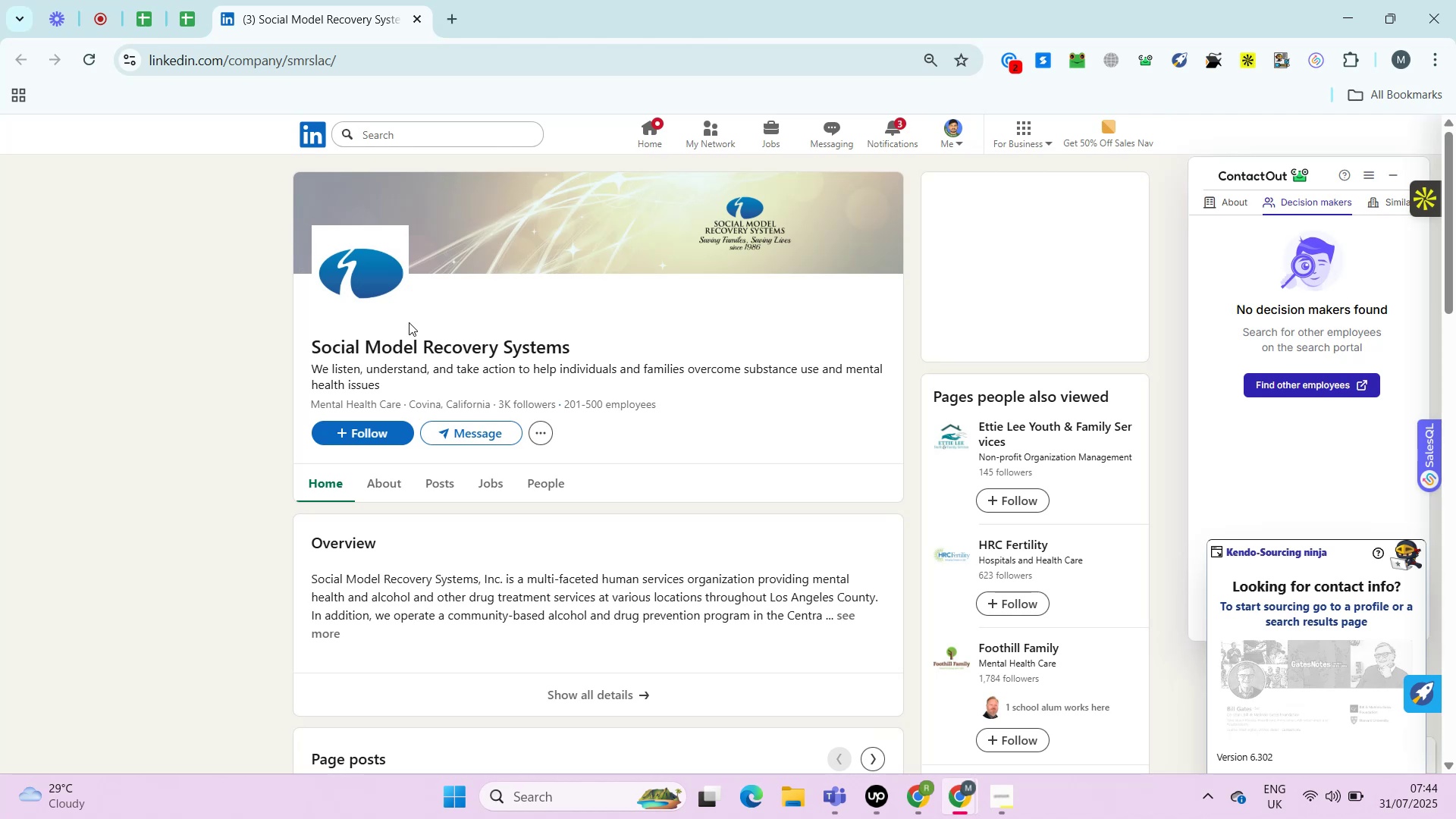 
key(Alt+Control+ControlRight)
 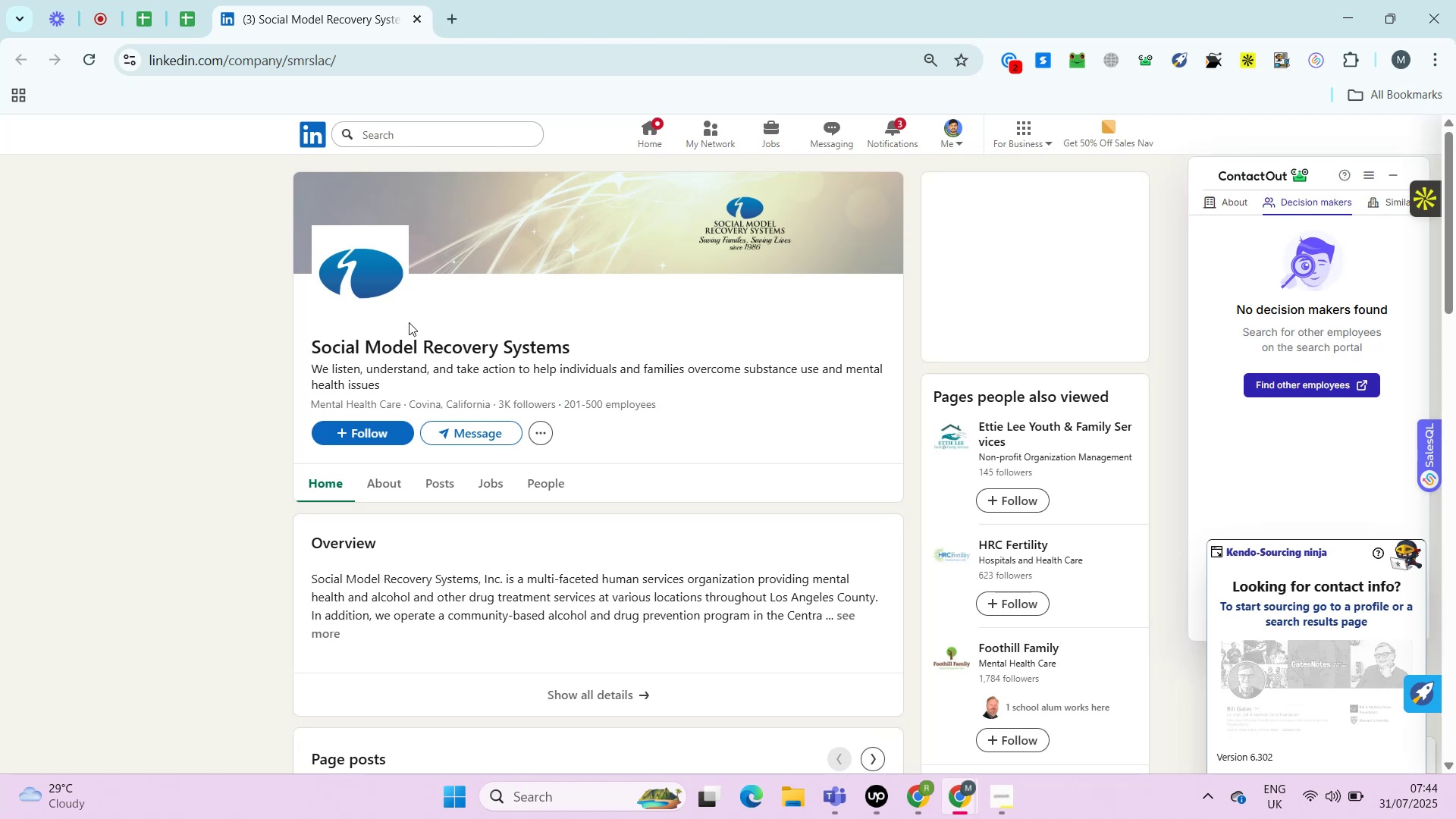 
key(Alt+Control+AltRight)
 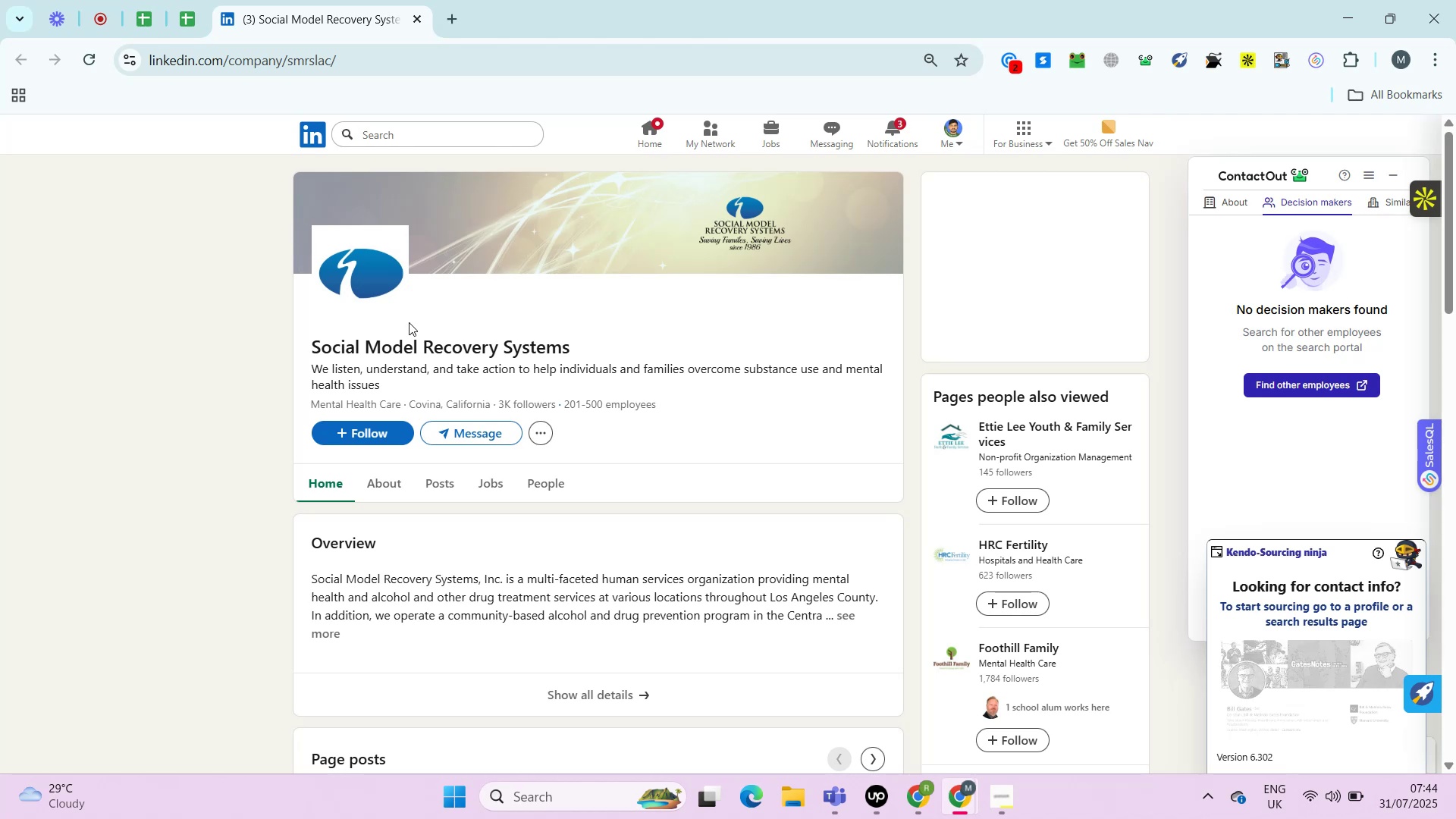 
wait(12.91)
 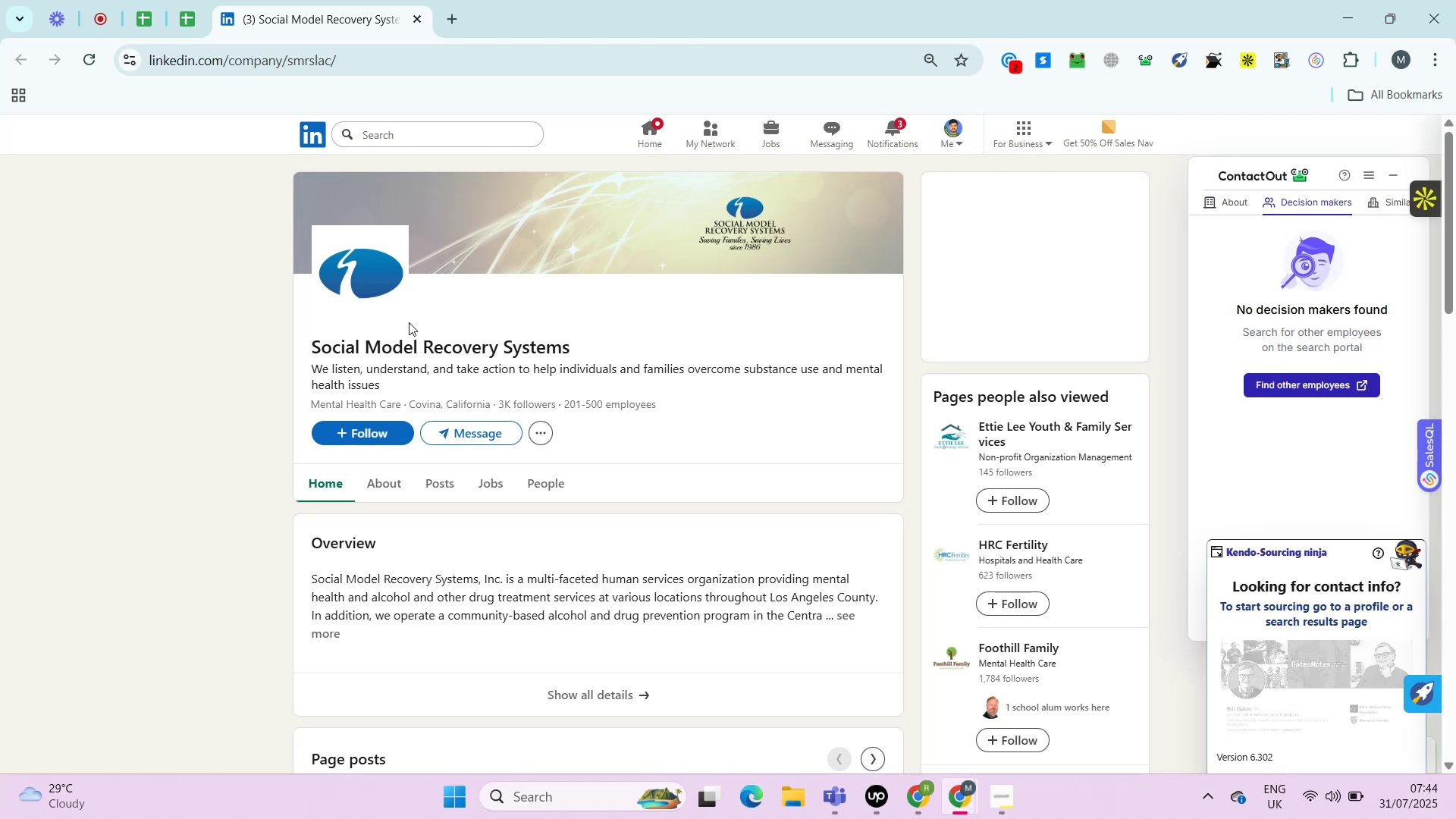 
key(Control+ControlRight)
 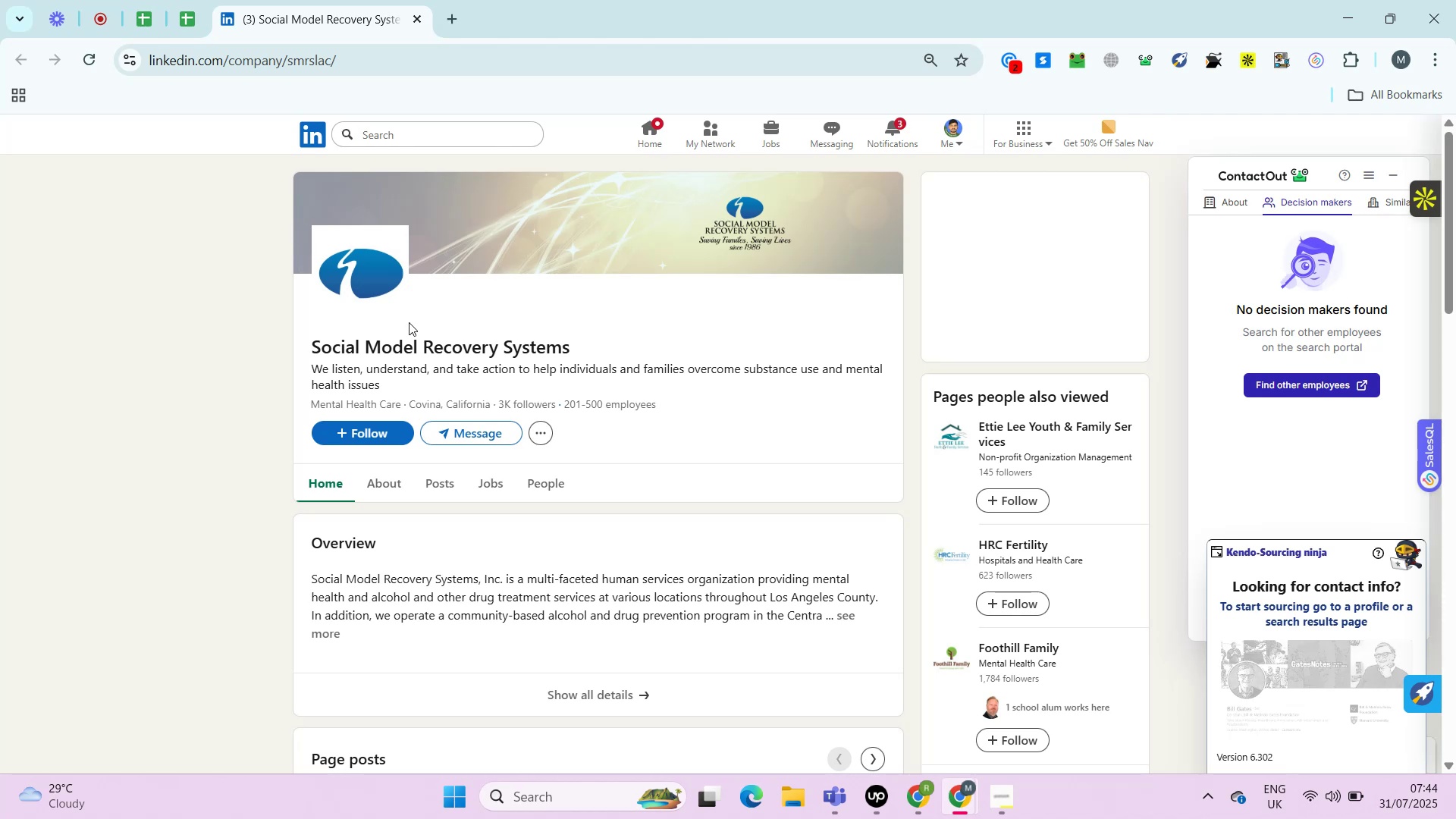 
key(Alt+Control+AltRight)
 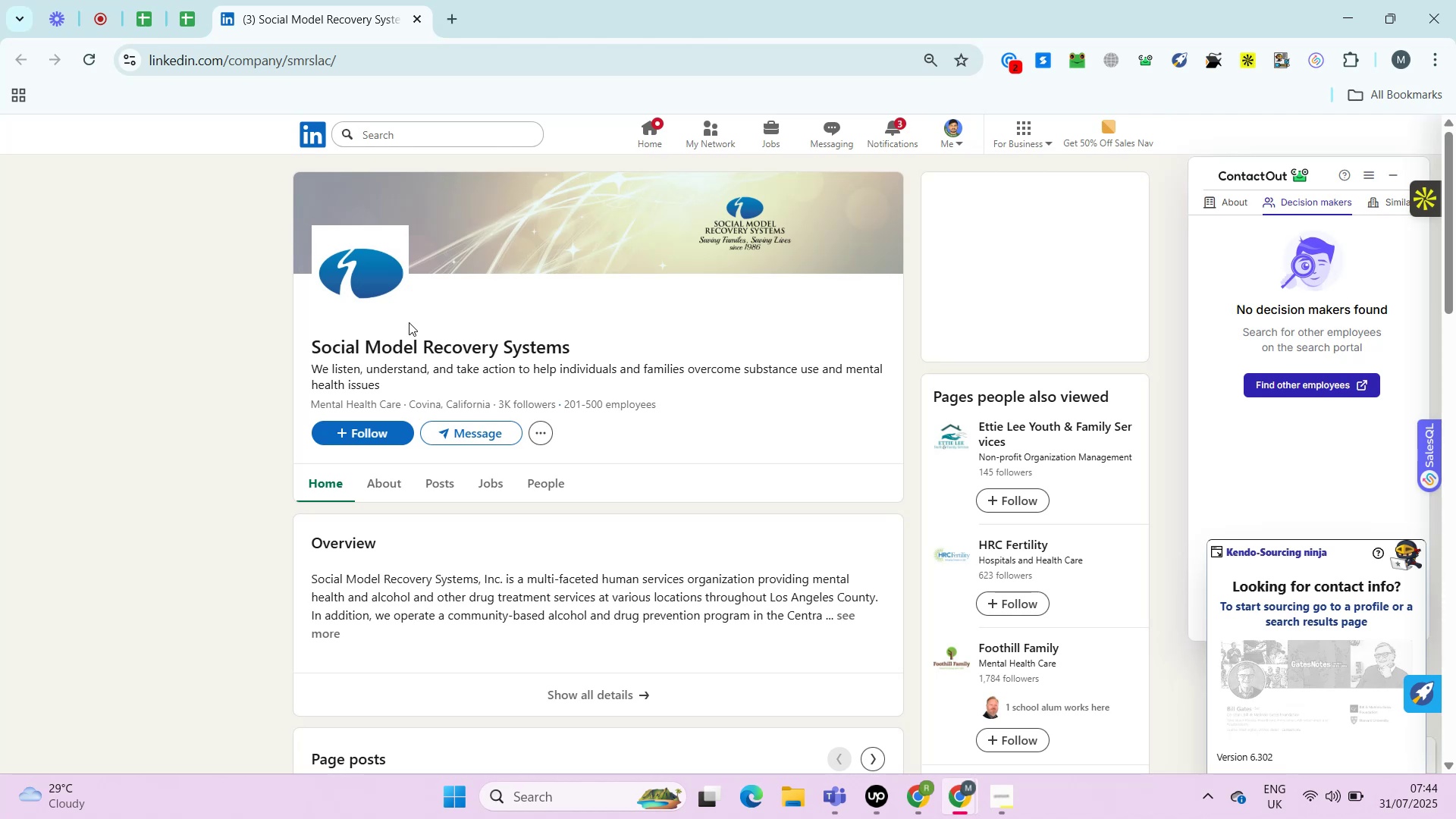 
key(Alt+Control+ControlRight)
 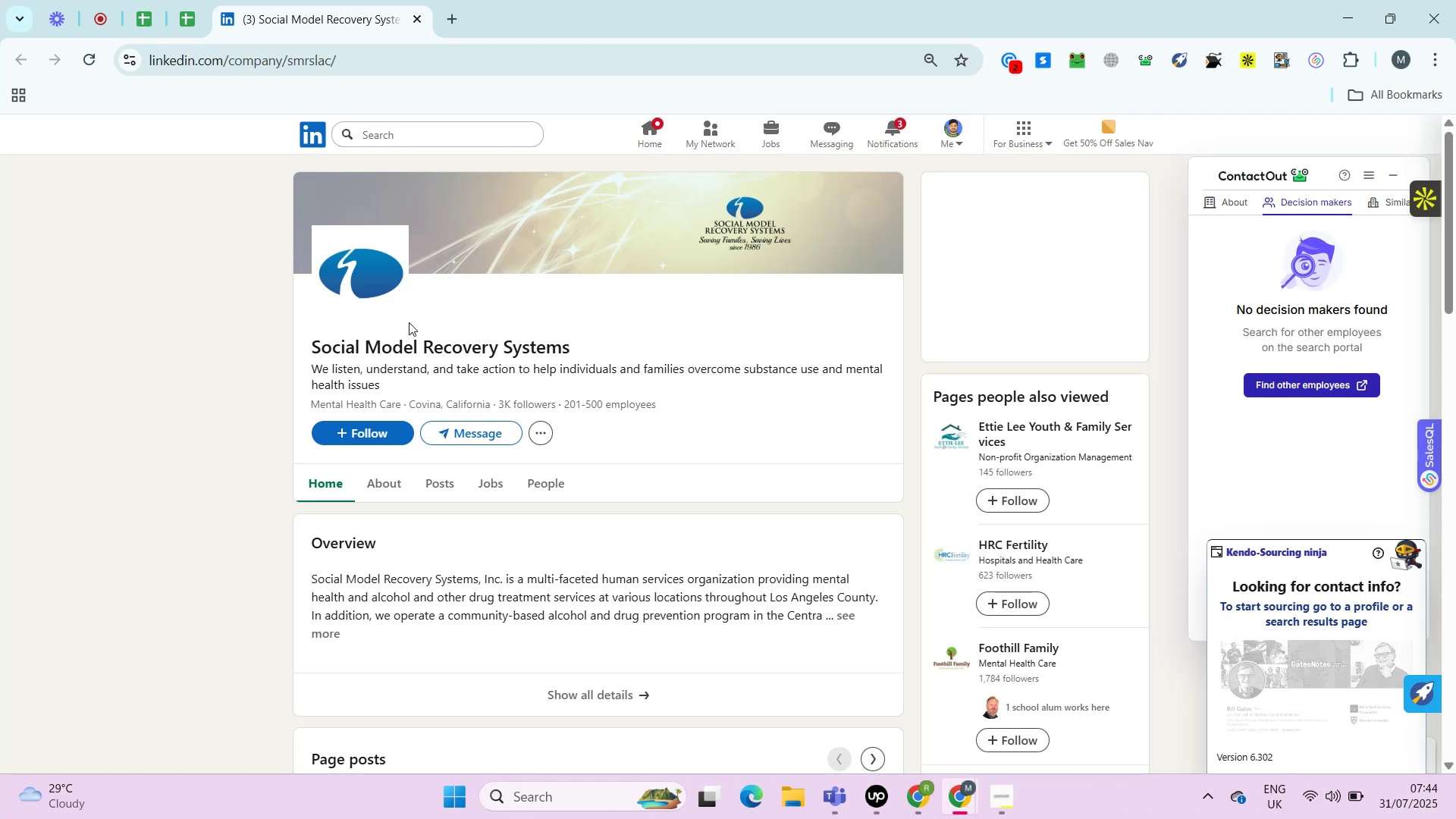 
key(Alt+Control+AltRight)
 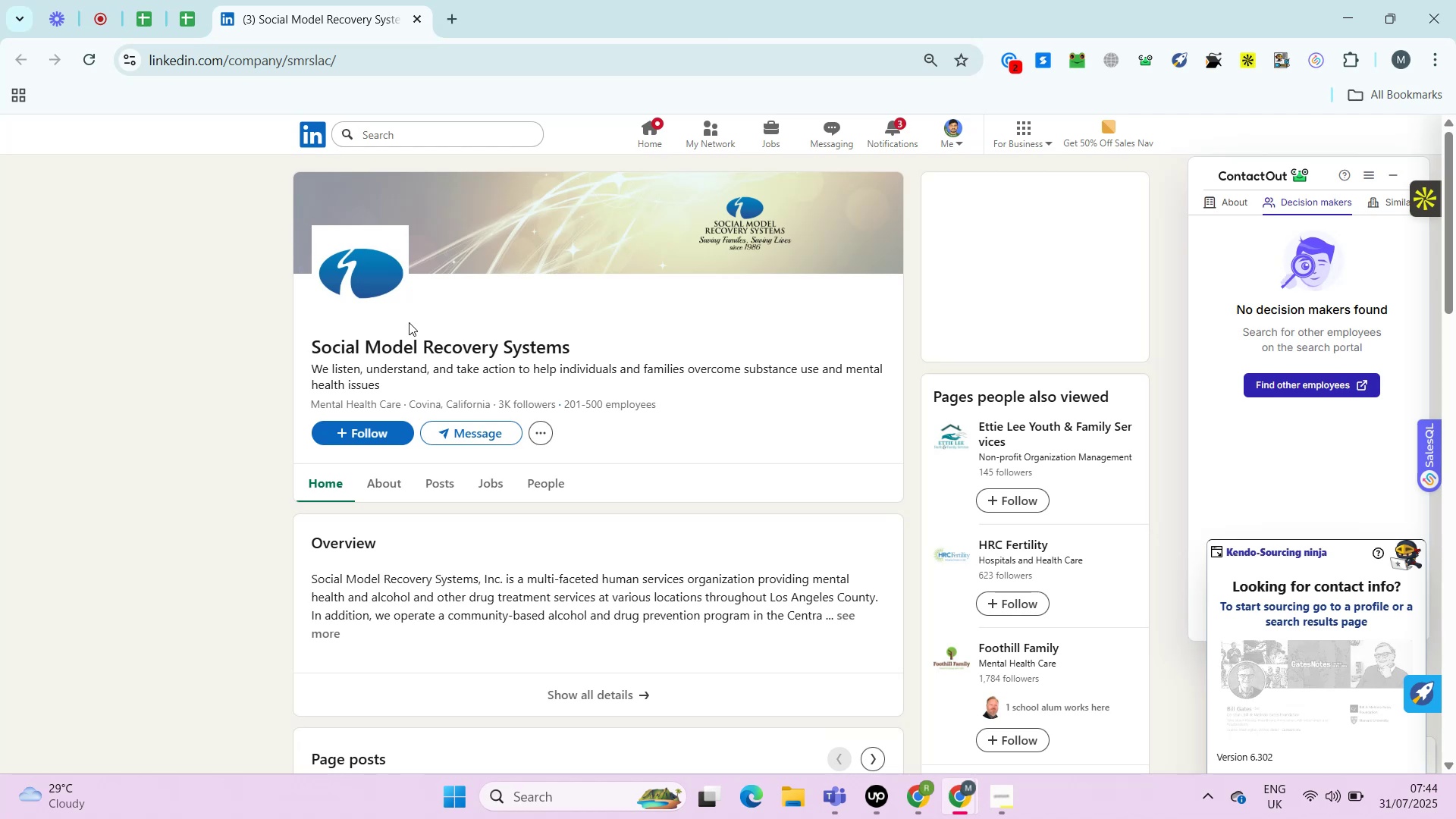 
wait(13.13)
 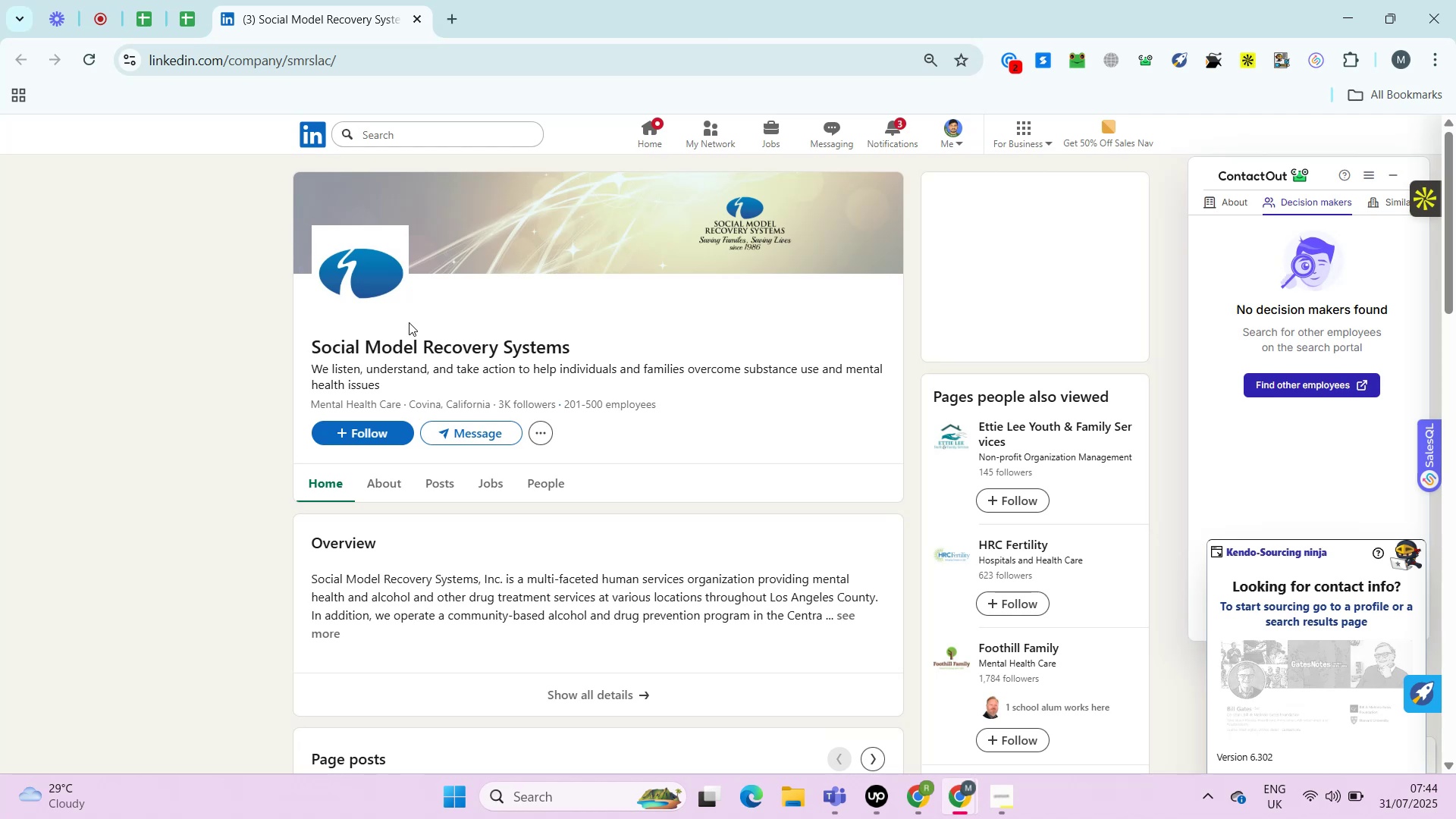 
key(Control+ControlRight)
 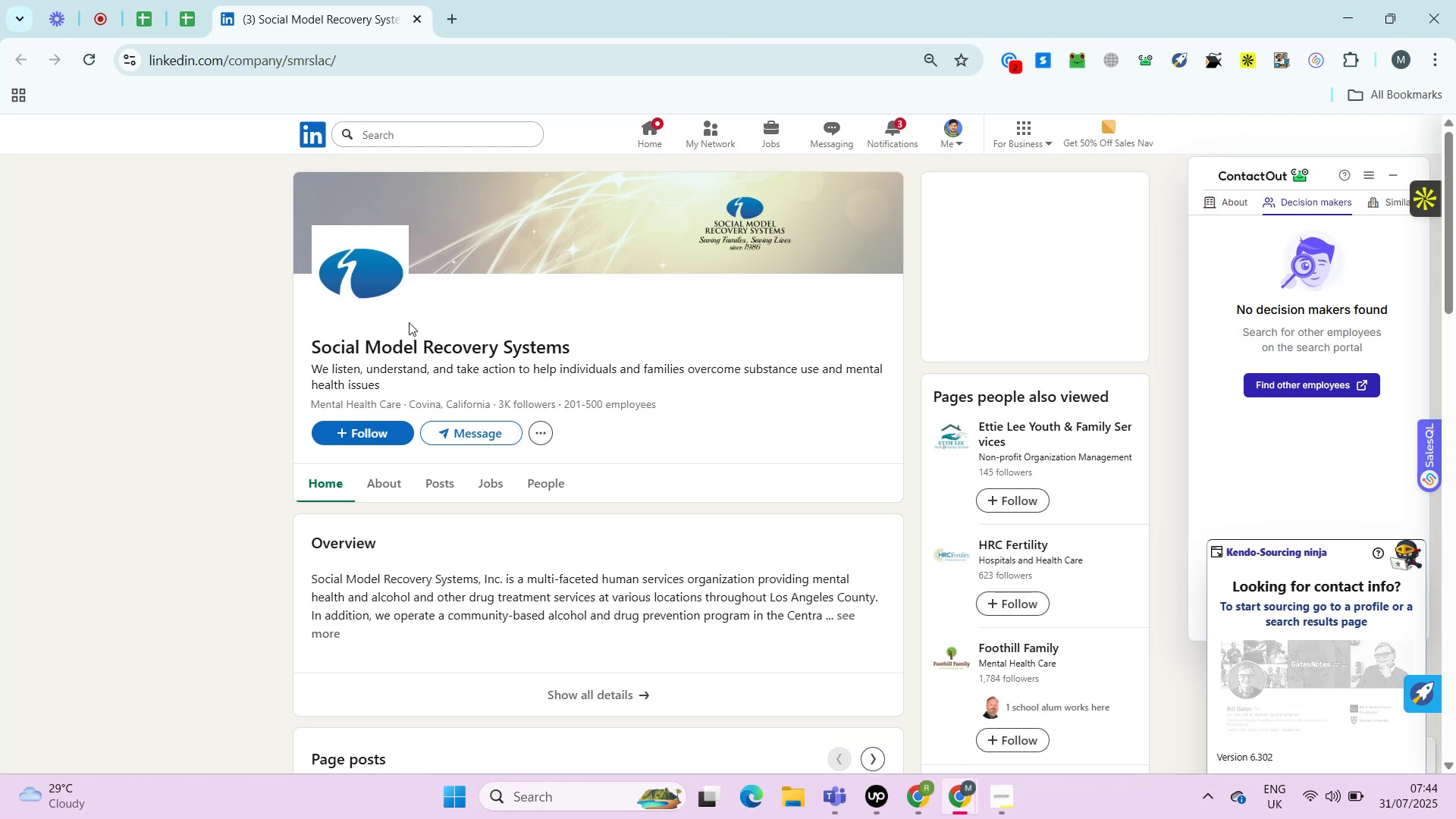 
key(Alt+Control+AltRight)
 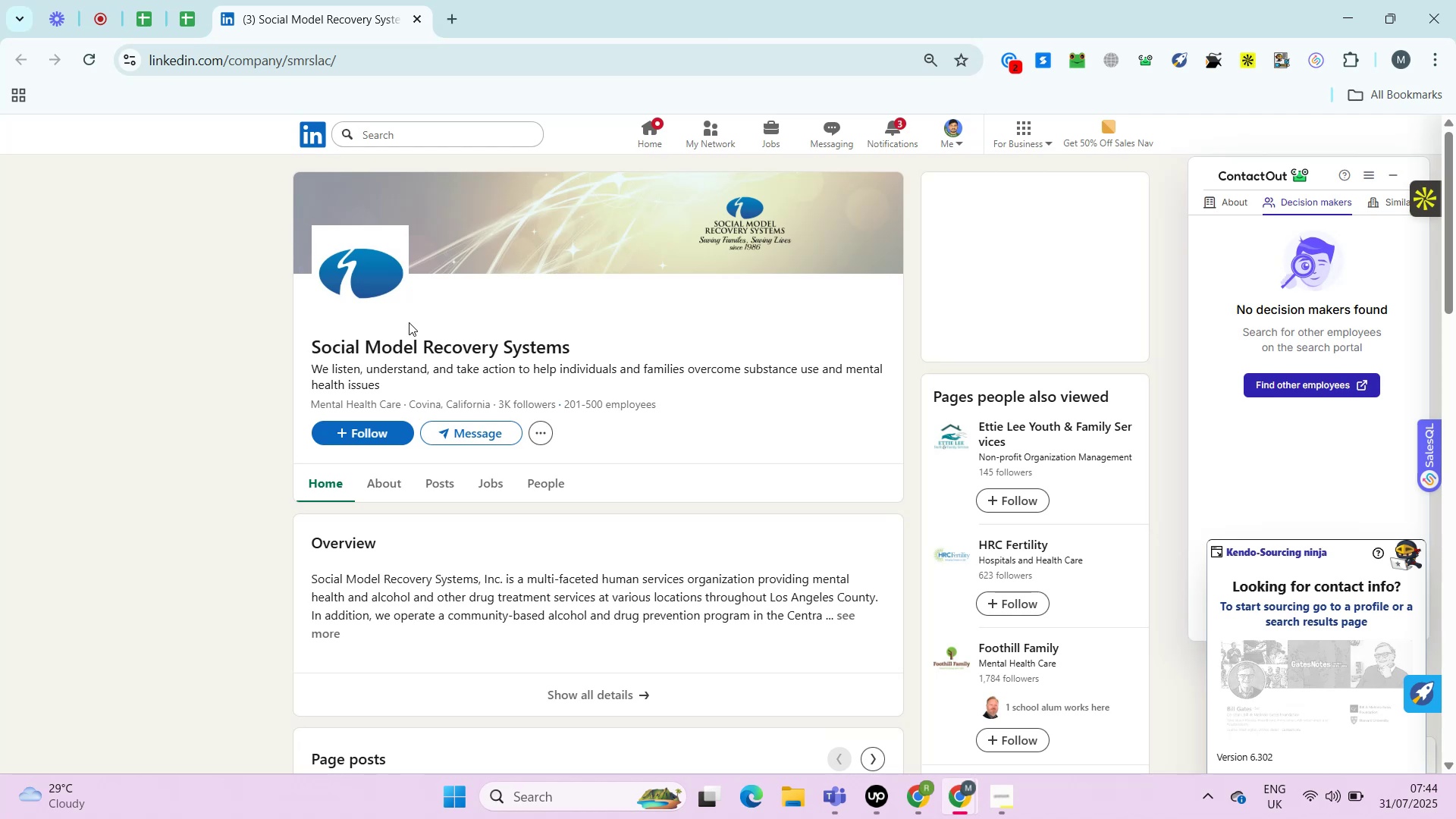 
key(Alt+Control+ControlRight)
 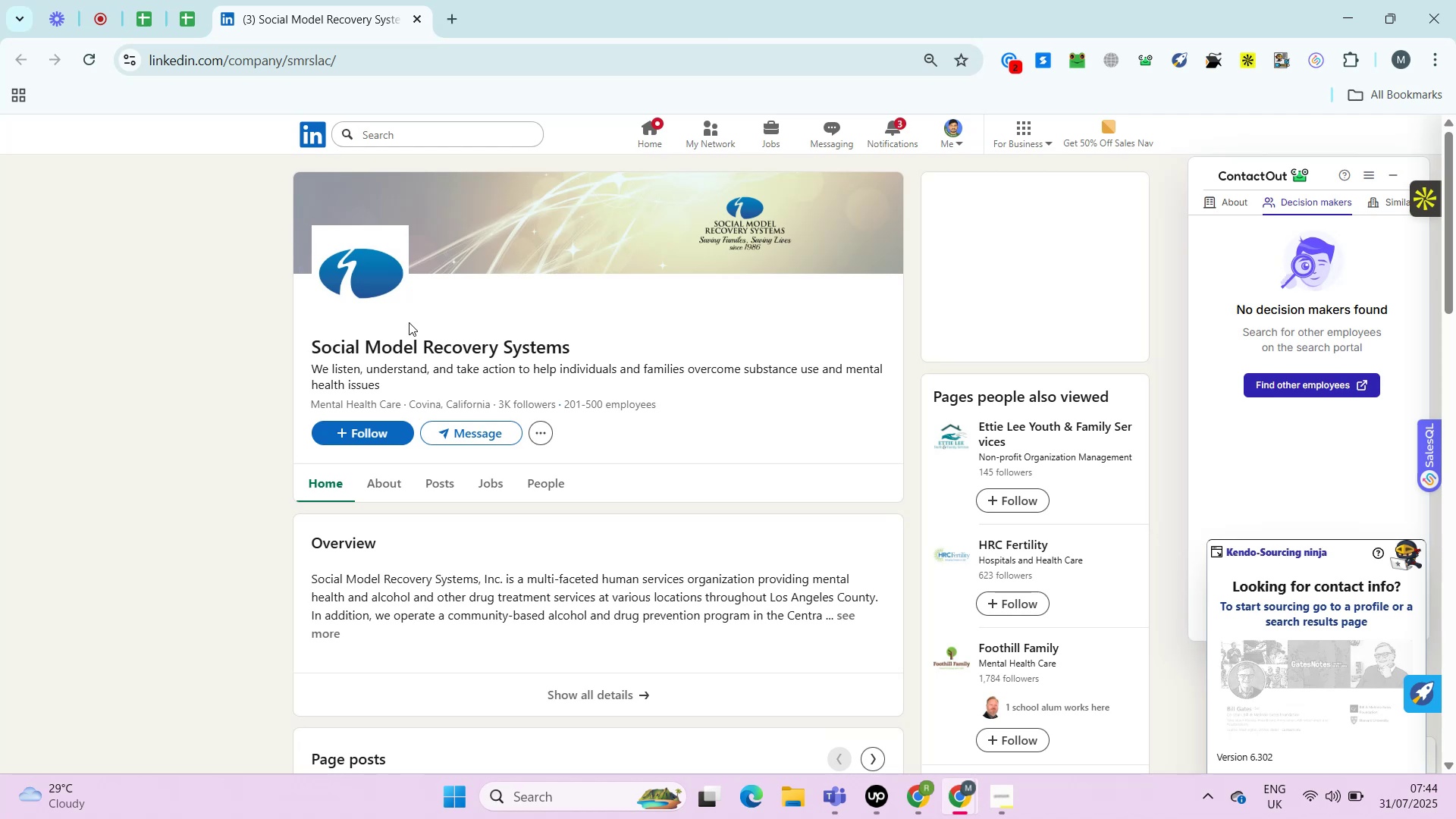 
key(Alt+Control+AltRight)
 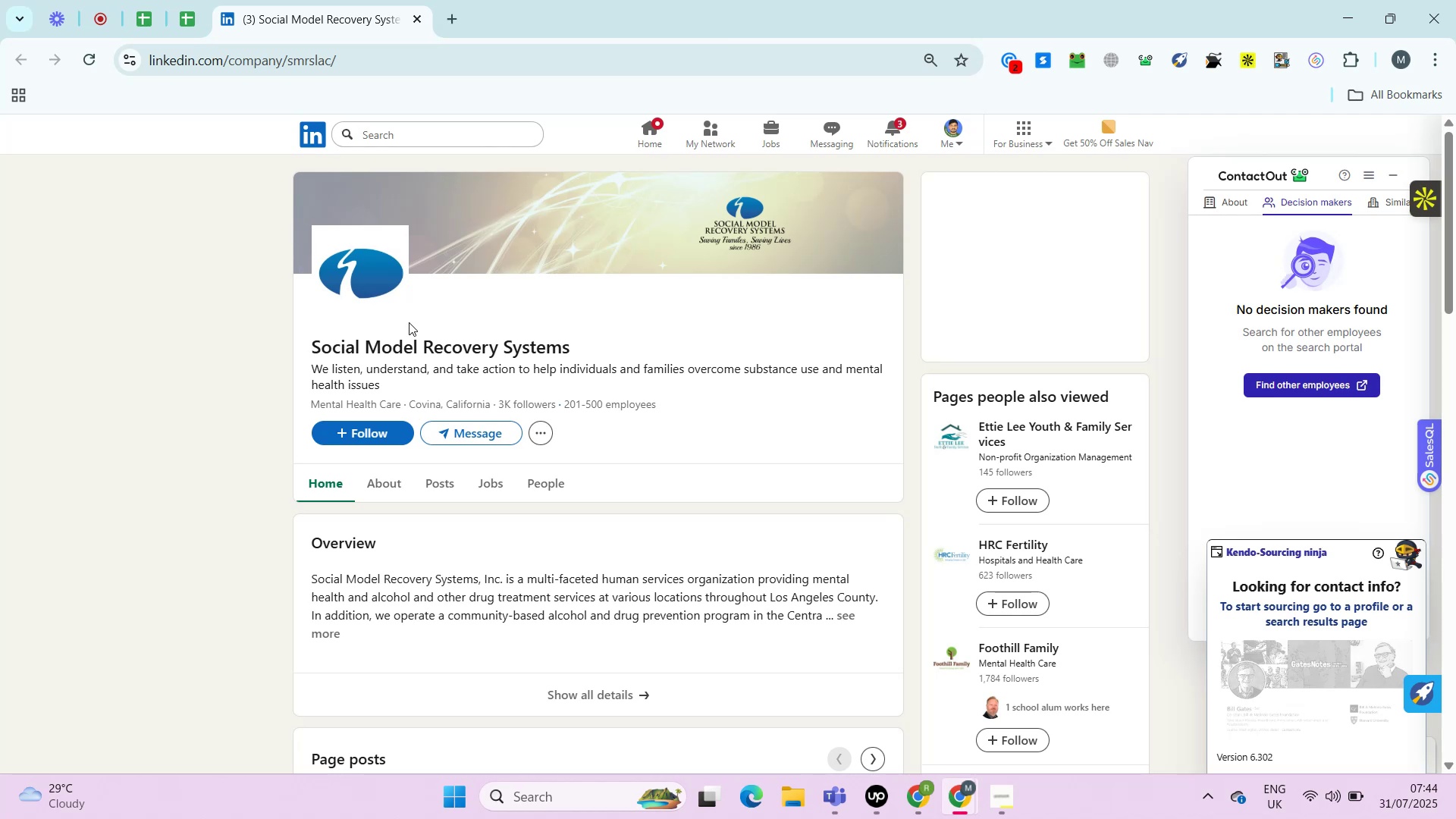 
wait(16.65)
 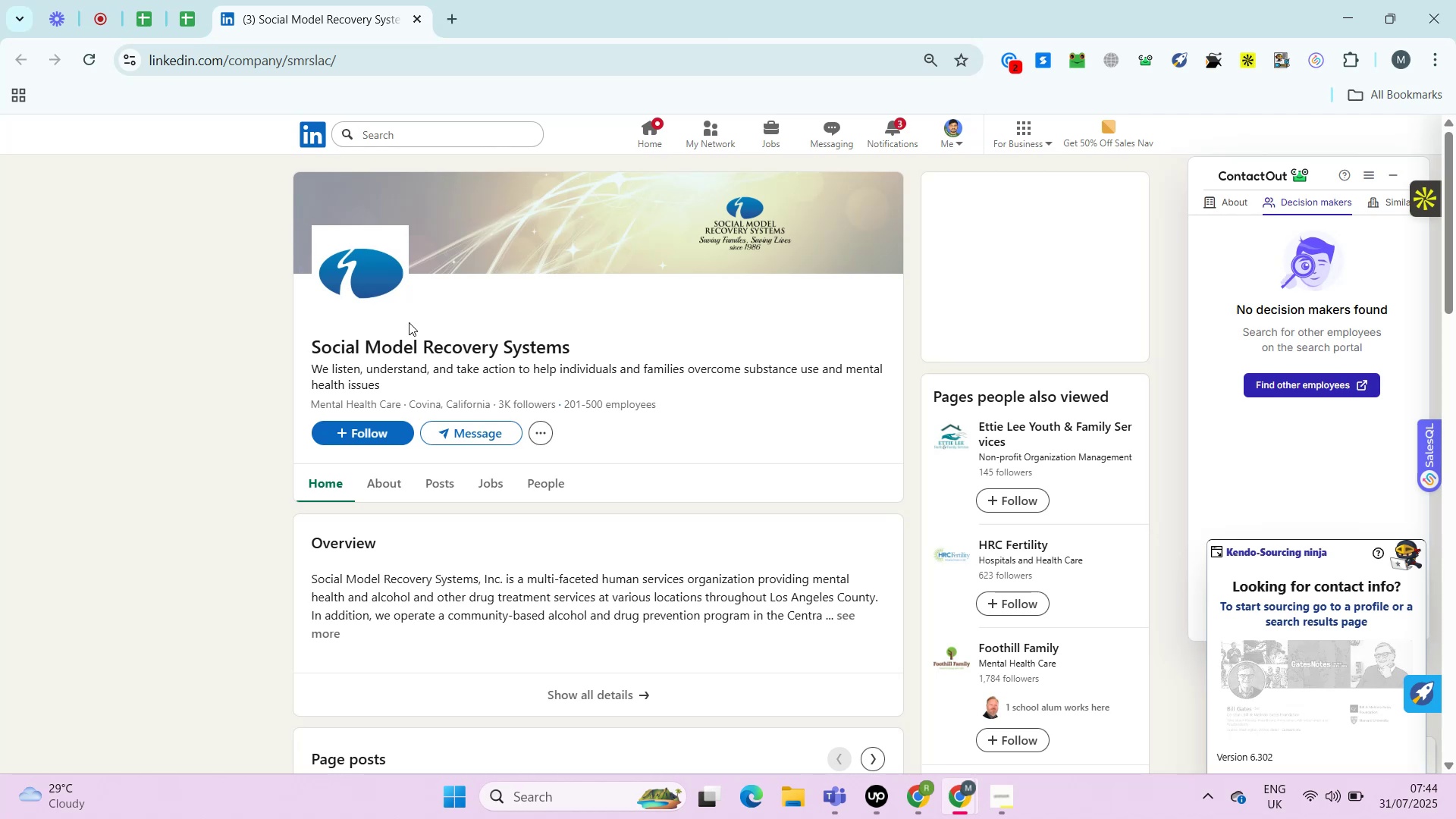 
left_click([376, 491])
 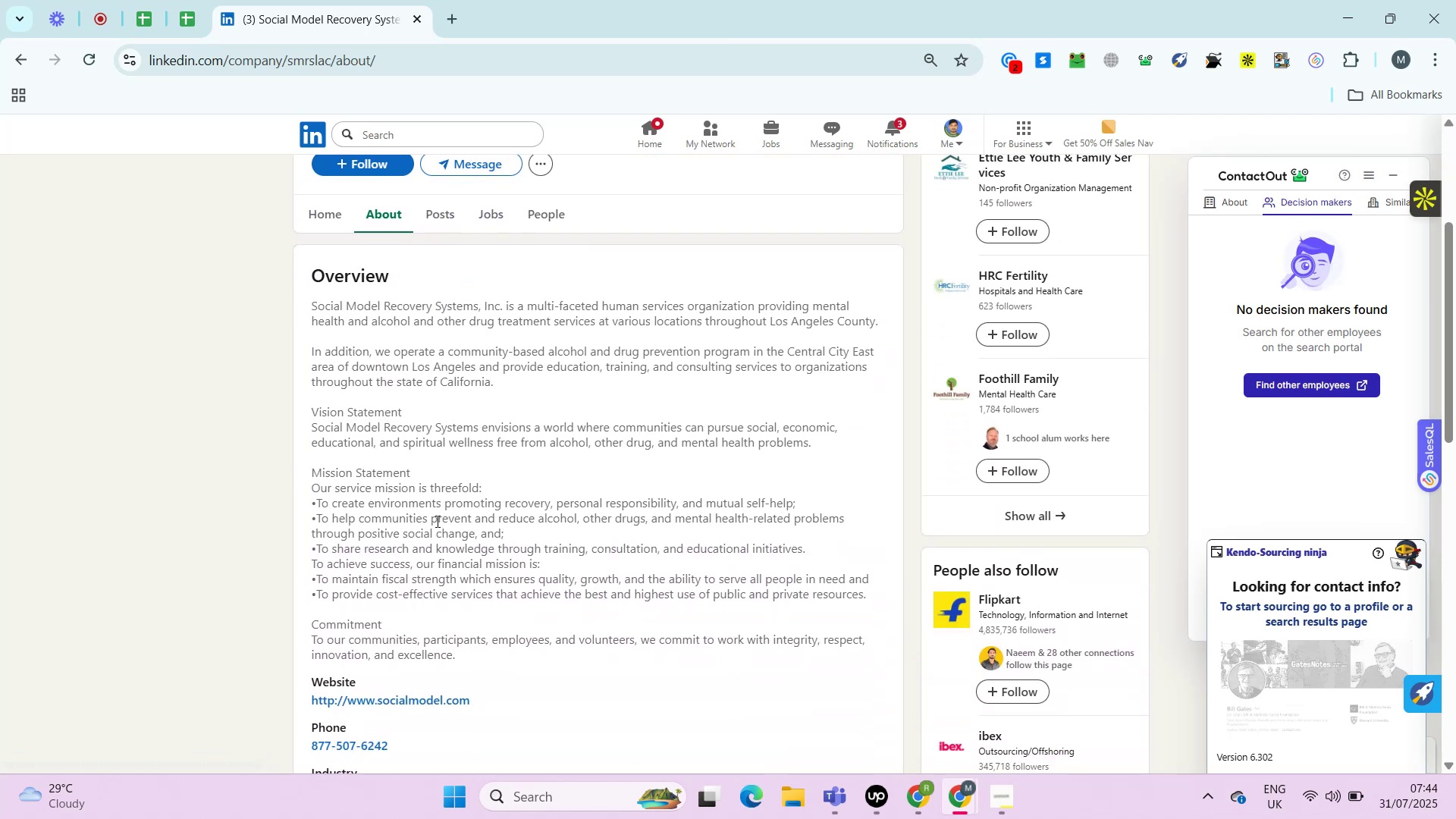 
hold_key(key=ControlLeft, duration=0.6)
left_click([412, 461])
 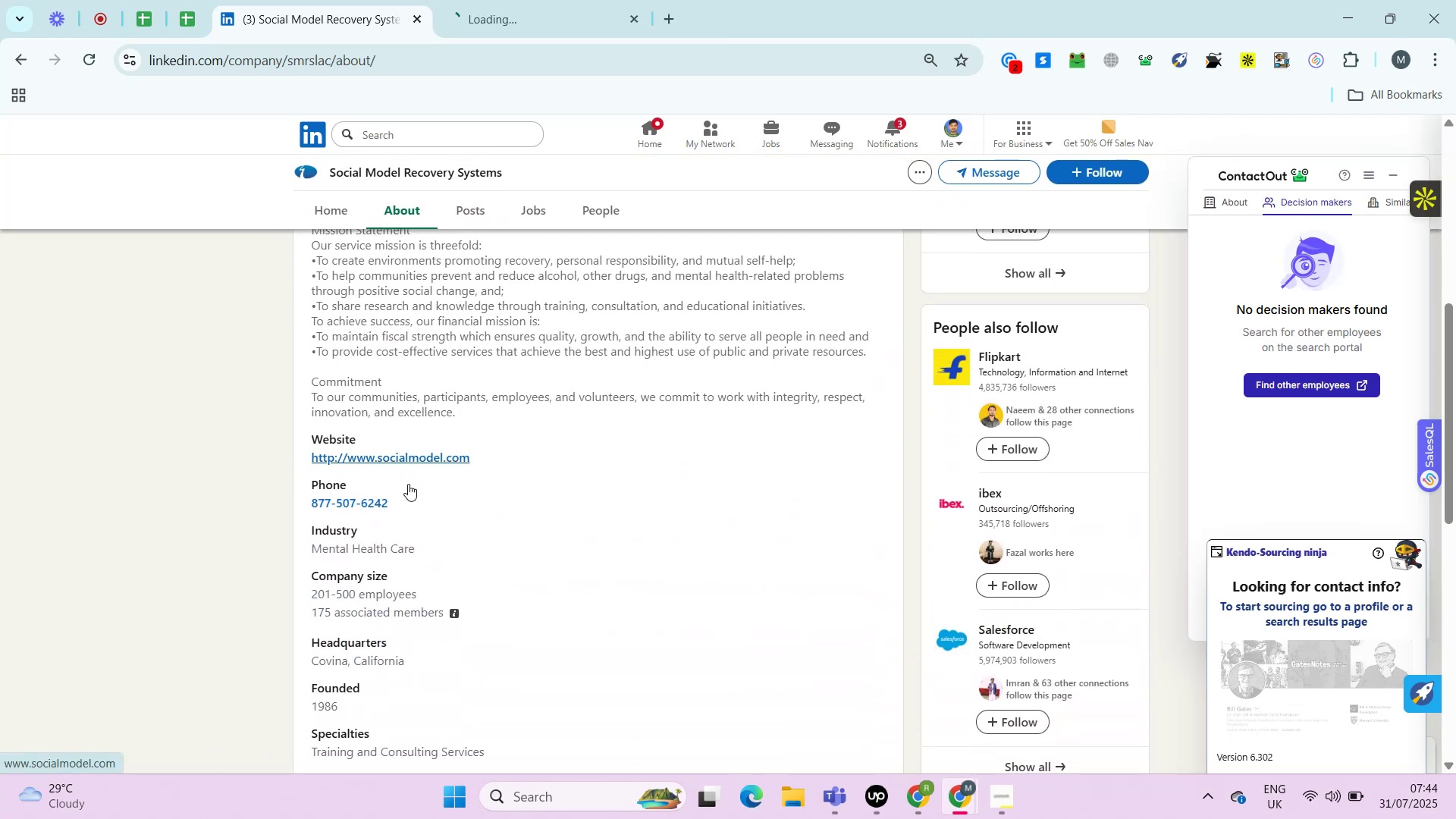 
left_click_drag(start_coordinate=[399, 495], to_coordinate=[310, 507])
 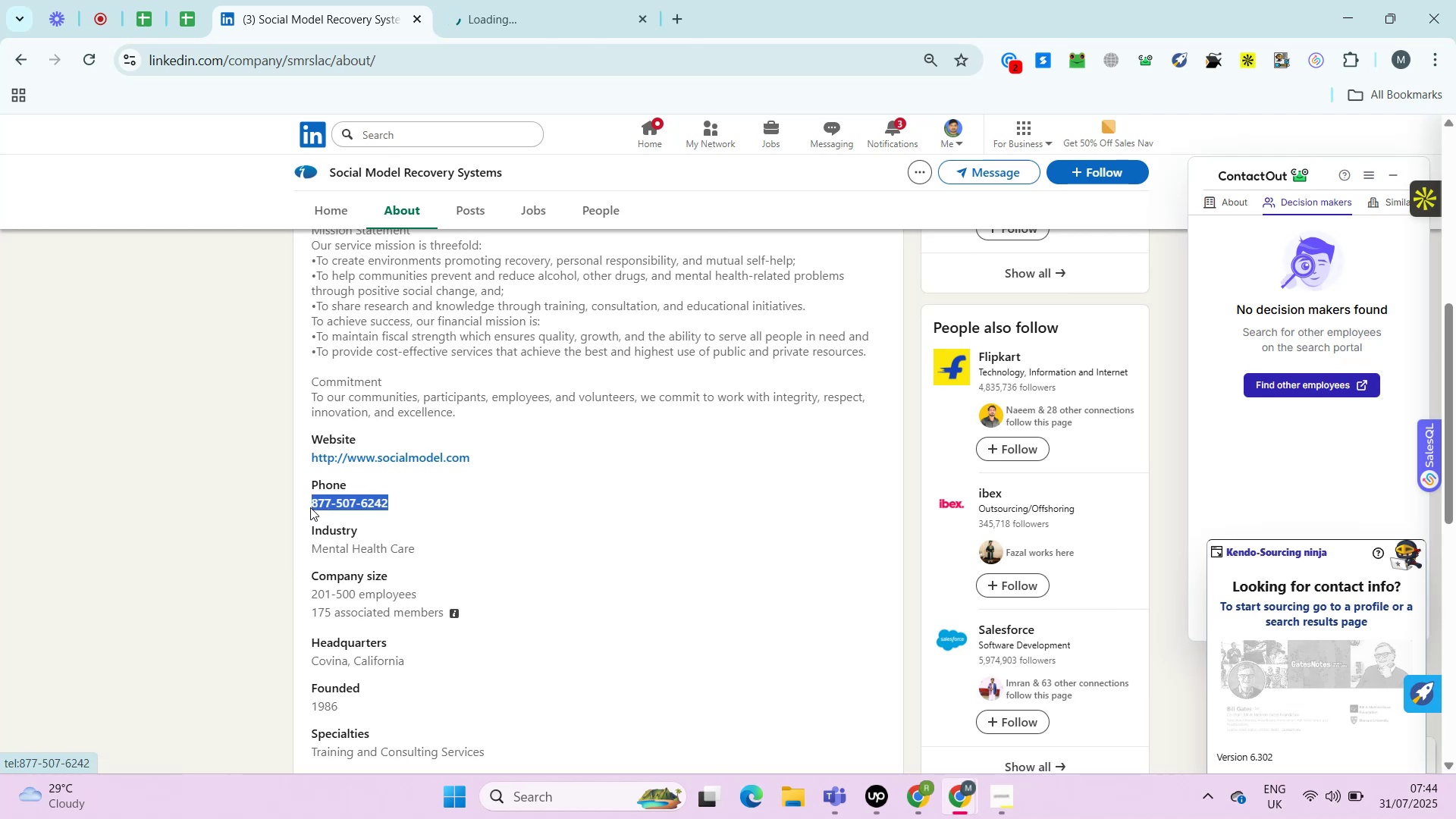 
key(Control+C)
 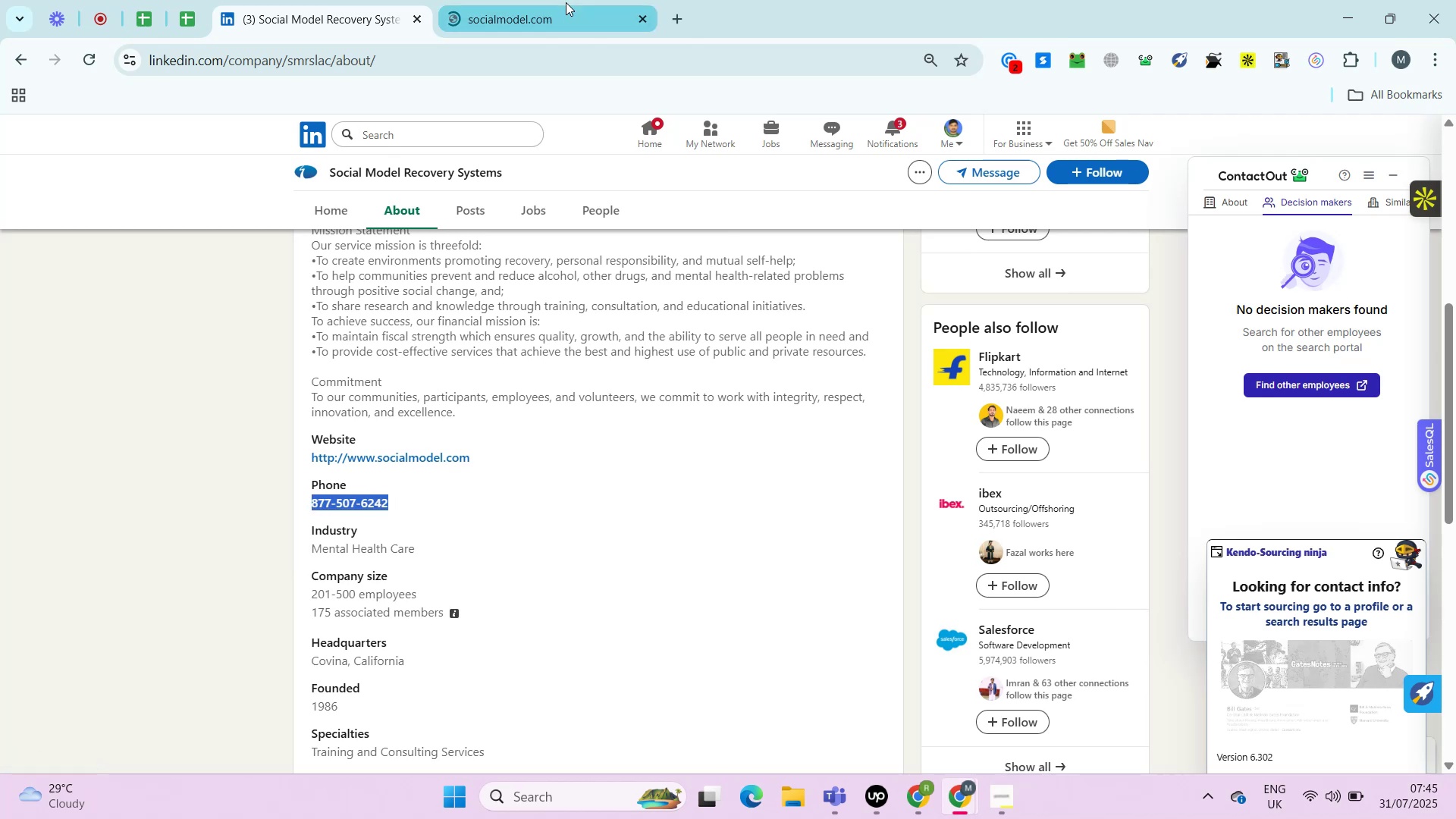 
left_click([566, 2])
 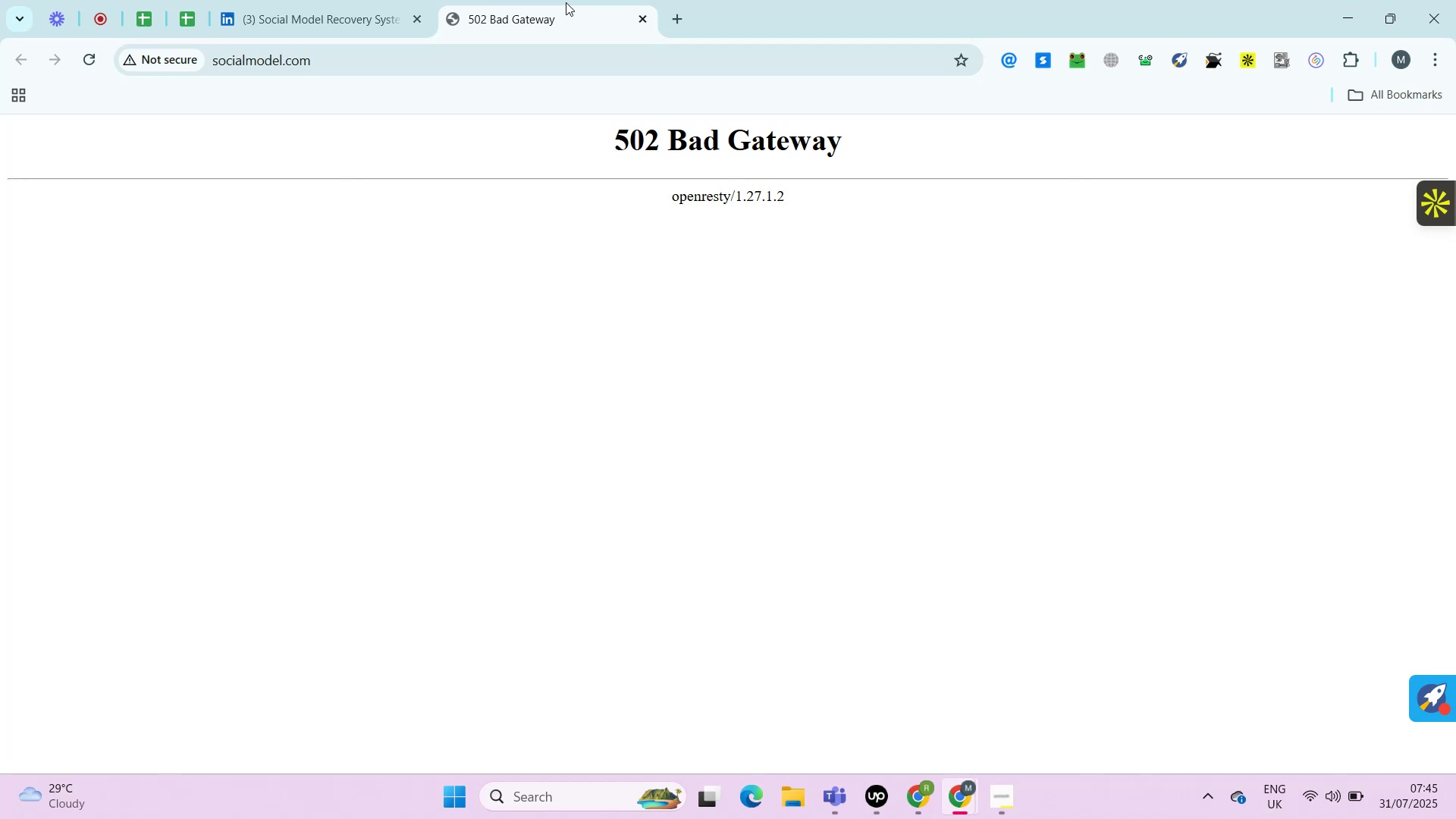 
wait(15.65)
 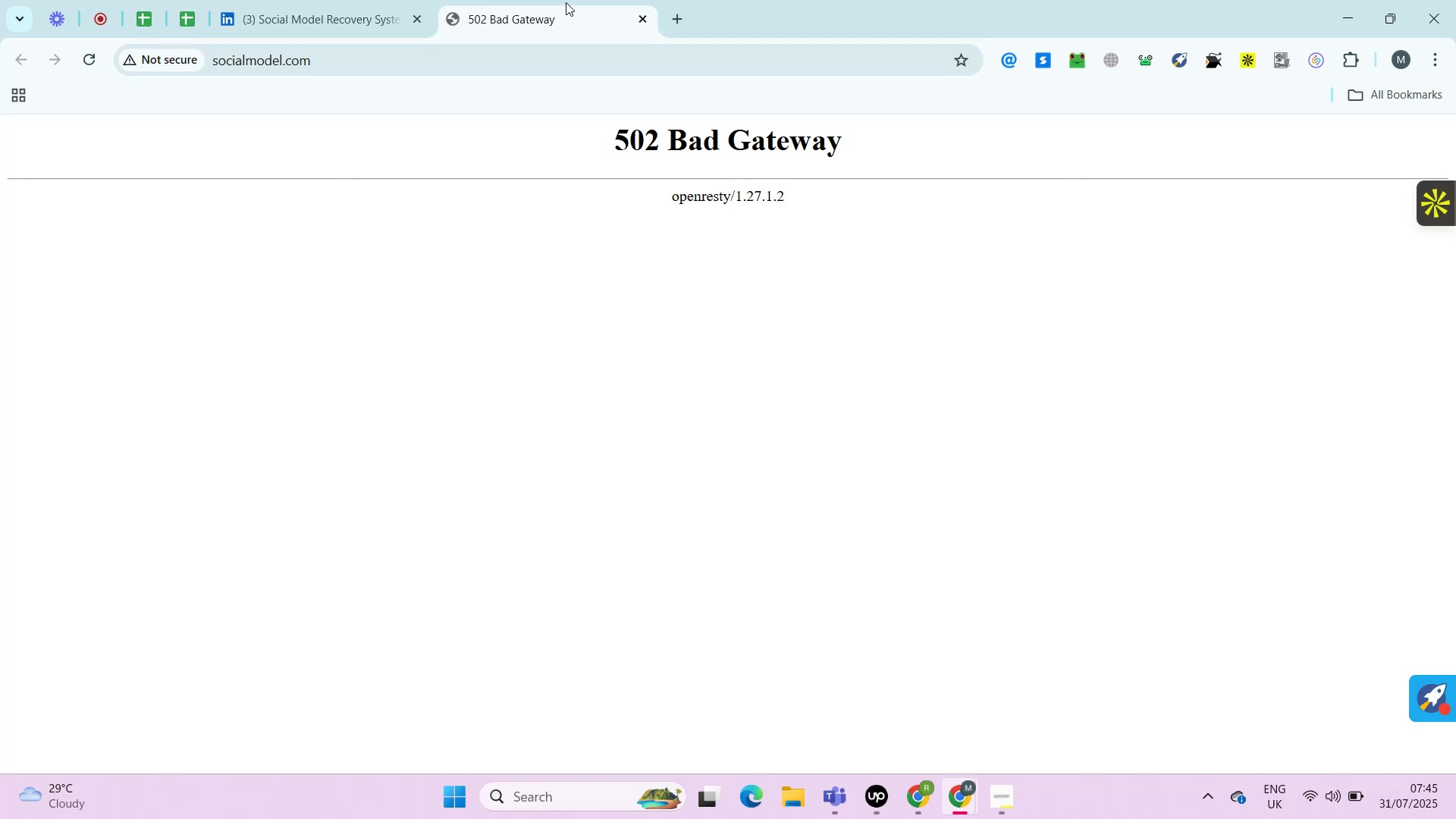 
left_click([306, 1])
 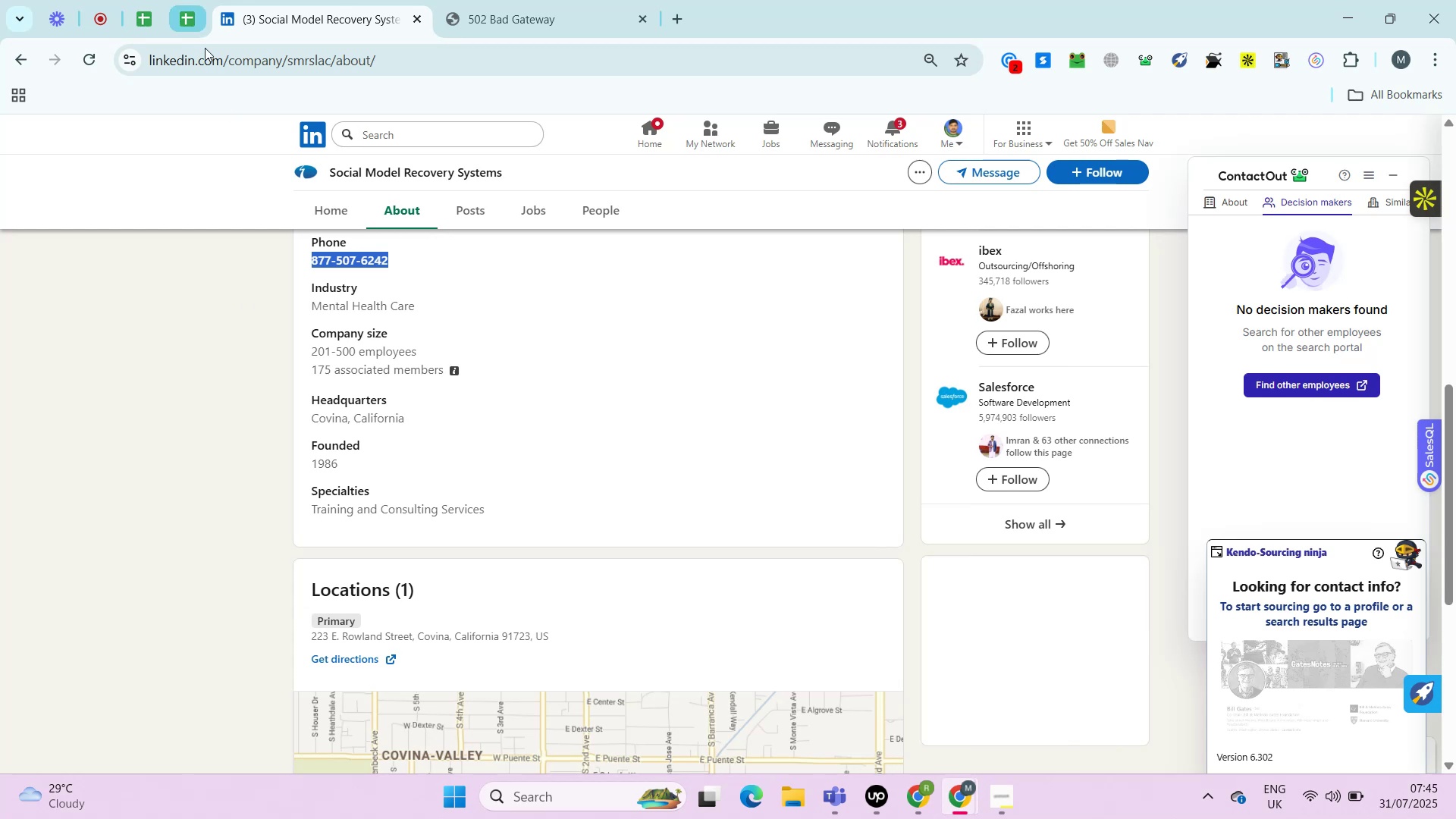 
wait(5.66)
 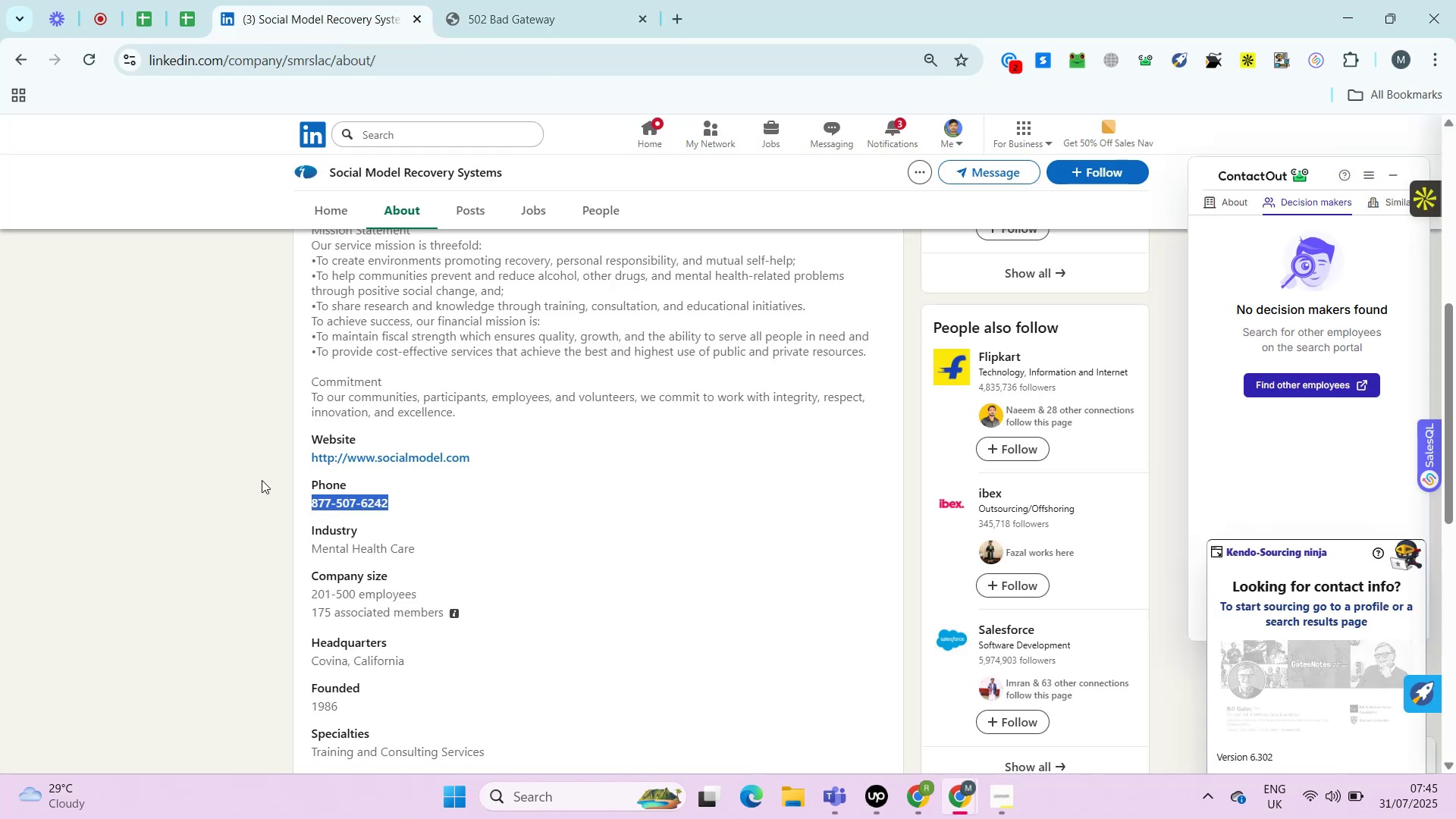 
left_click_drag(start_coordinate=[306, 347], to_coordinate=[581, 348])
 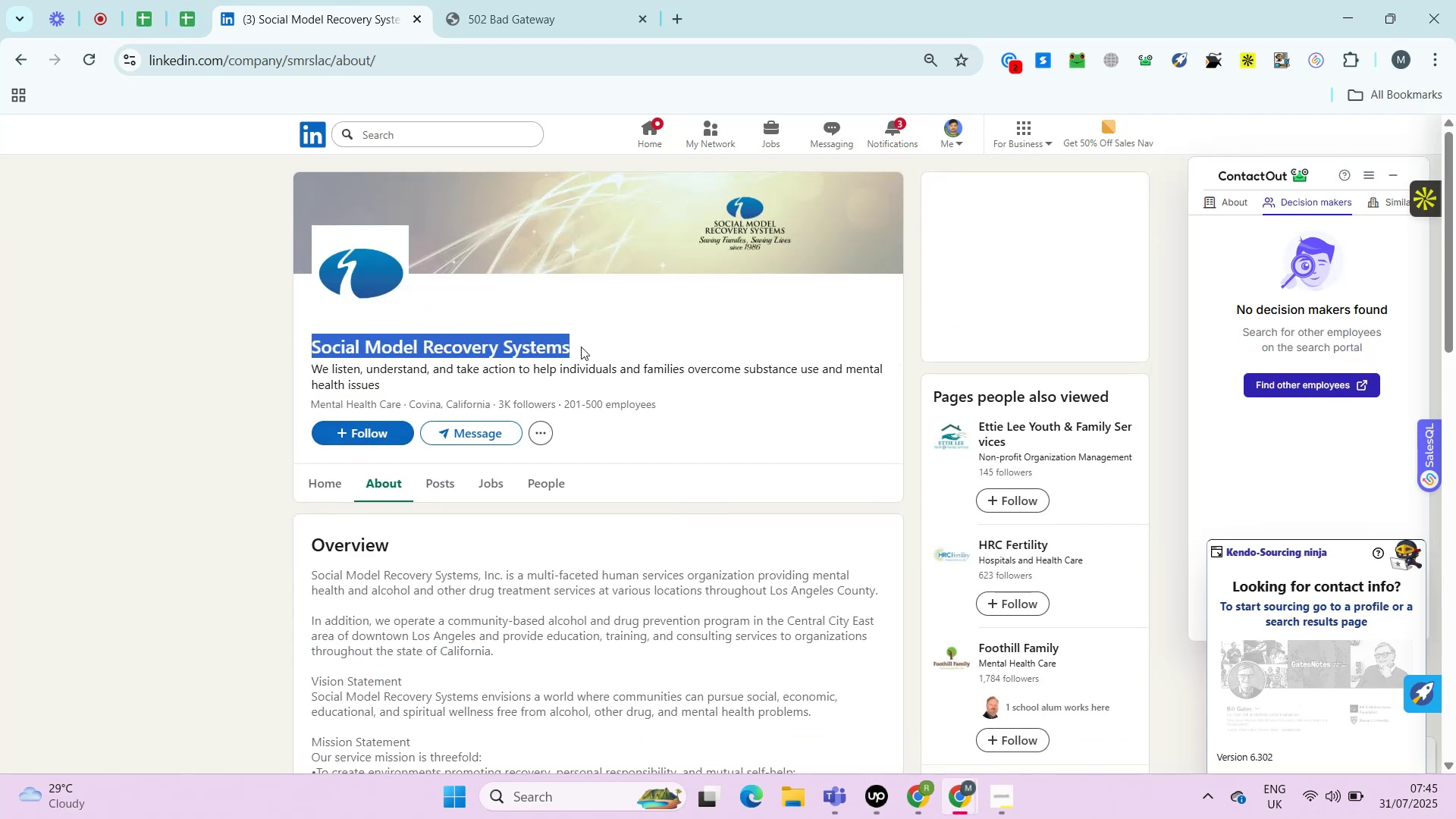 
key(Control+C)
 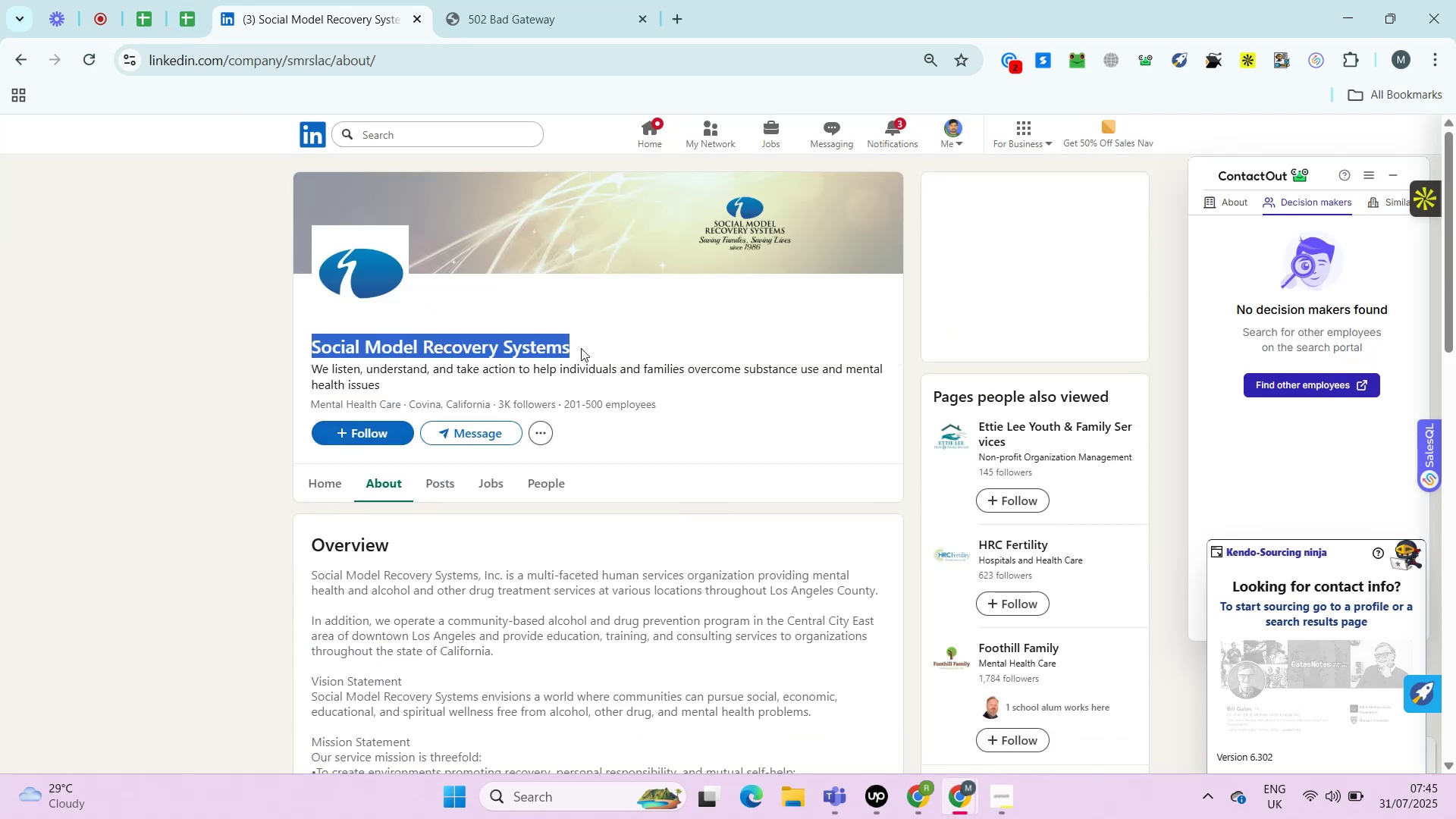 
key(Control+T)
 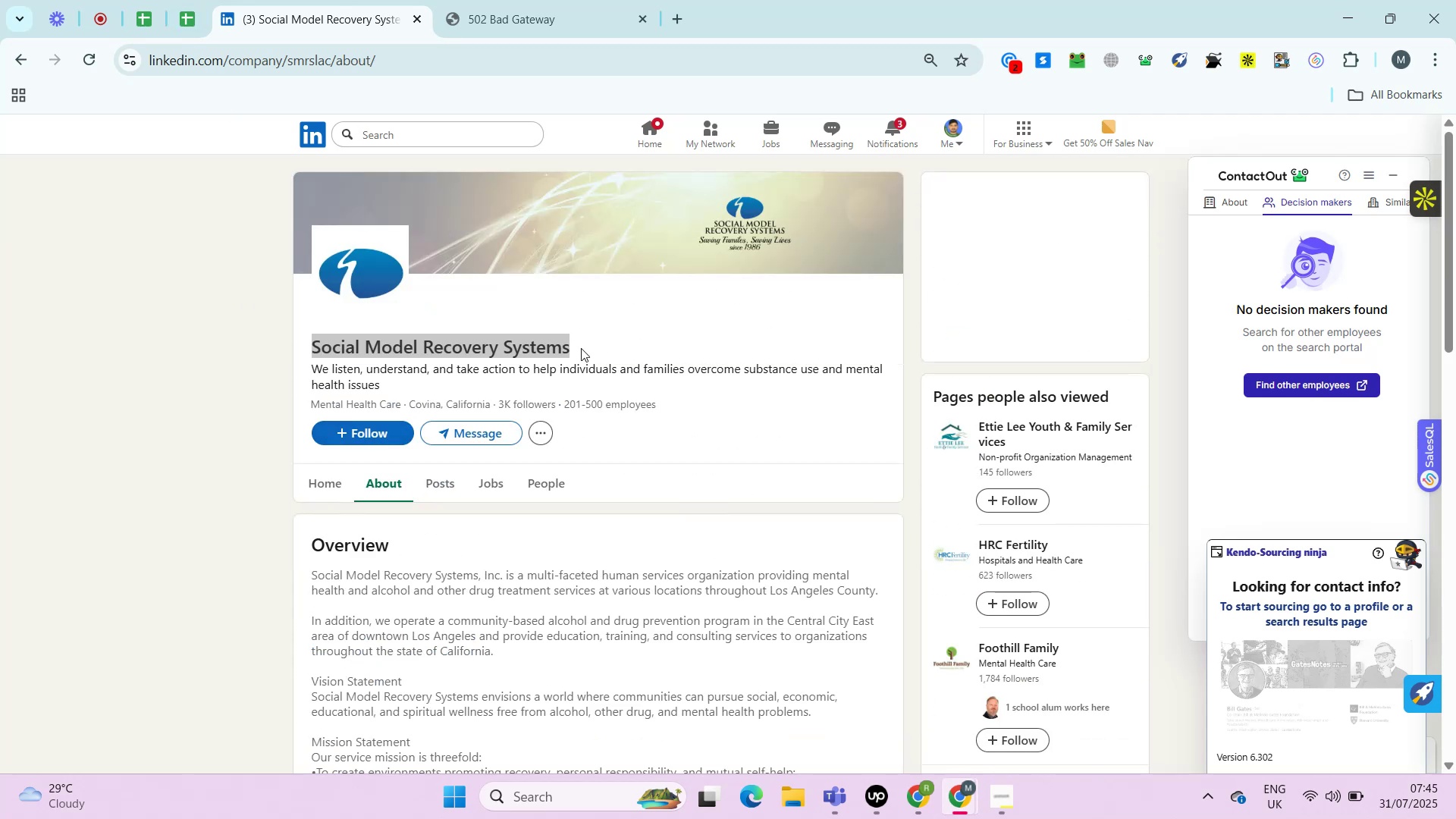 
key(Control+V)
 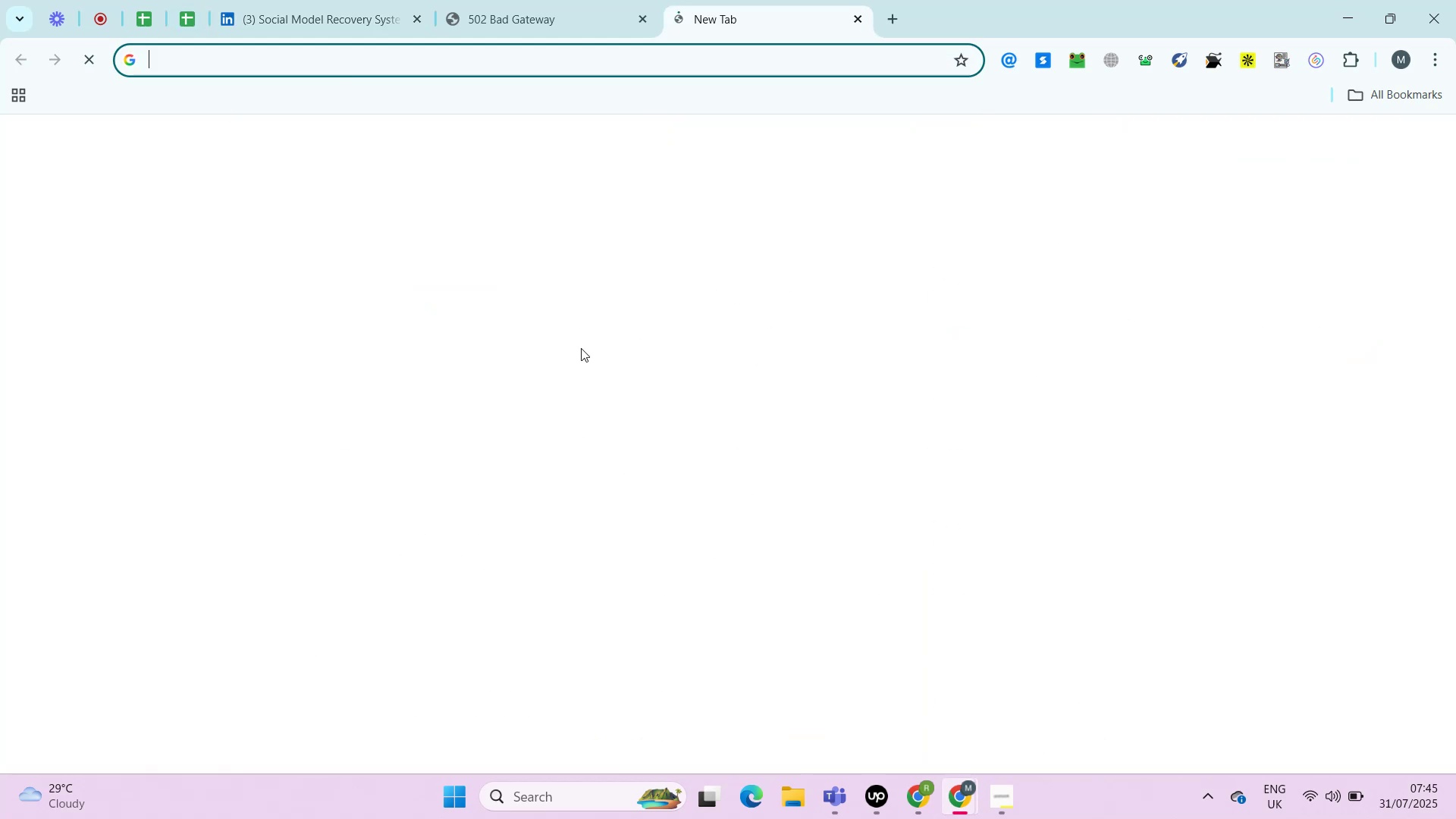 
key(Enter)
 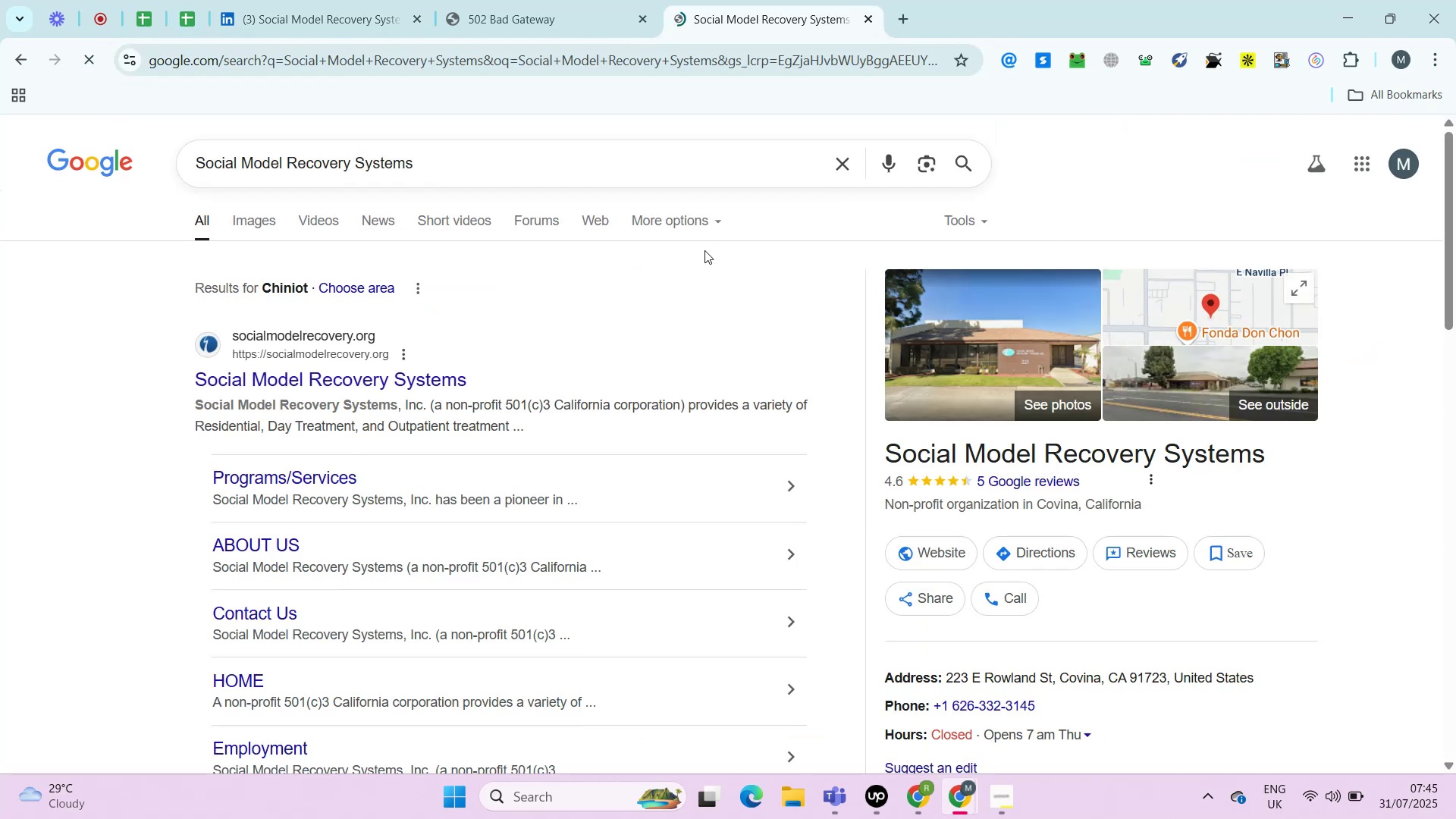 
left_click([375, 0])
 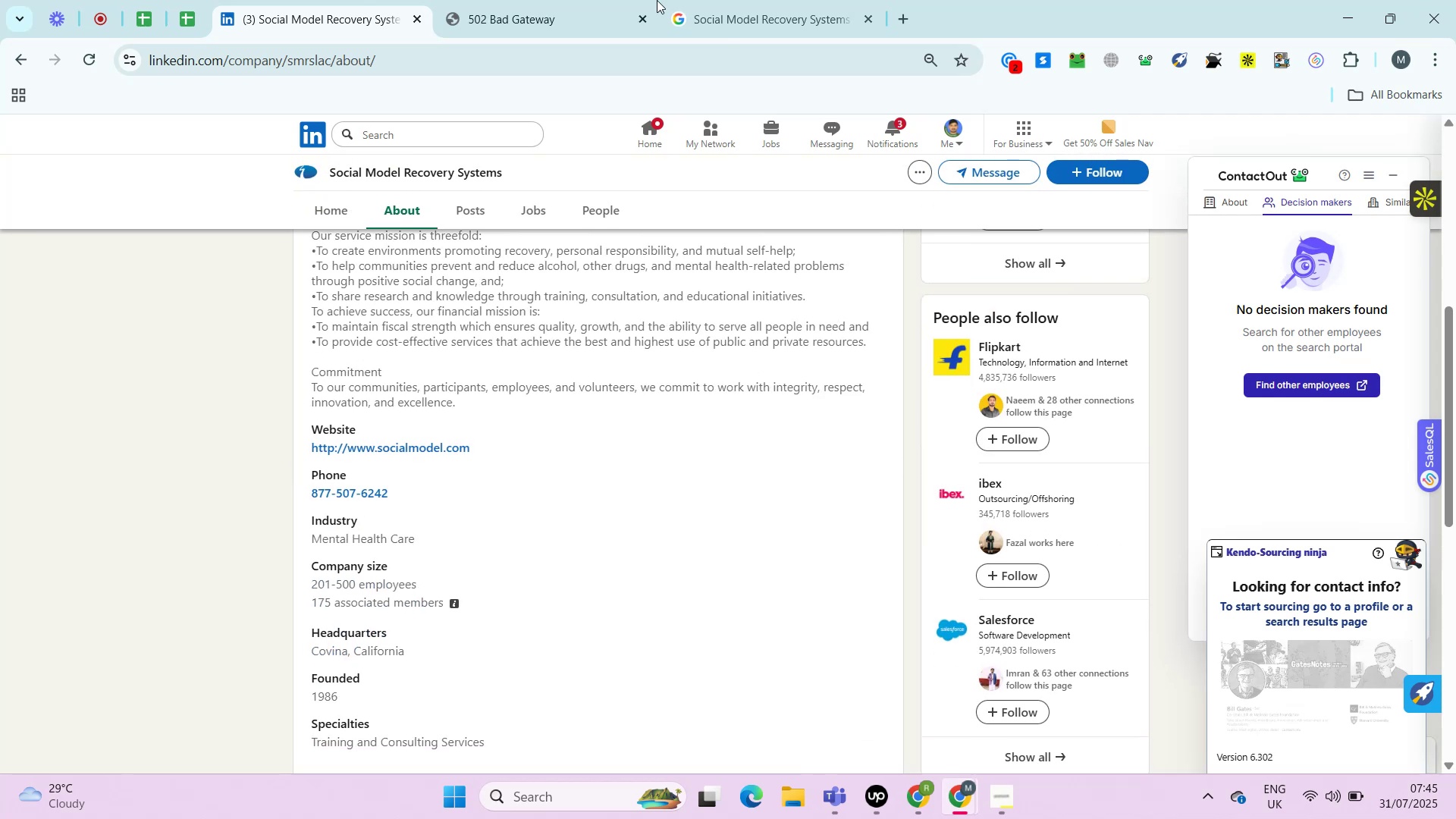 
left_click([721, 0])
 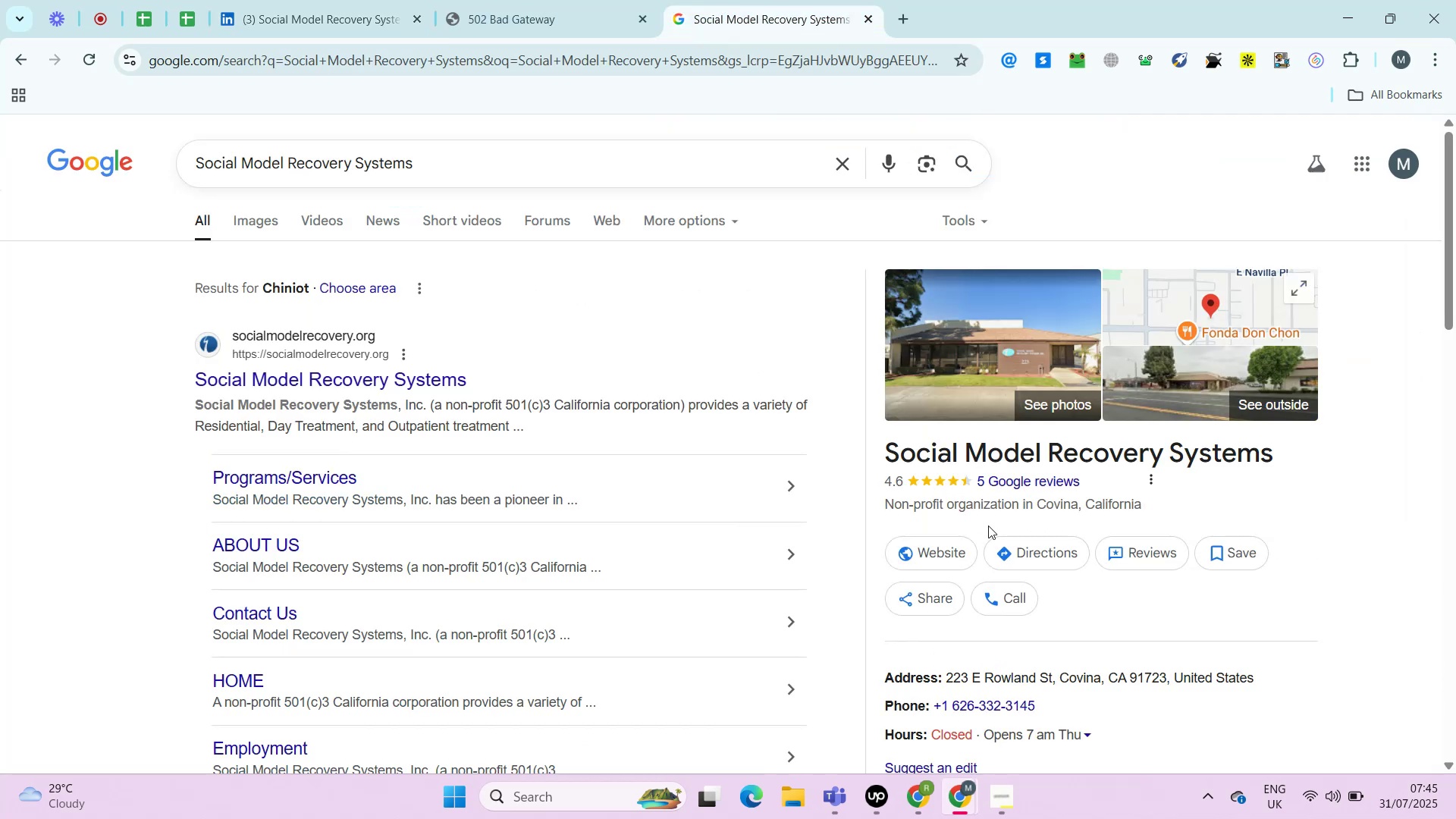 
hold_key(key=ControlLeft, duration=0.64)
left_click([943, 551])
 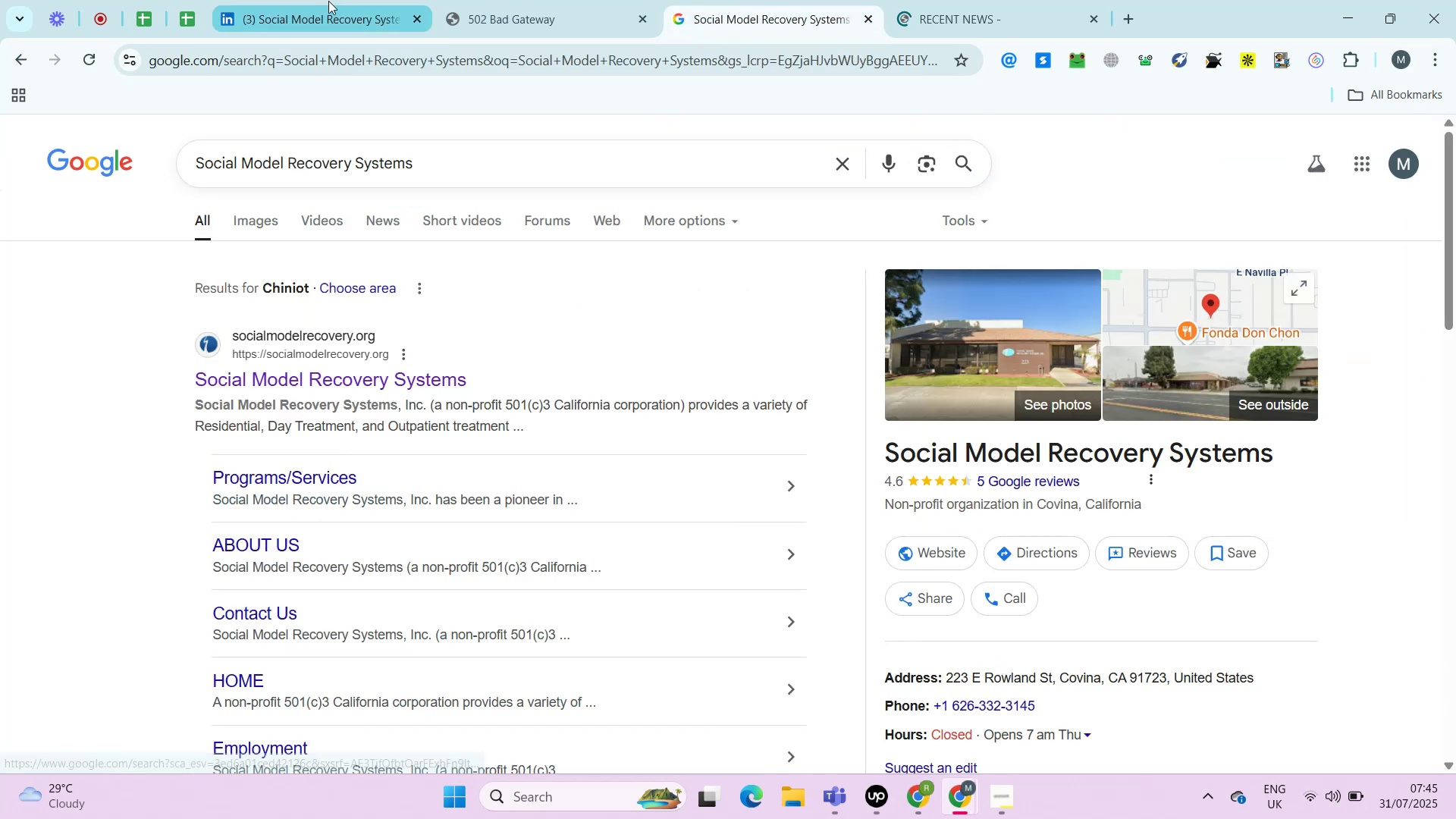 
left_click([328, 1])
 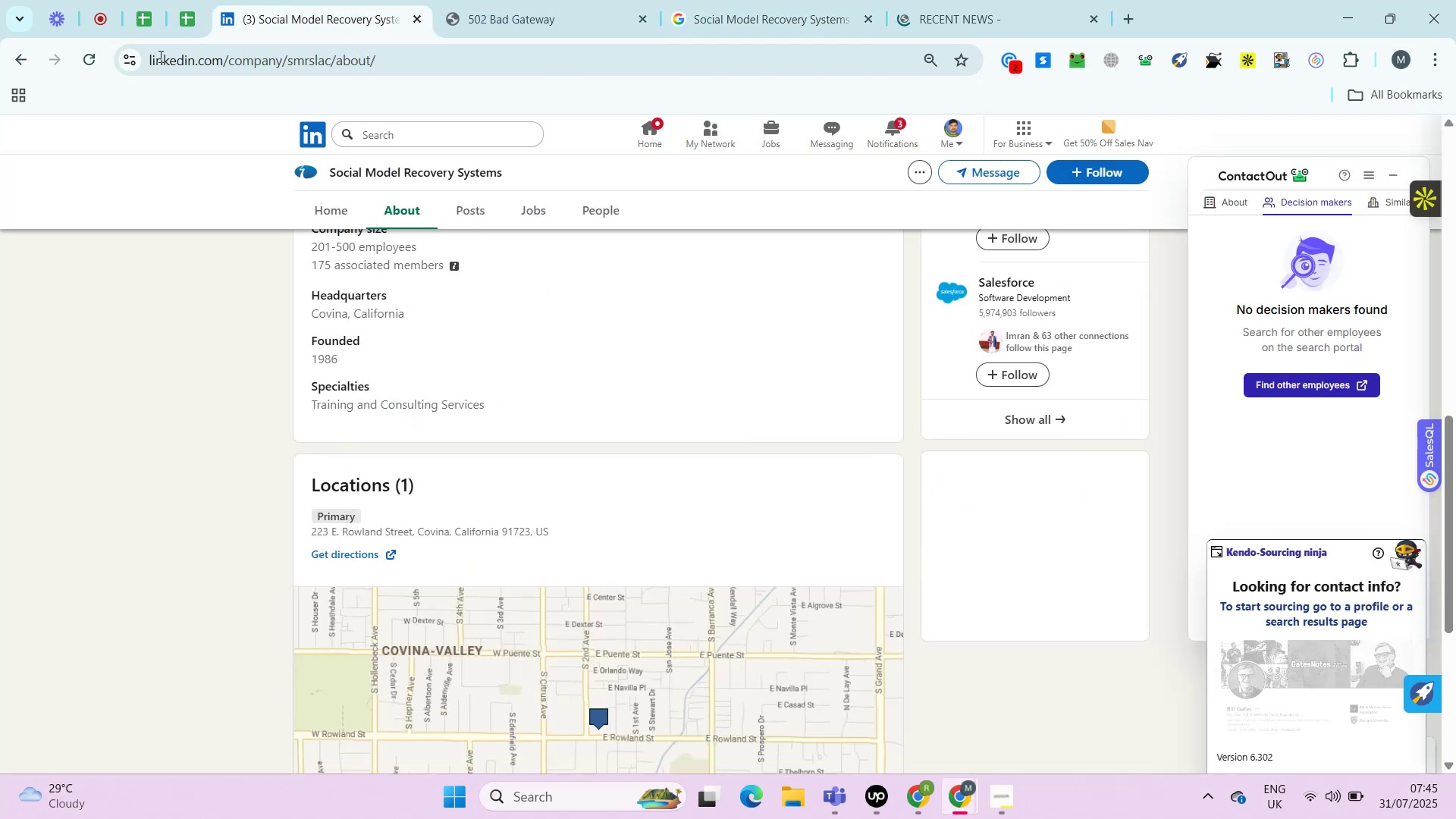 
left_click([186, 12])
 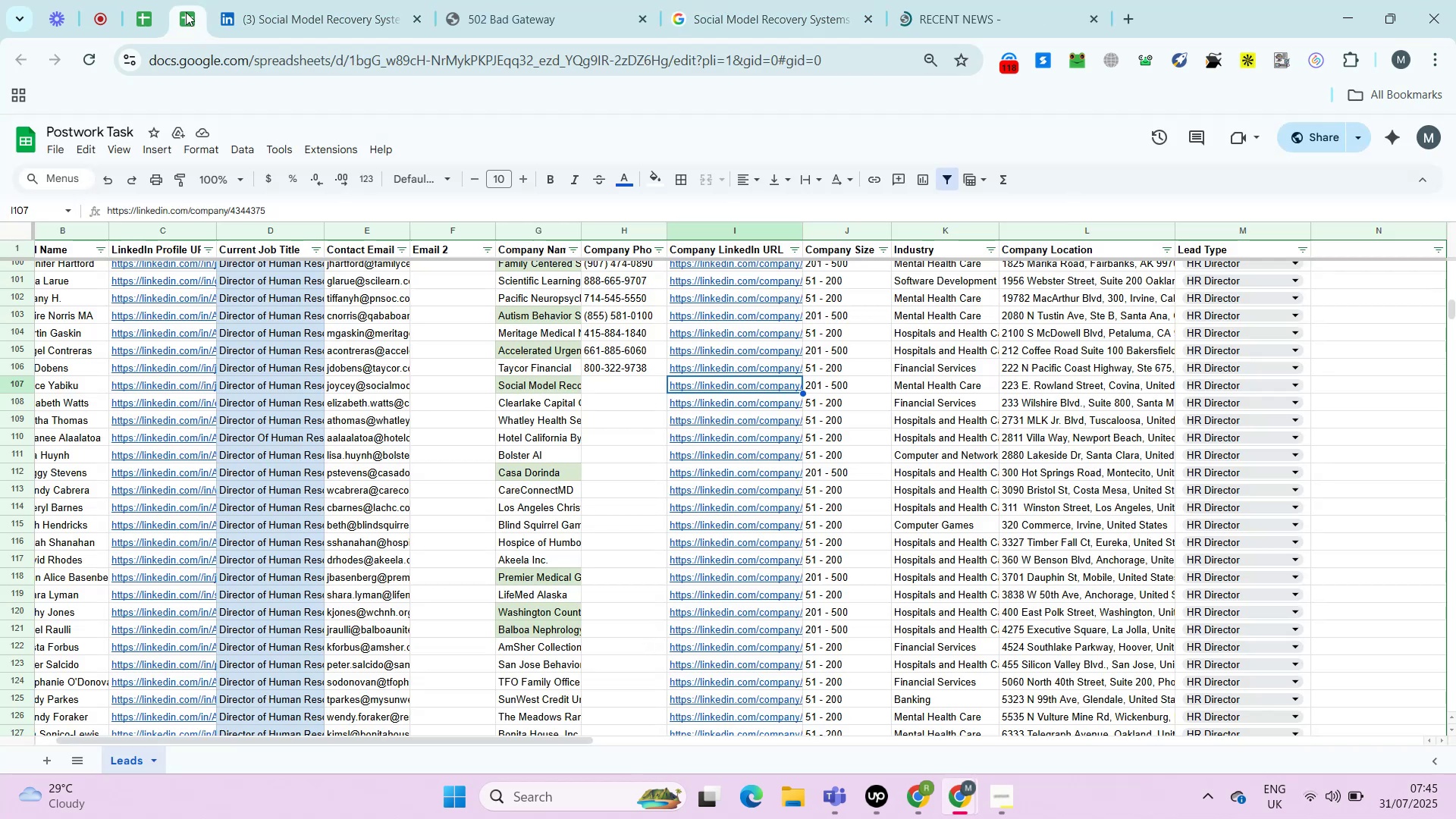 
key(ArrowRight)
 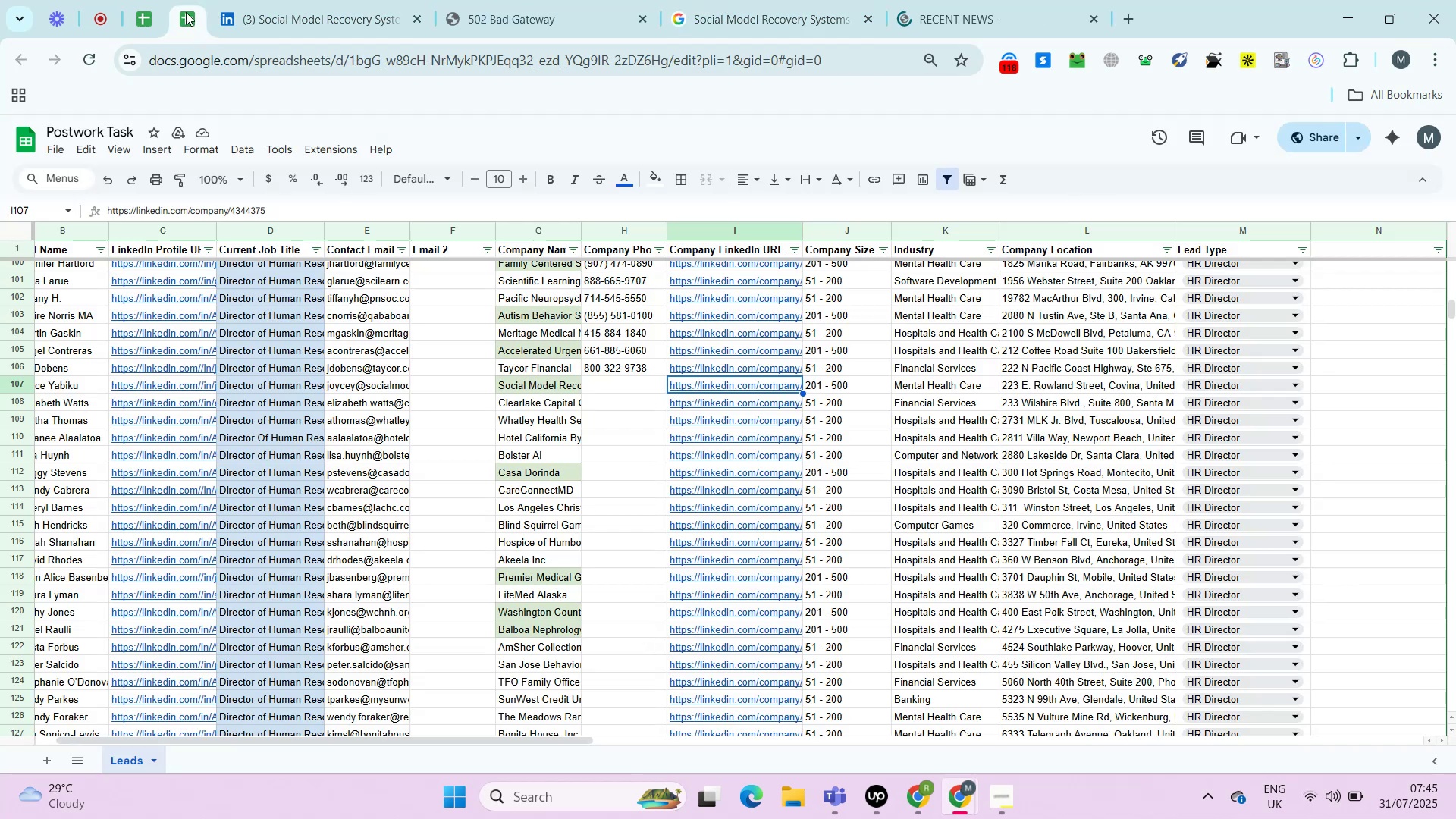 
key(ArrowRight)
 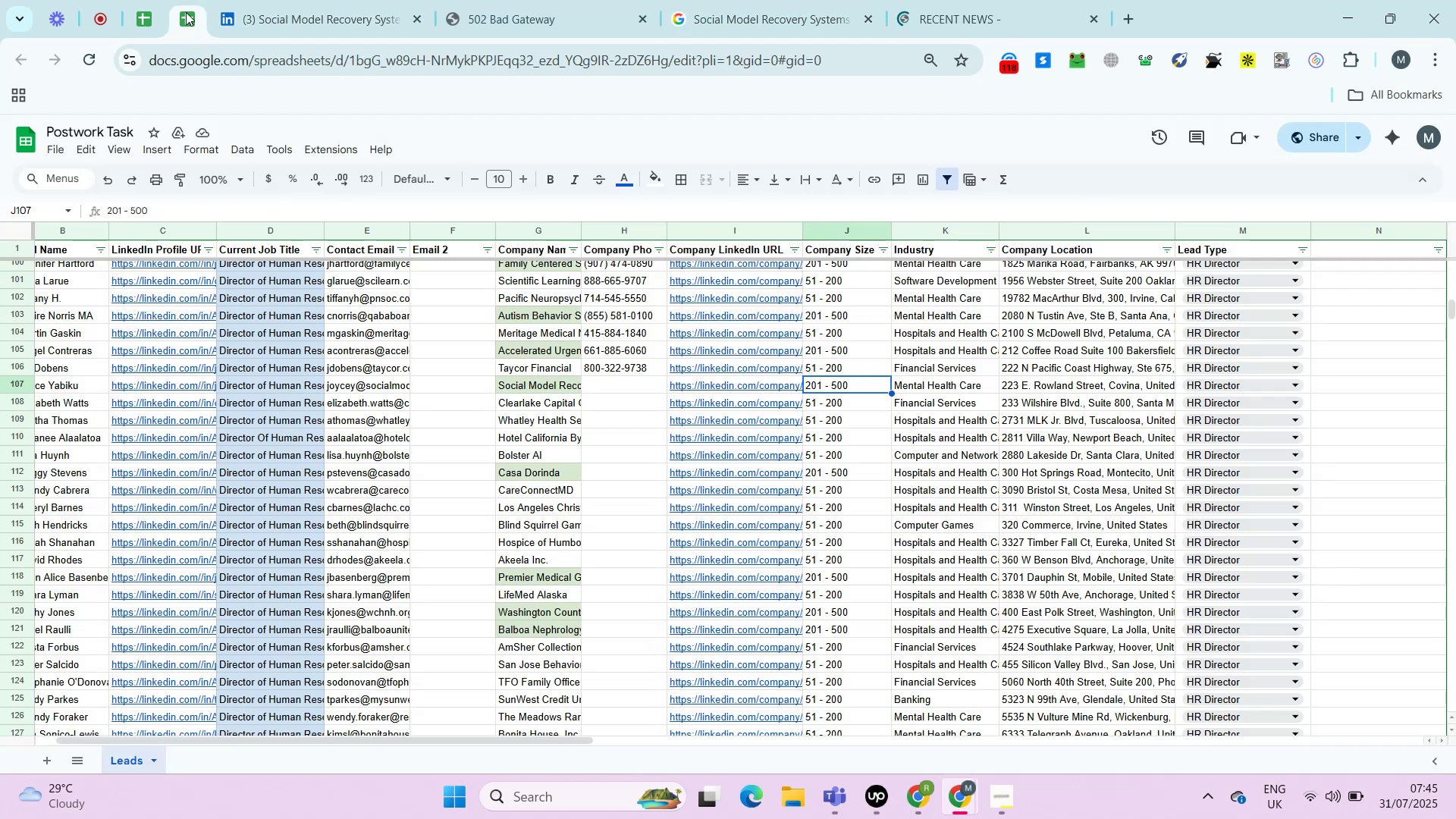 
key(ArrowRight)
 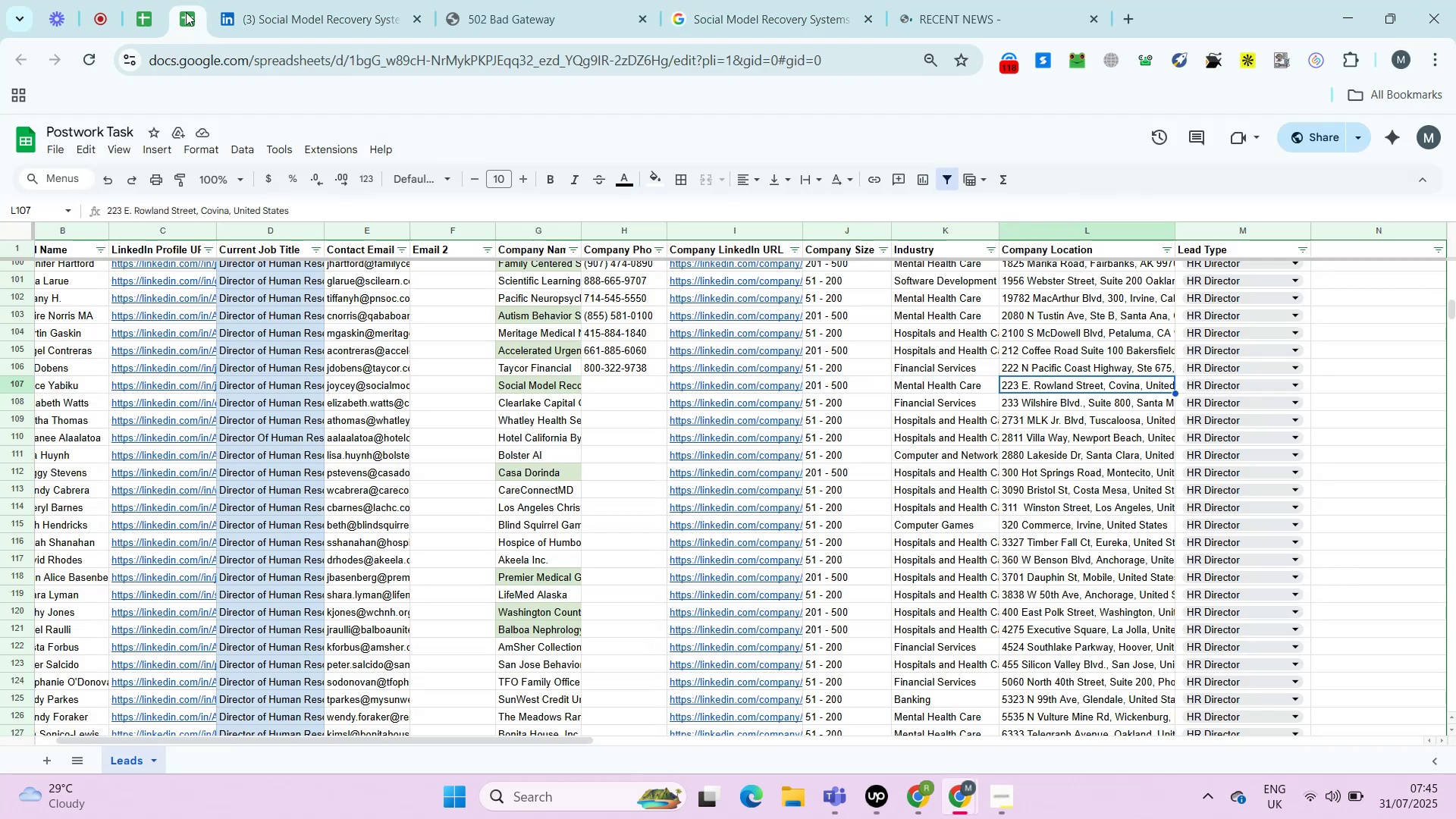 
key(ArrowLeft)
 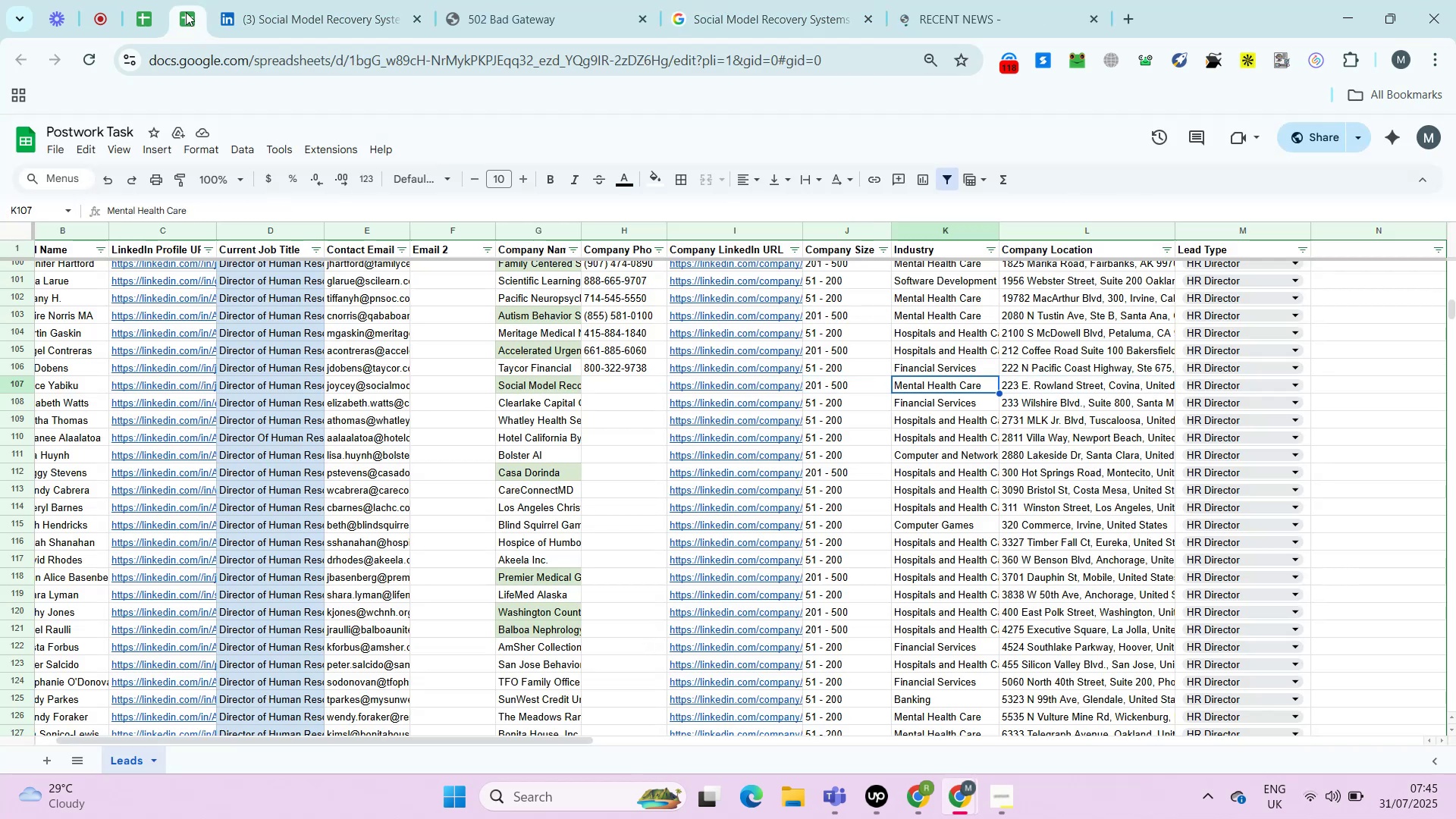 
key(ArrowLeft)
 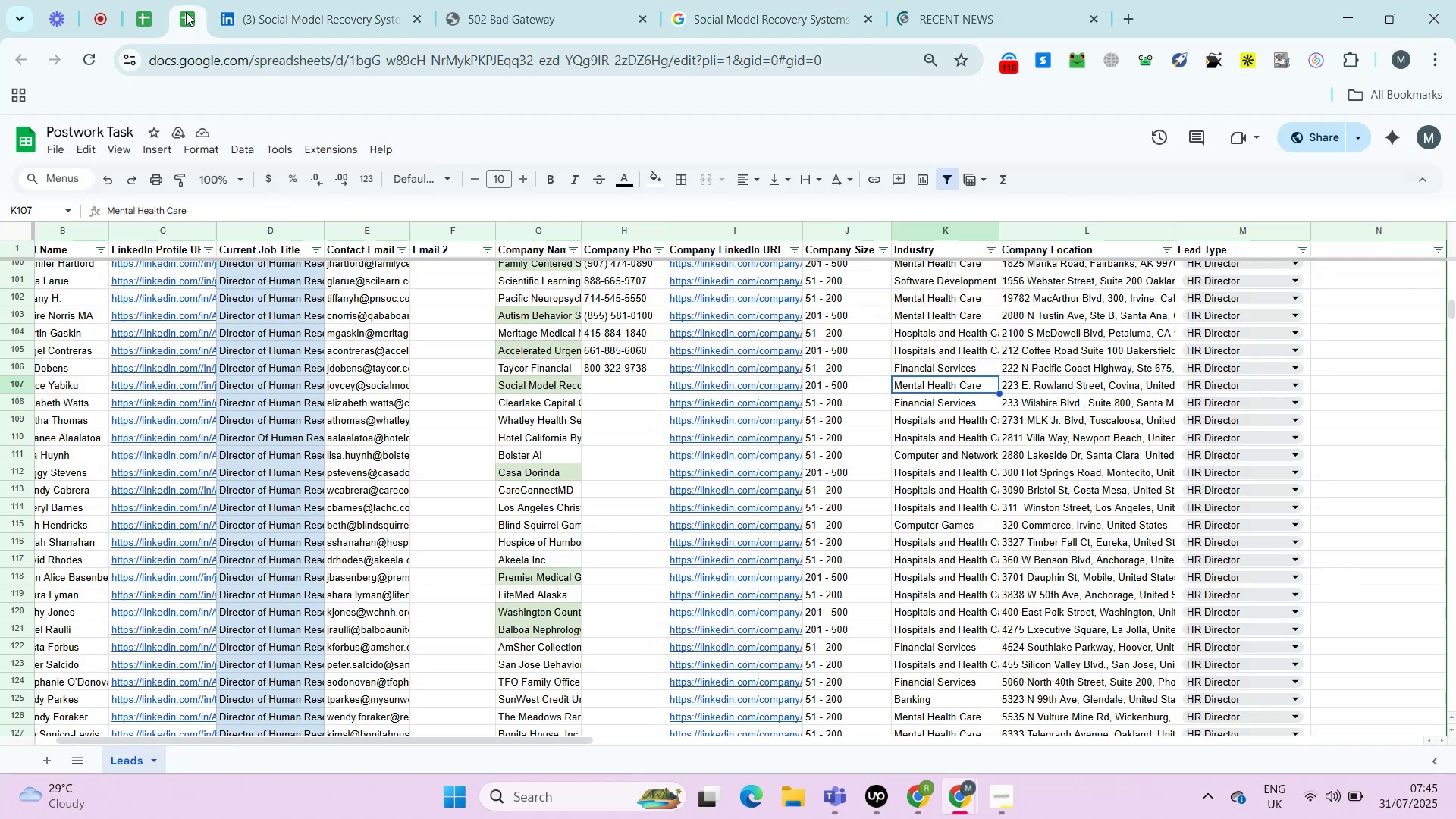 
key(ArrowLeft)
 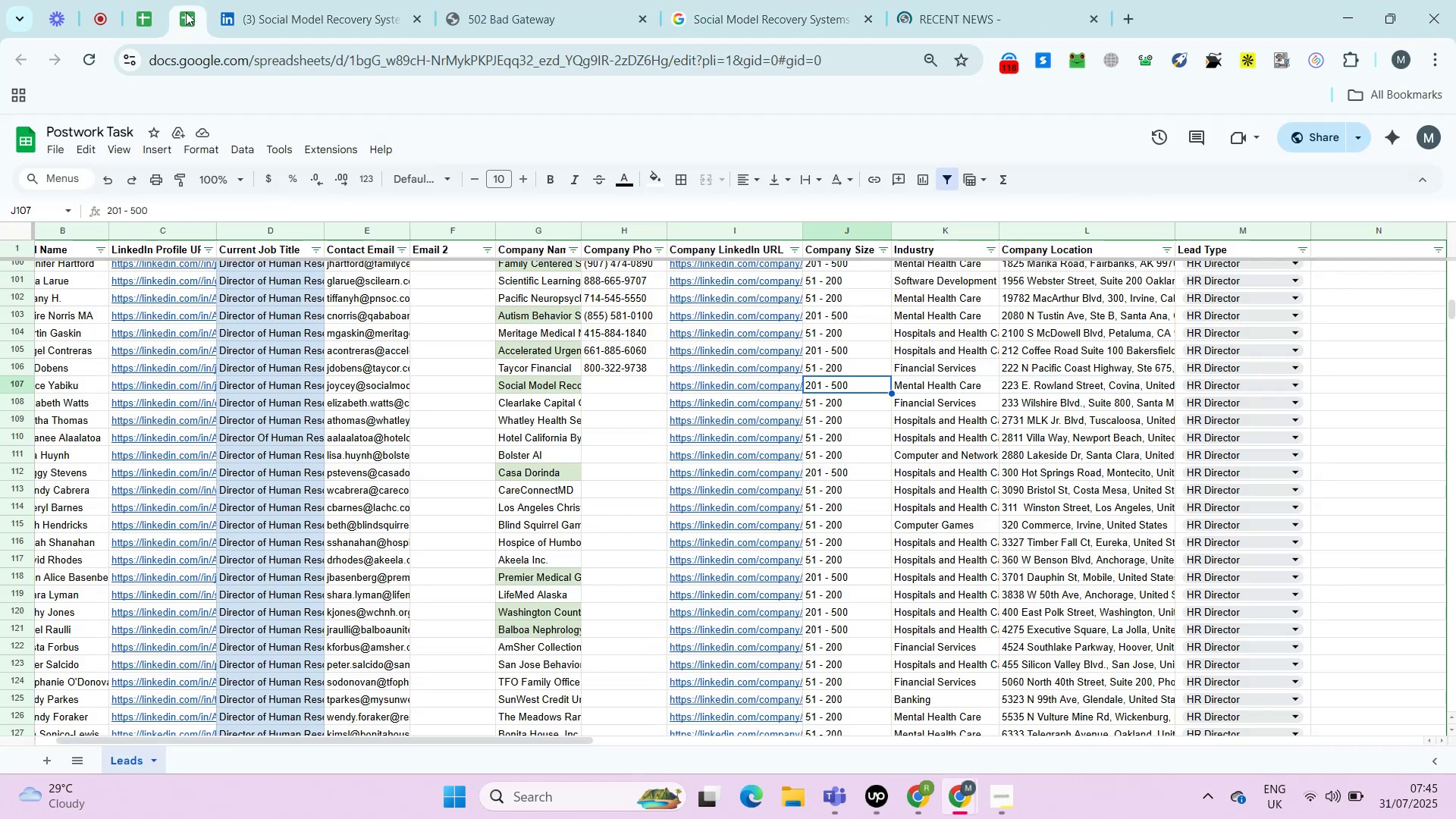 
key(ArrowLeft)
 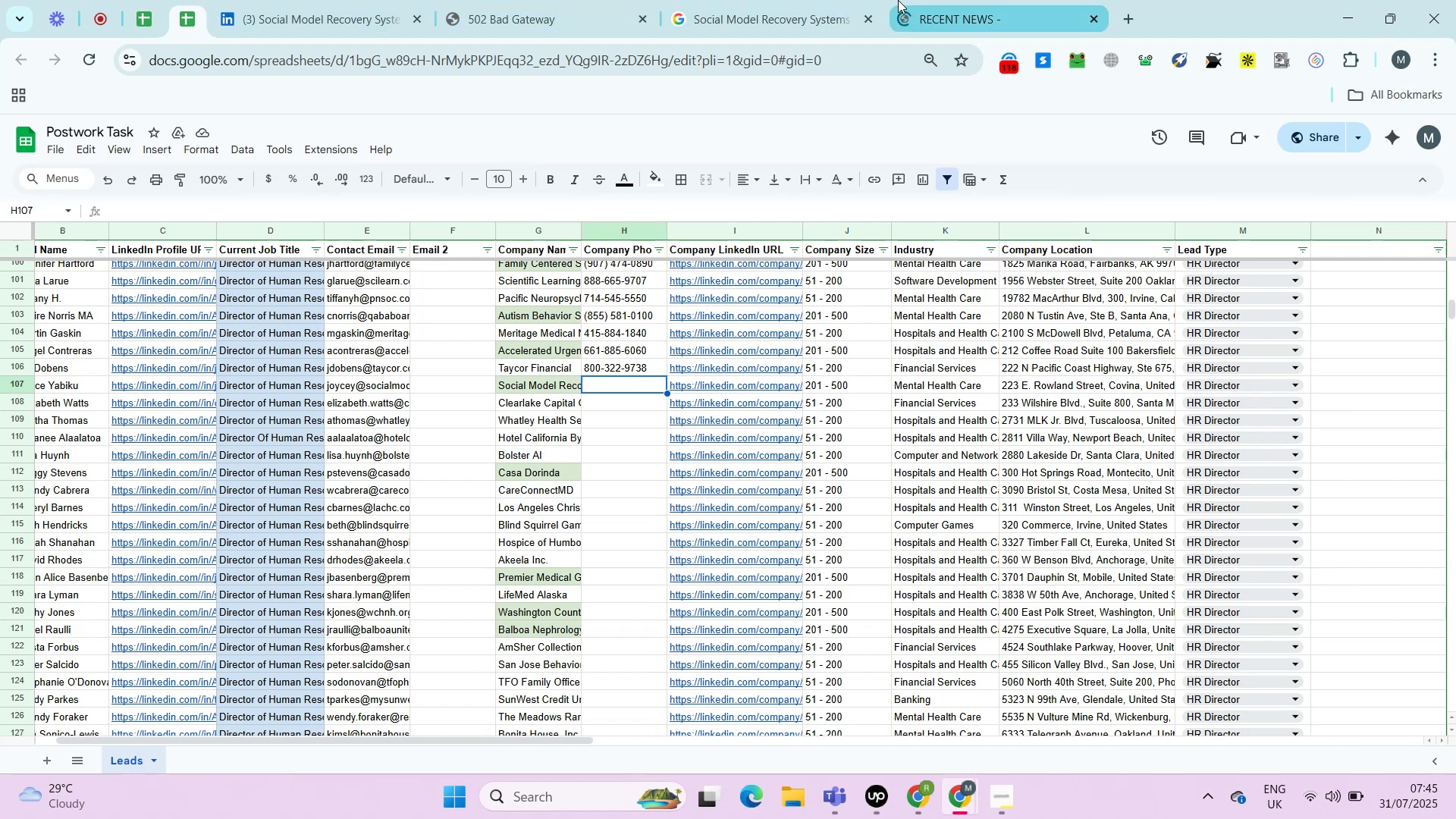 
left_click([949, 0])
 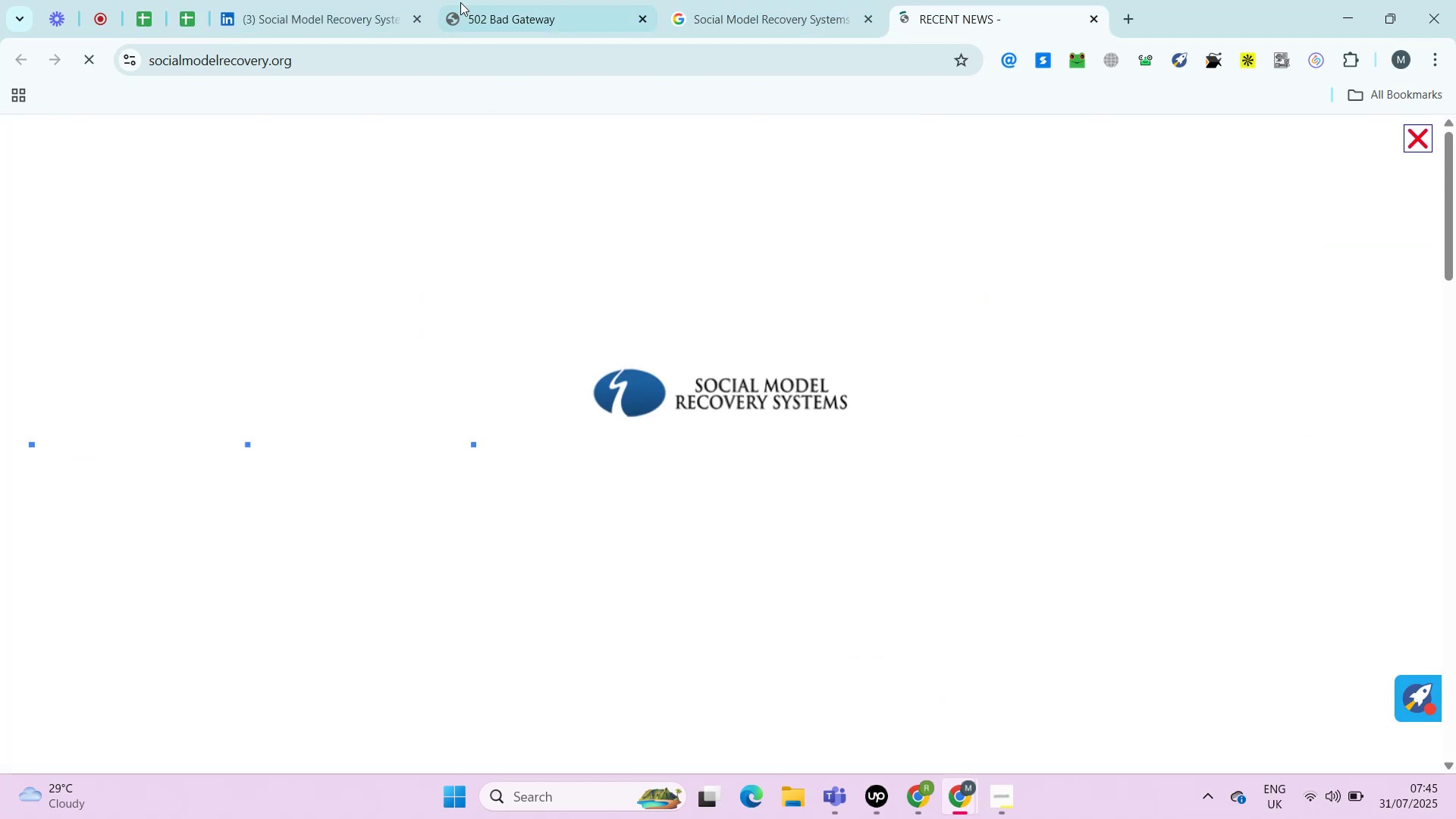 
left_click([487, 0])
 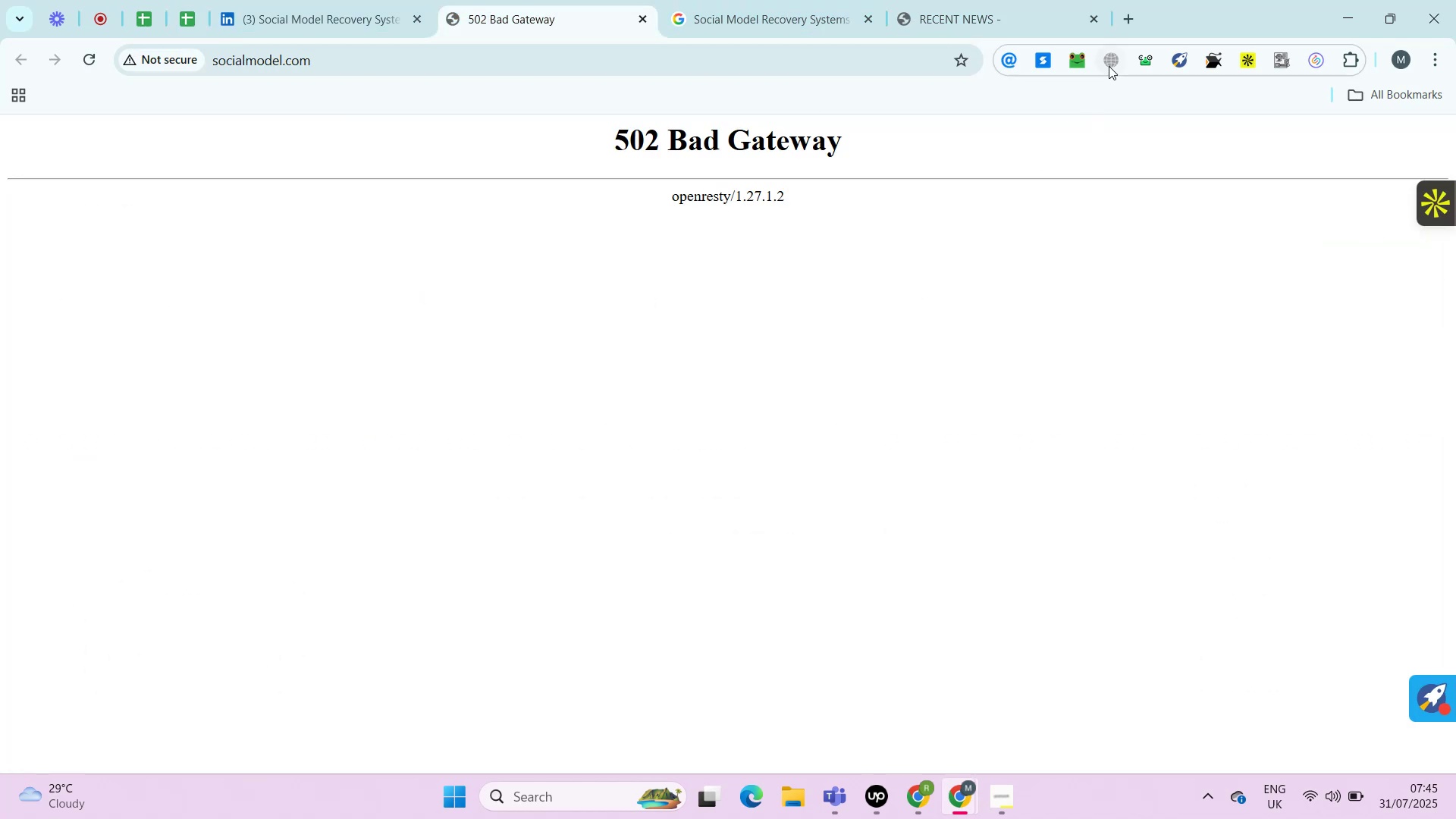 
left_click([1109, 63])
 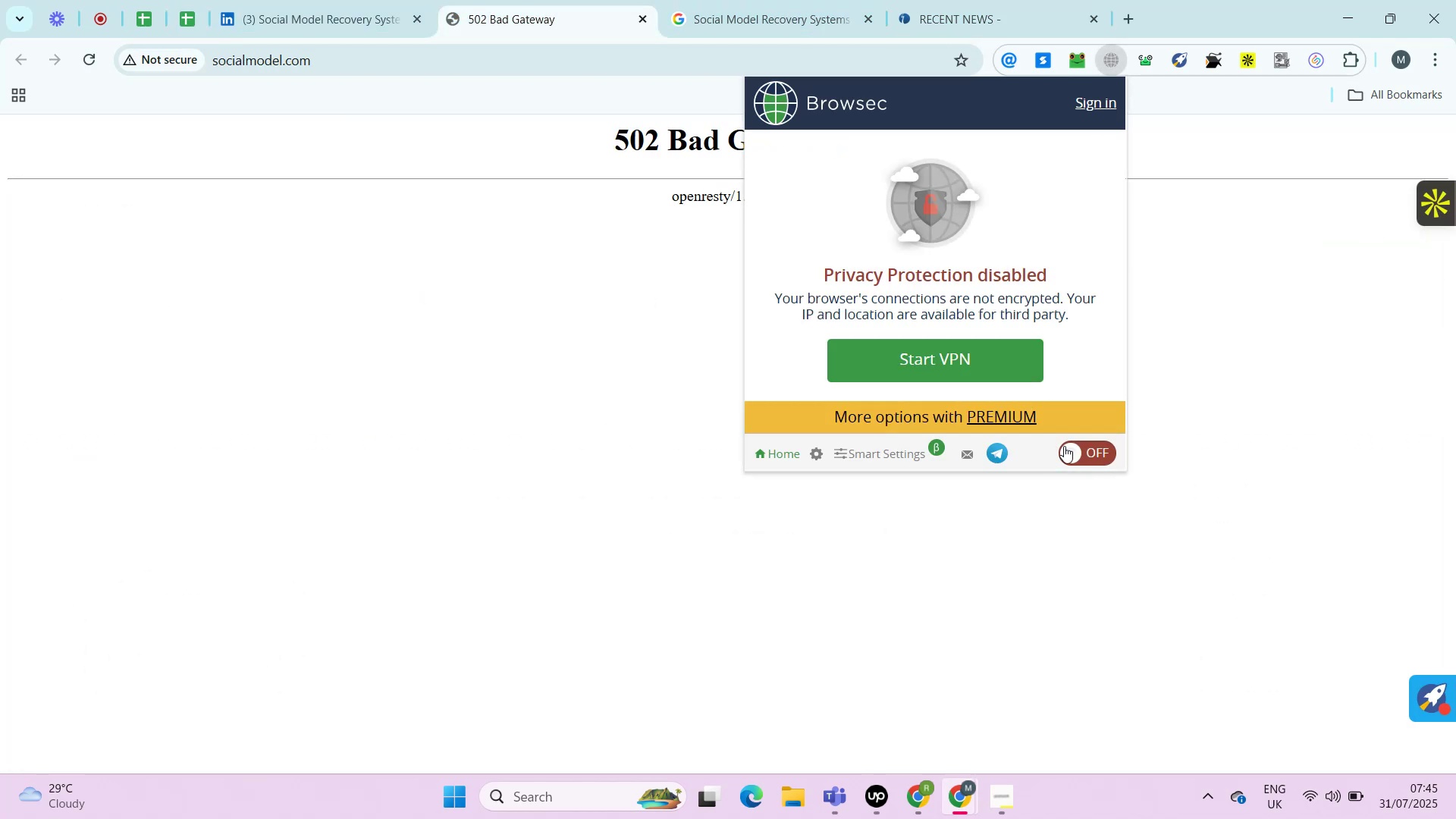 
left_click([1069, 450])
 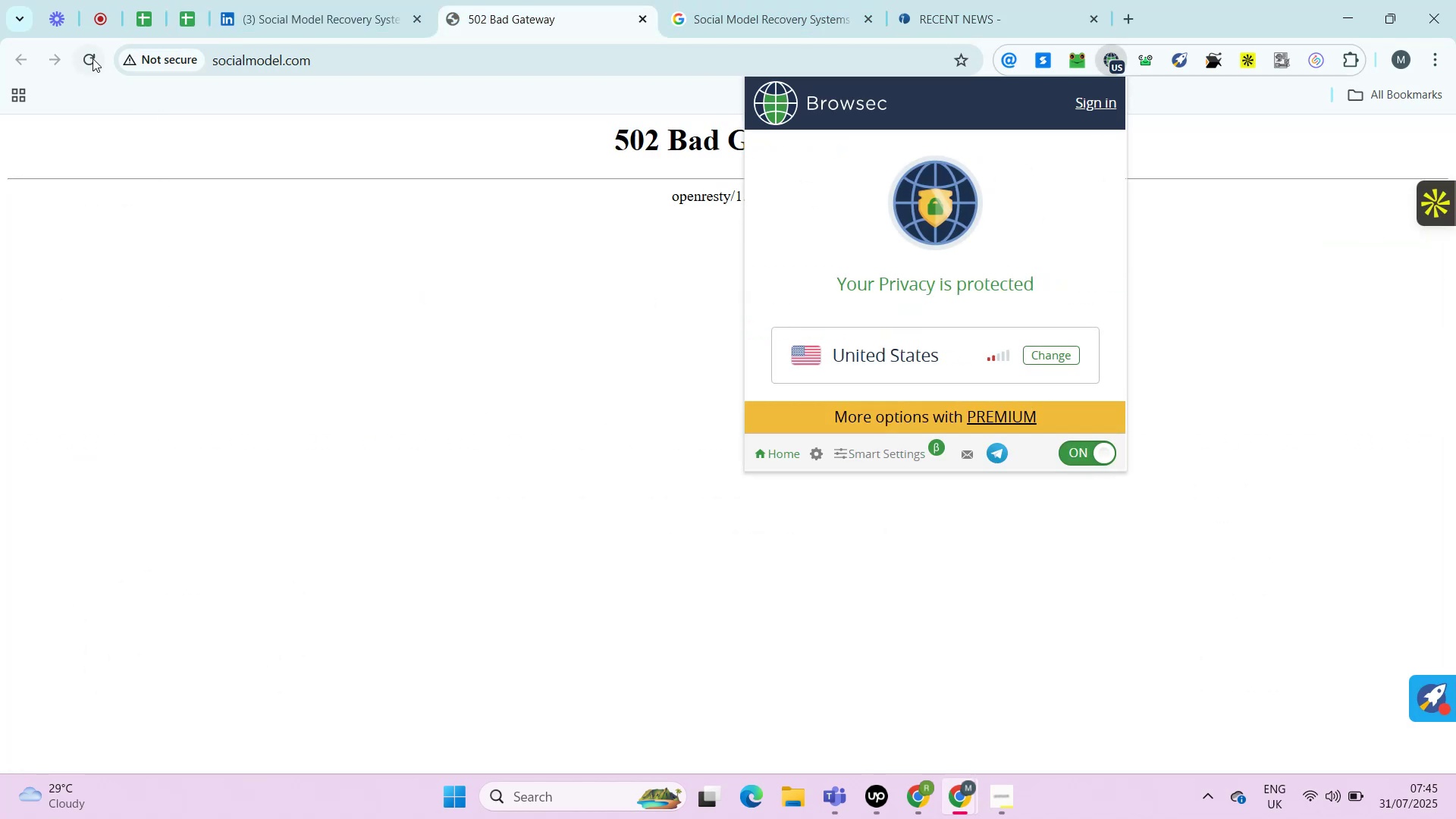 
left_click([89, 55])
 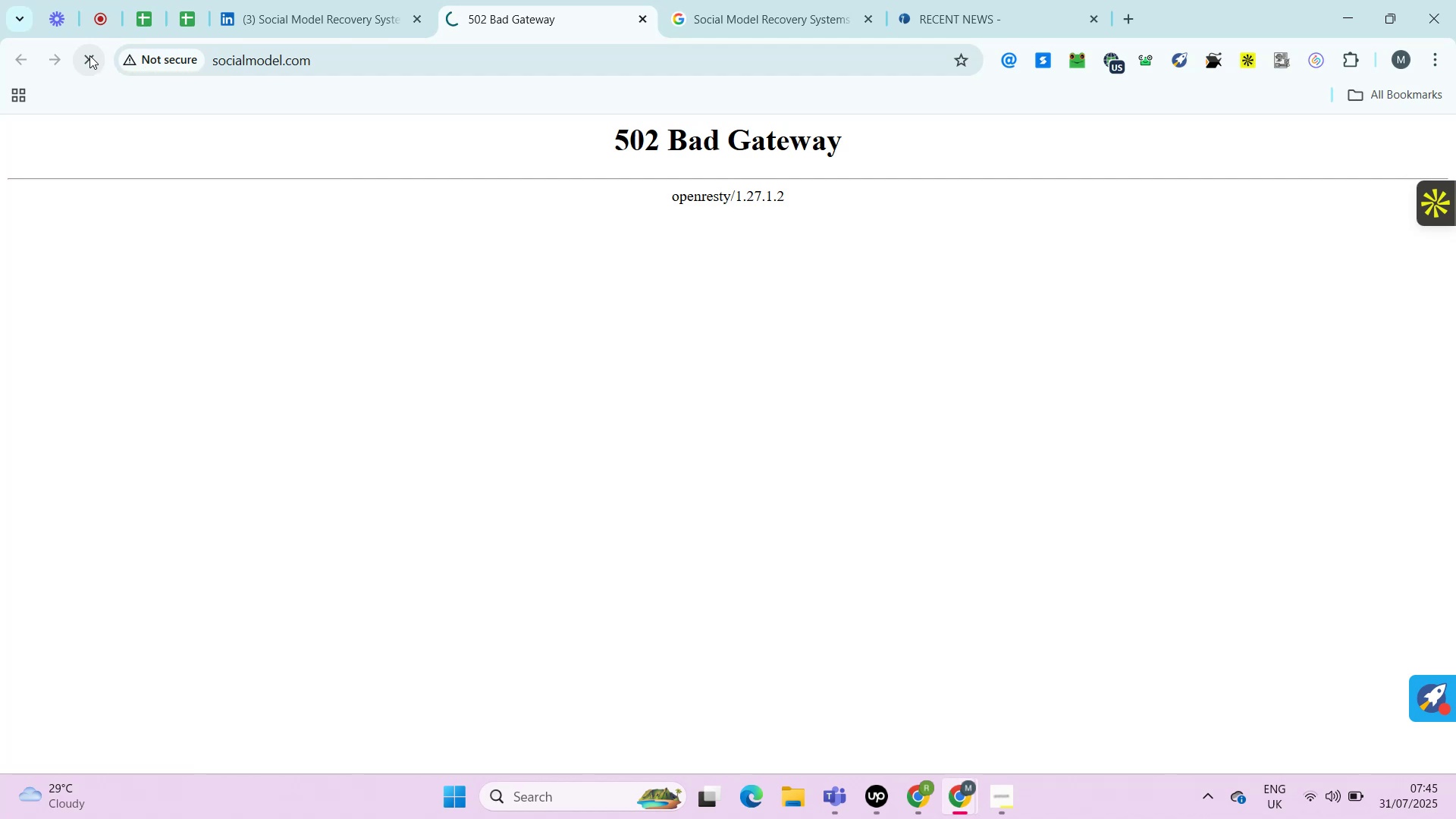 
key(Control+ControlRight)
 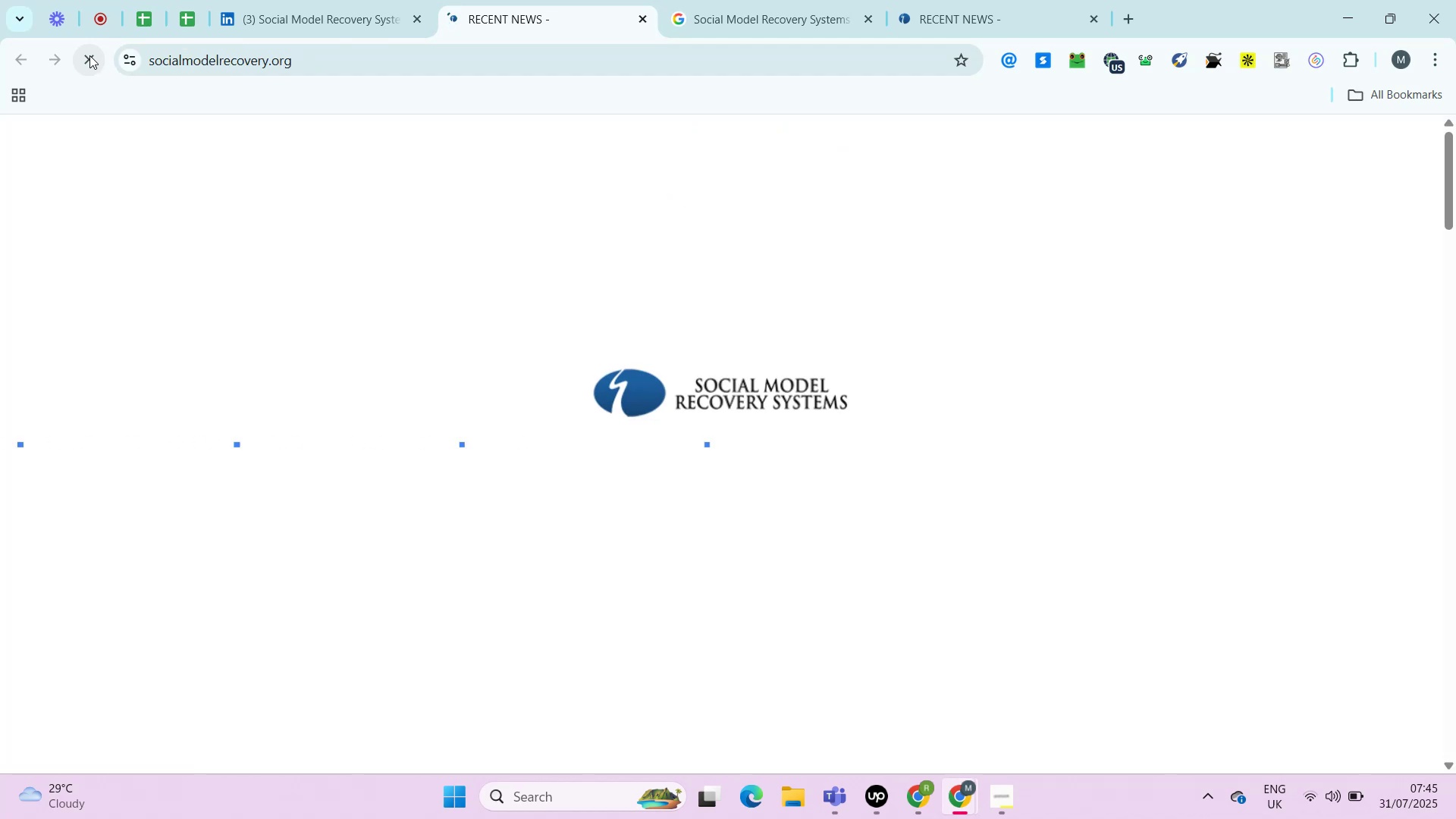 
key(Alt+Control+AltRight)
 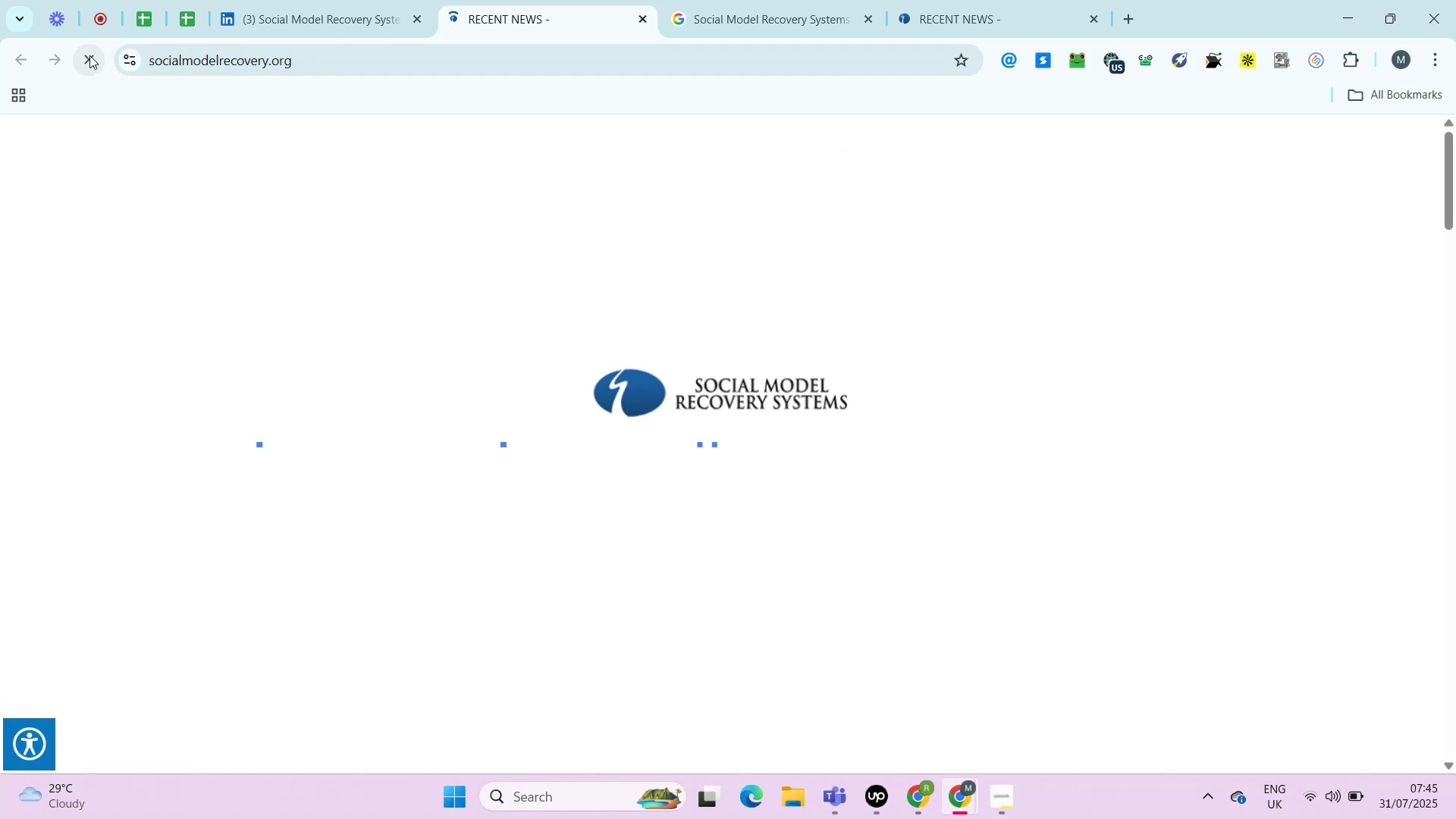 
key(Alt+Control+ControlRight)
 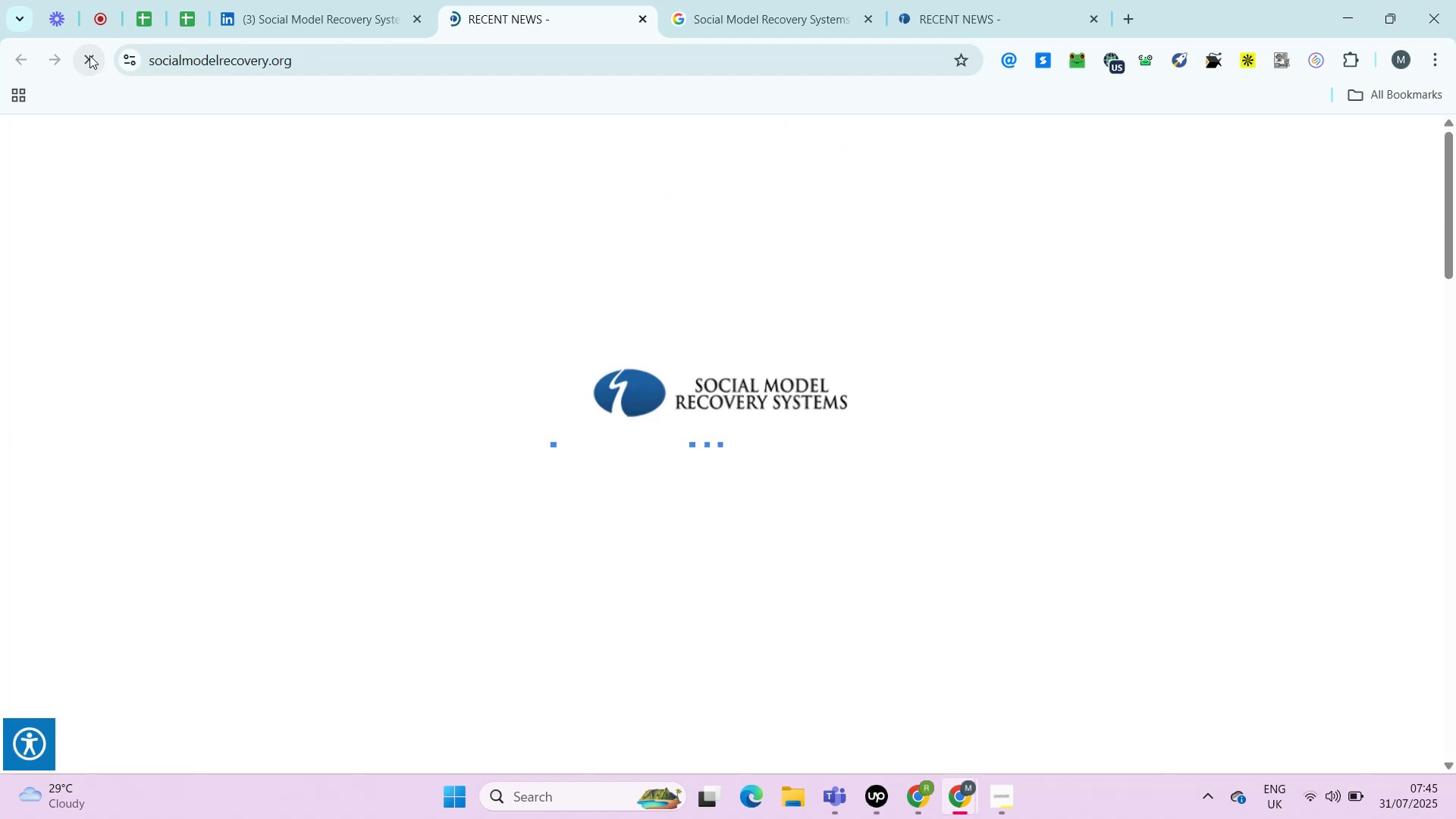 
key(Alt+Control+AltRight)
 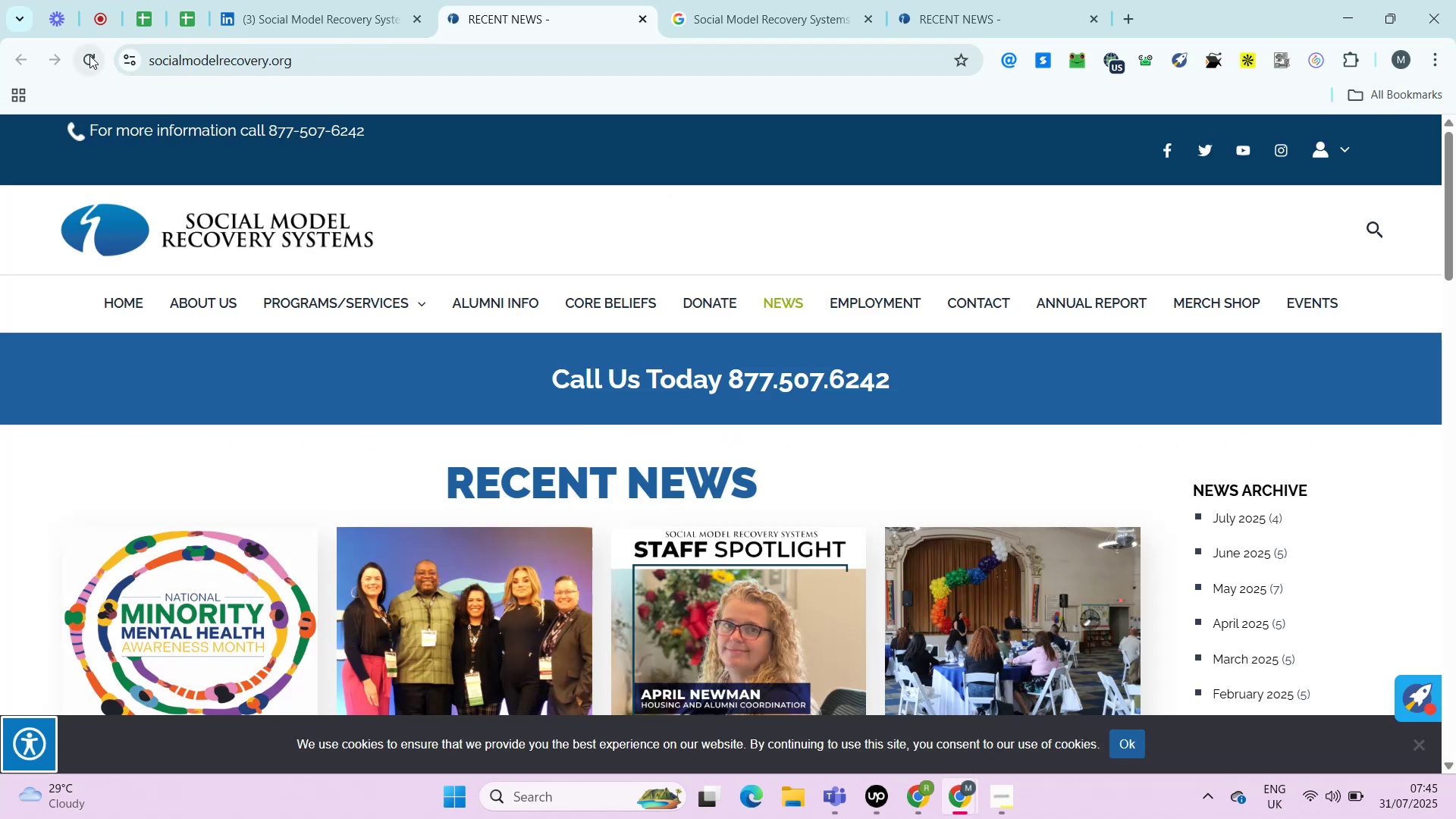 
left_click([348, 3])
 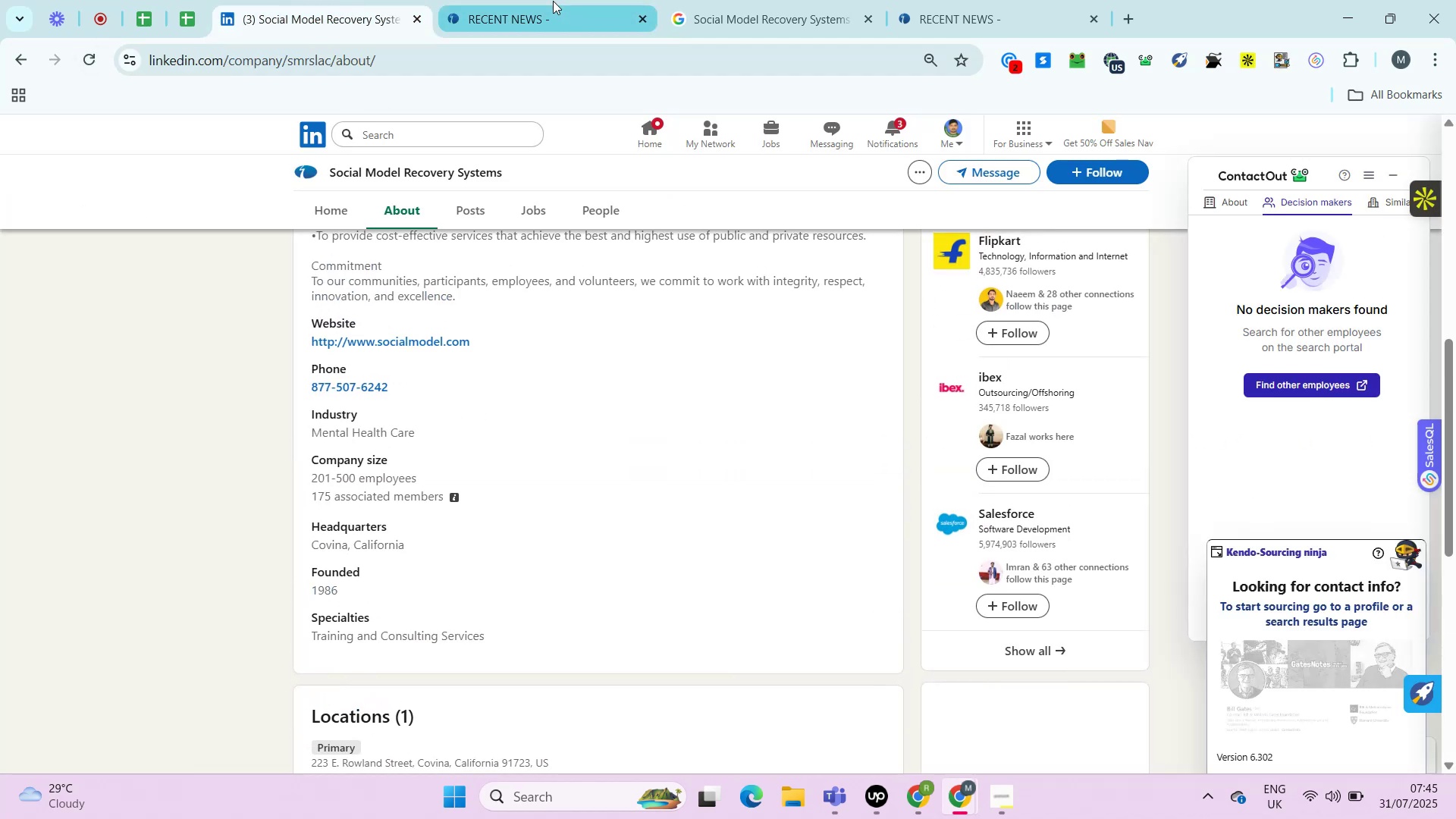 
left_click([553, 2])
 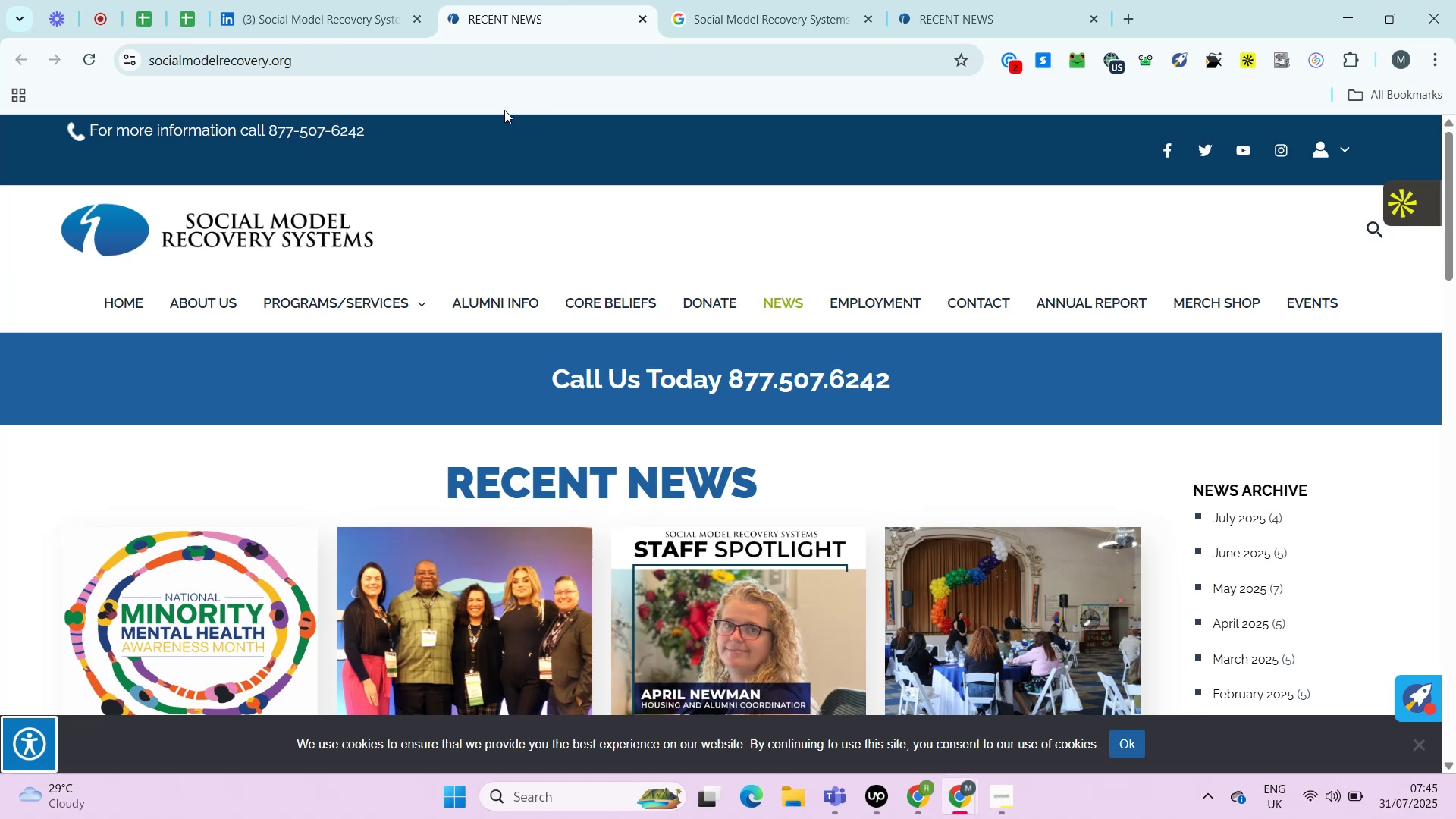 
left_click_drag(start_coordinate=[476, 135], to_coordinate=[270, 127])
 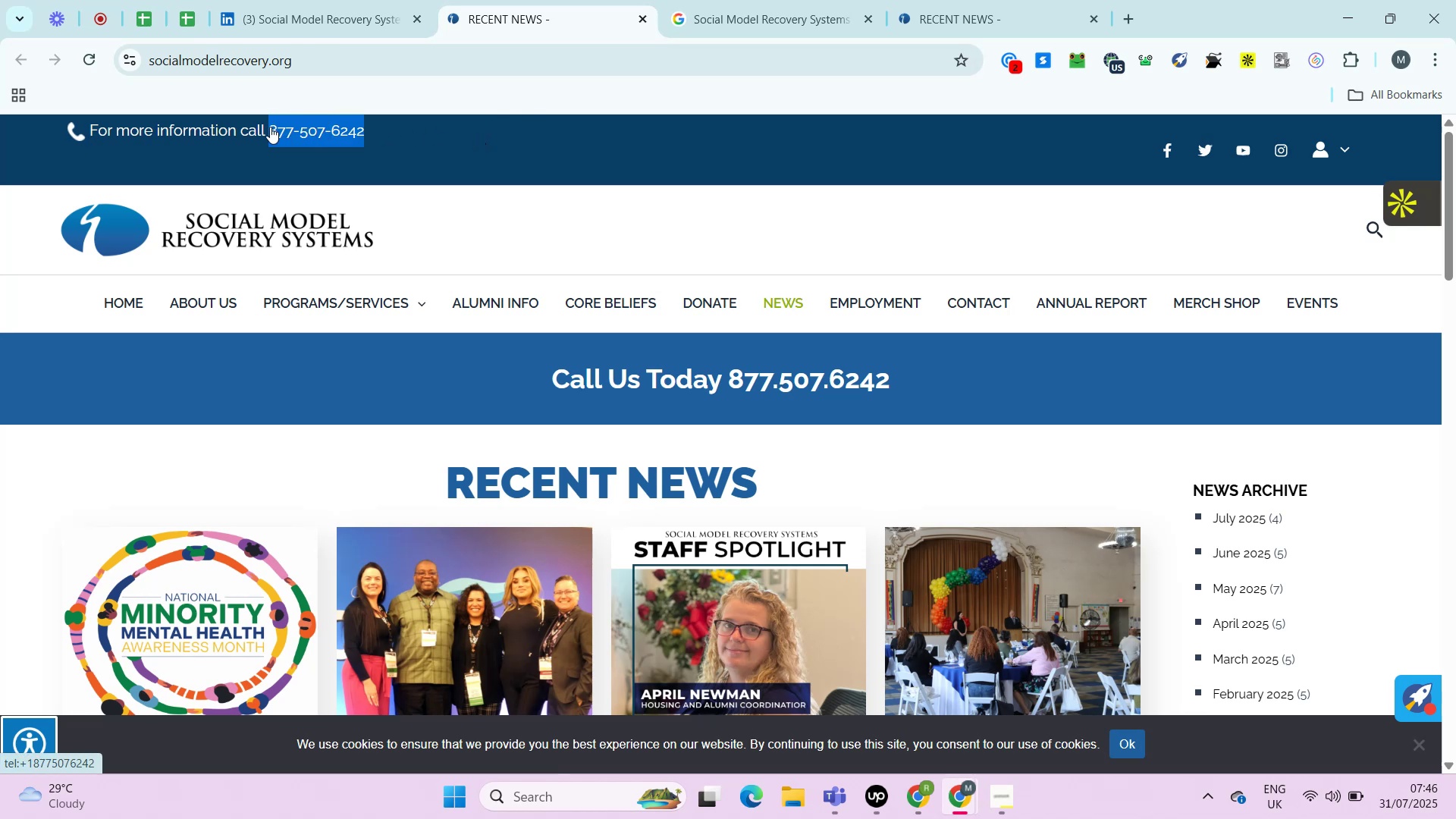 
key(Control+C)
 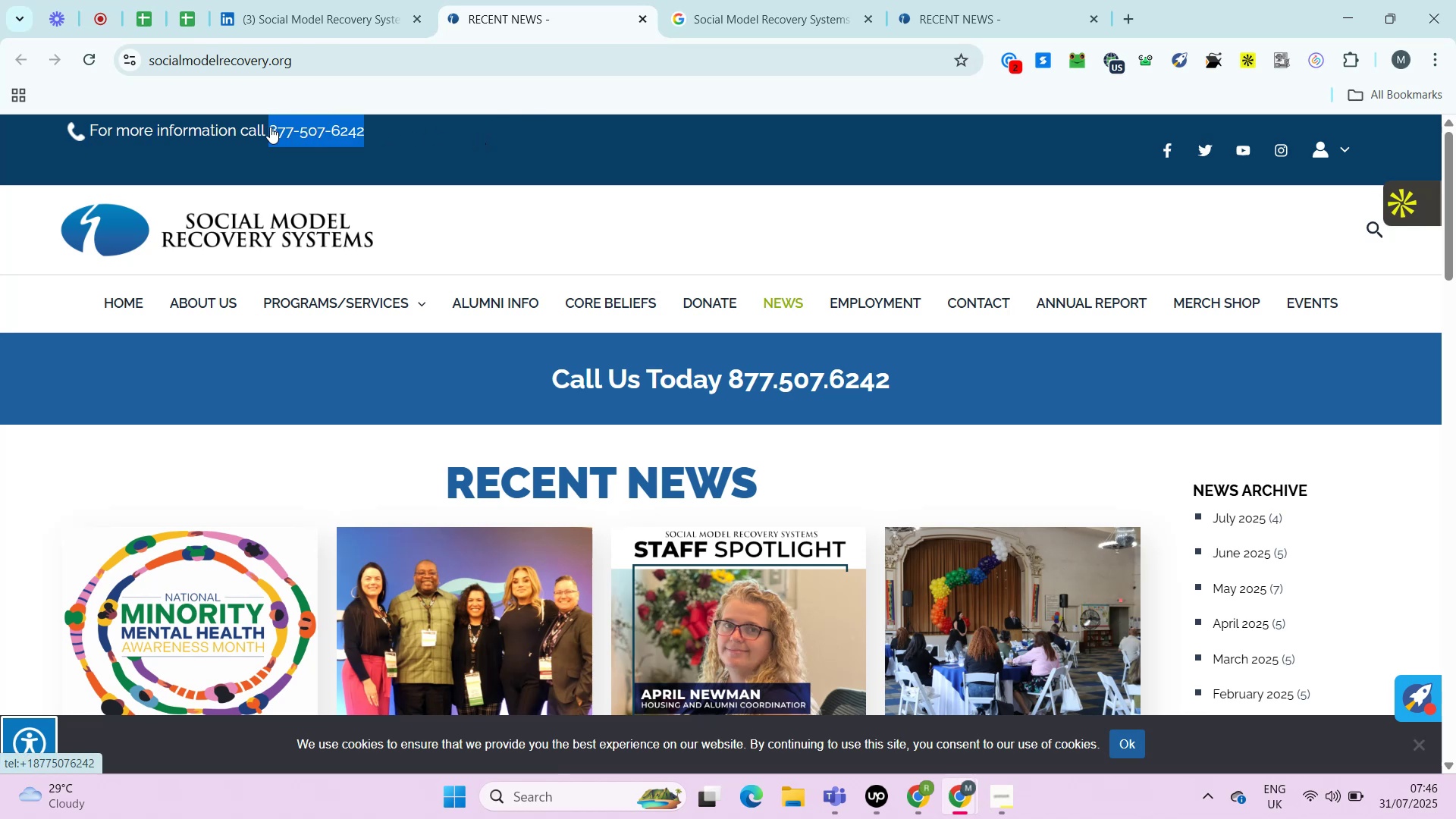 
key(Control+F)
 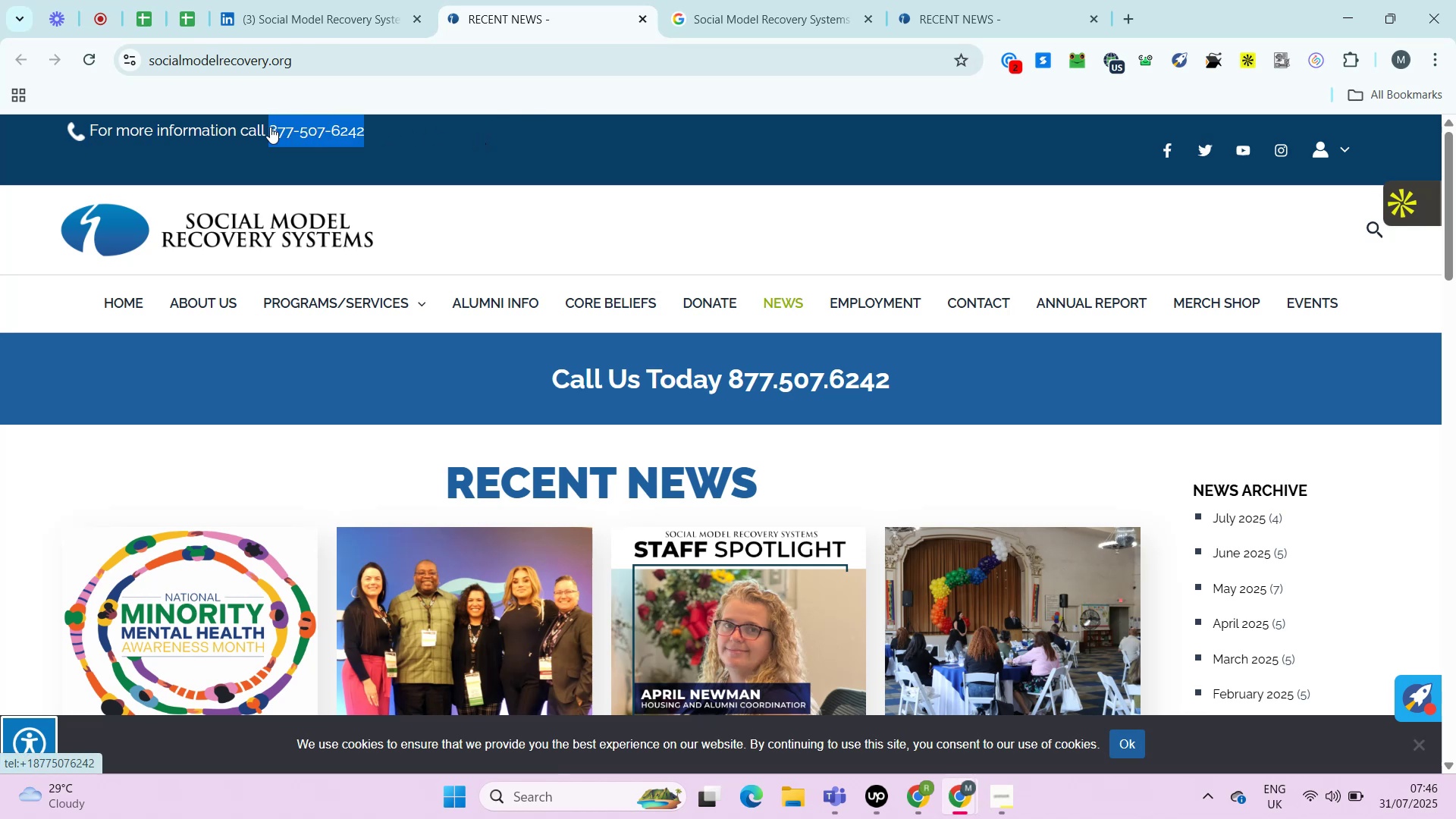 
key(Control+V)
 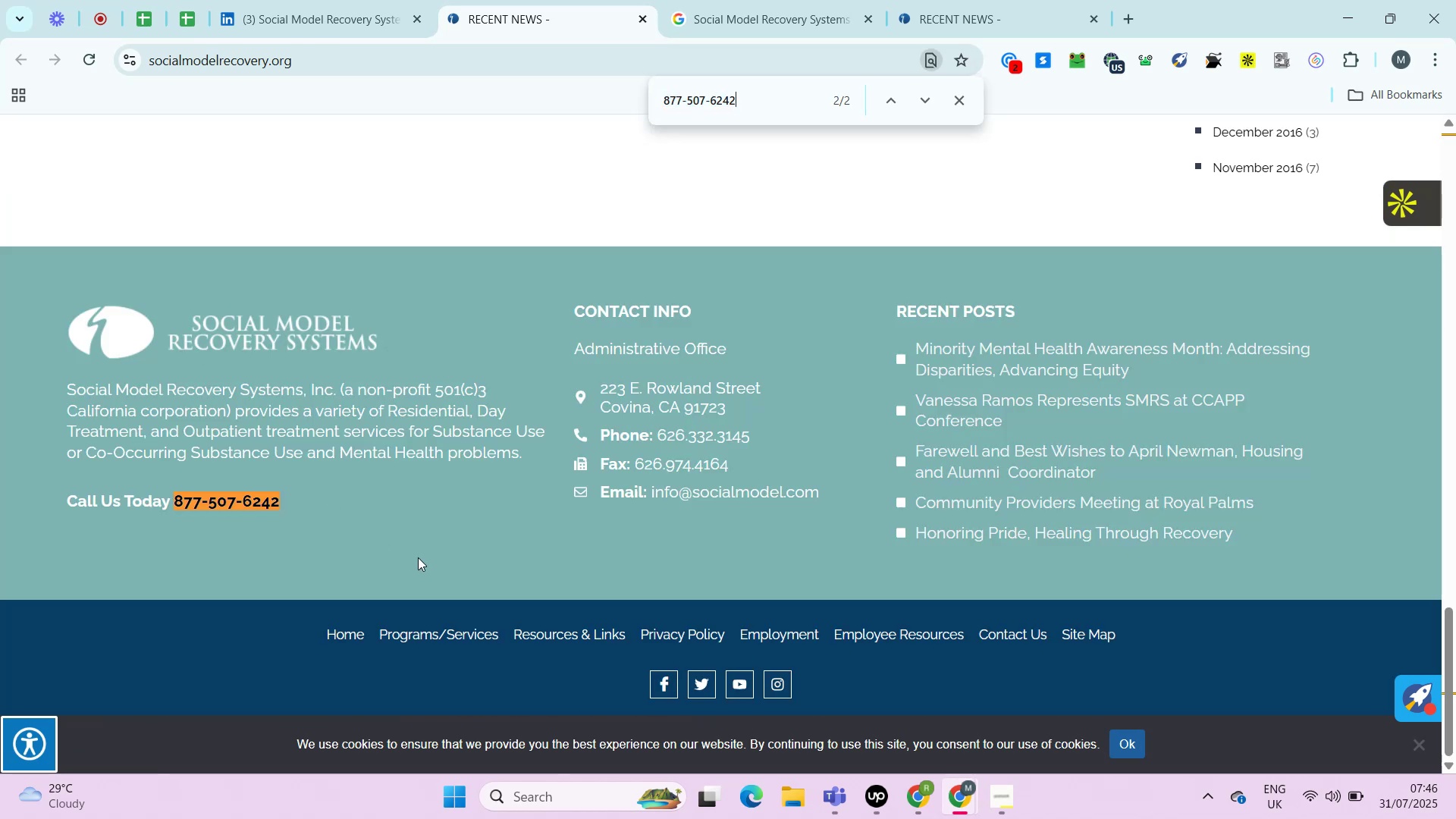 
wait(8.57)
 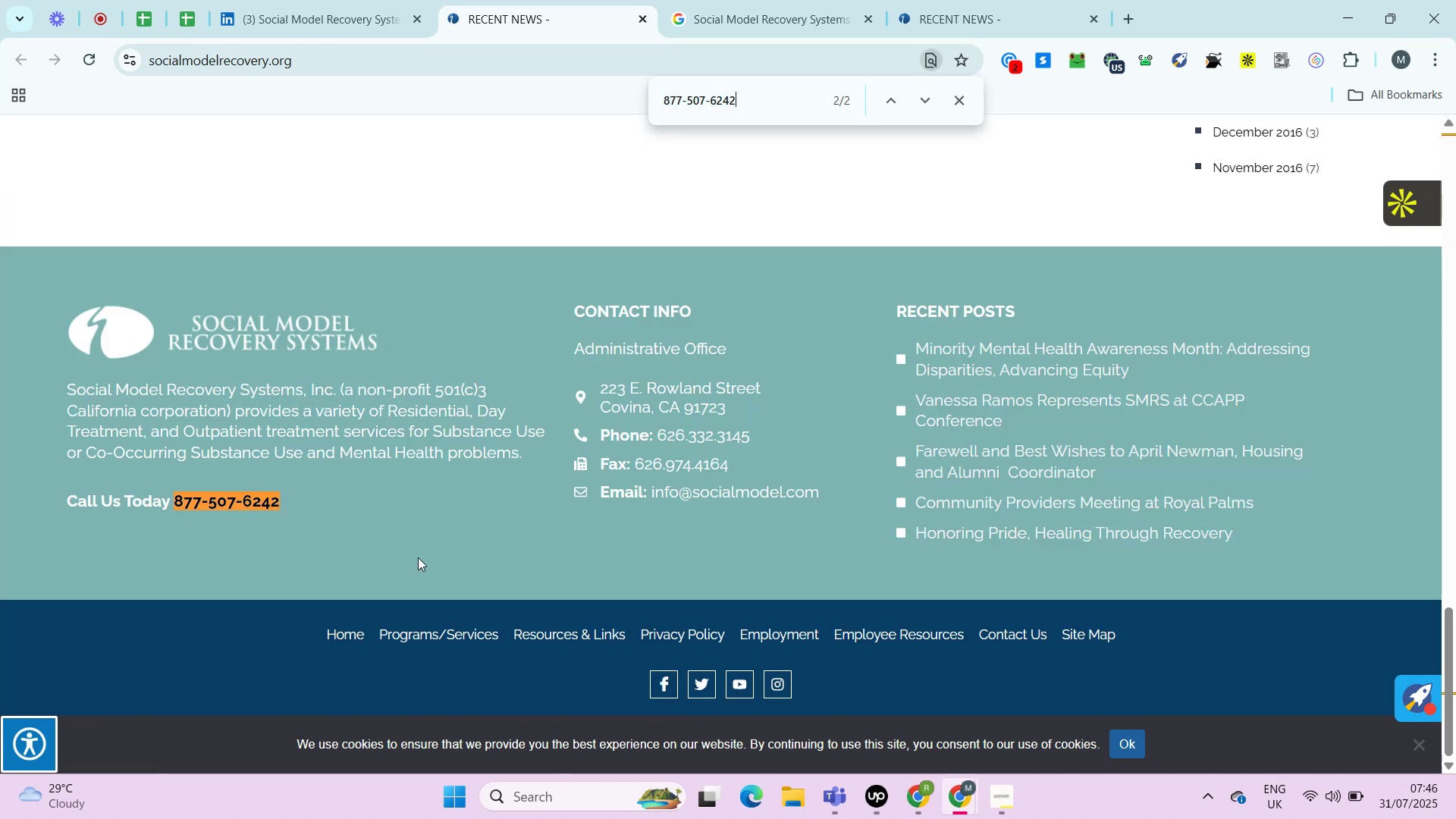 
left_click([783, 0])
 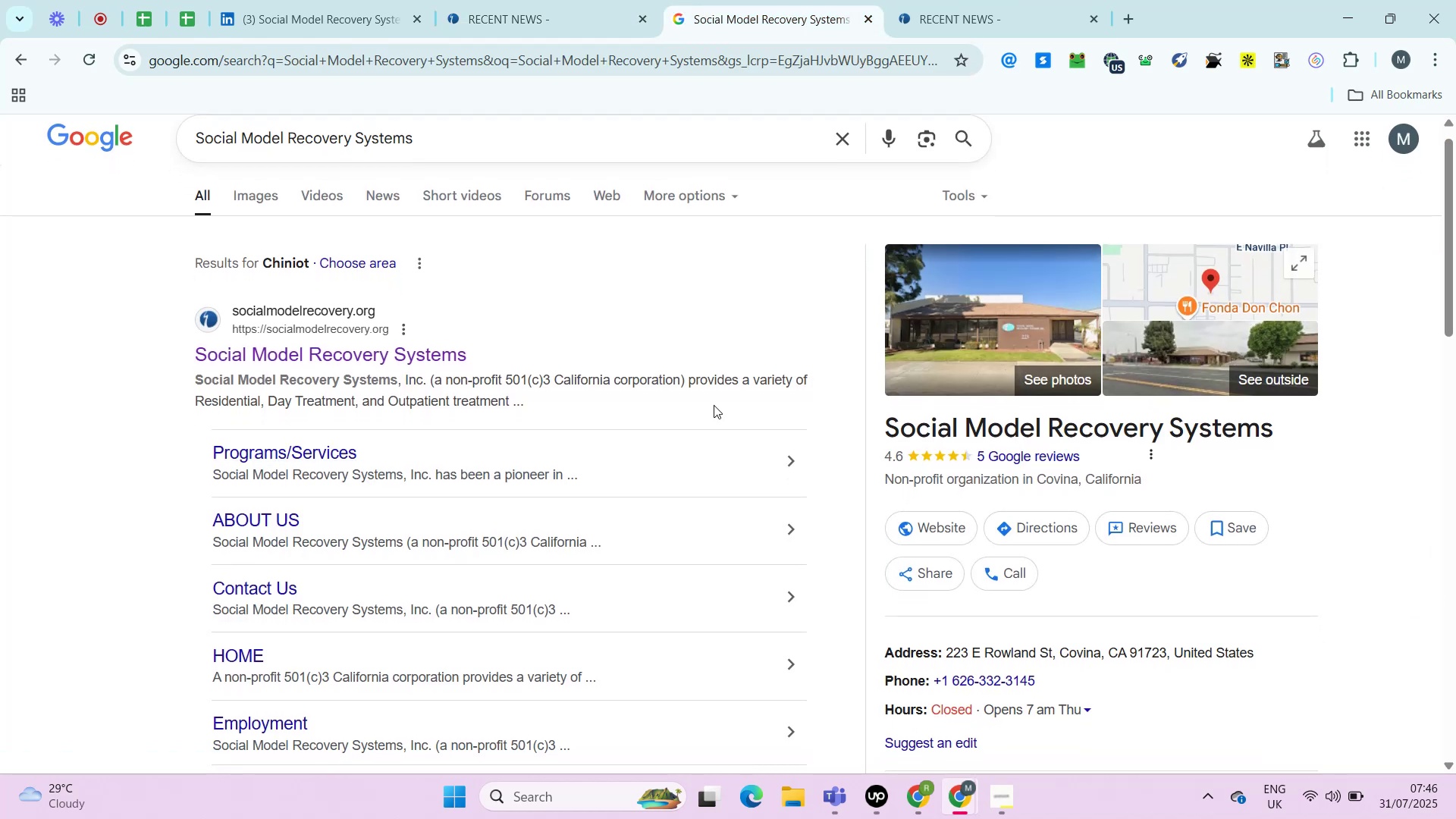 
left_click([541, 0])
 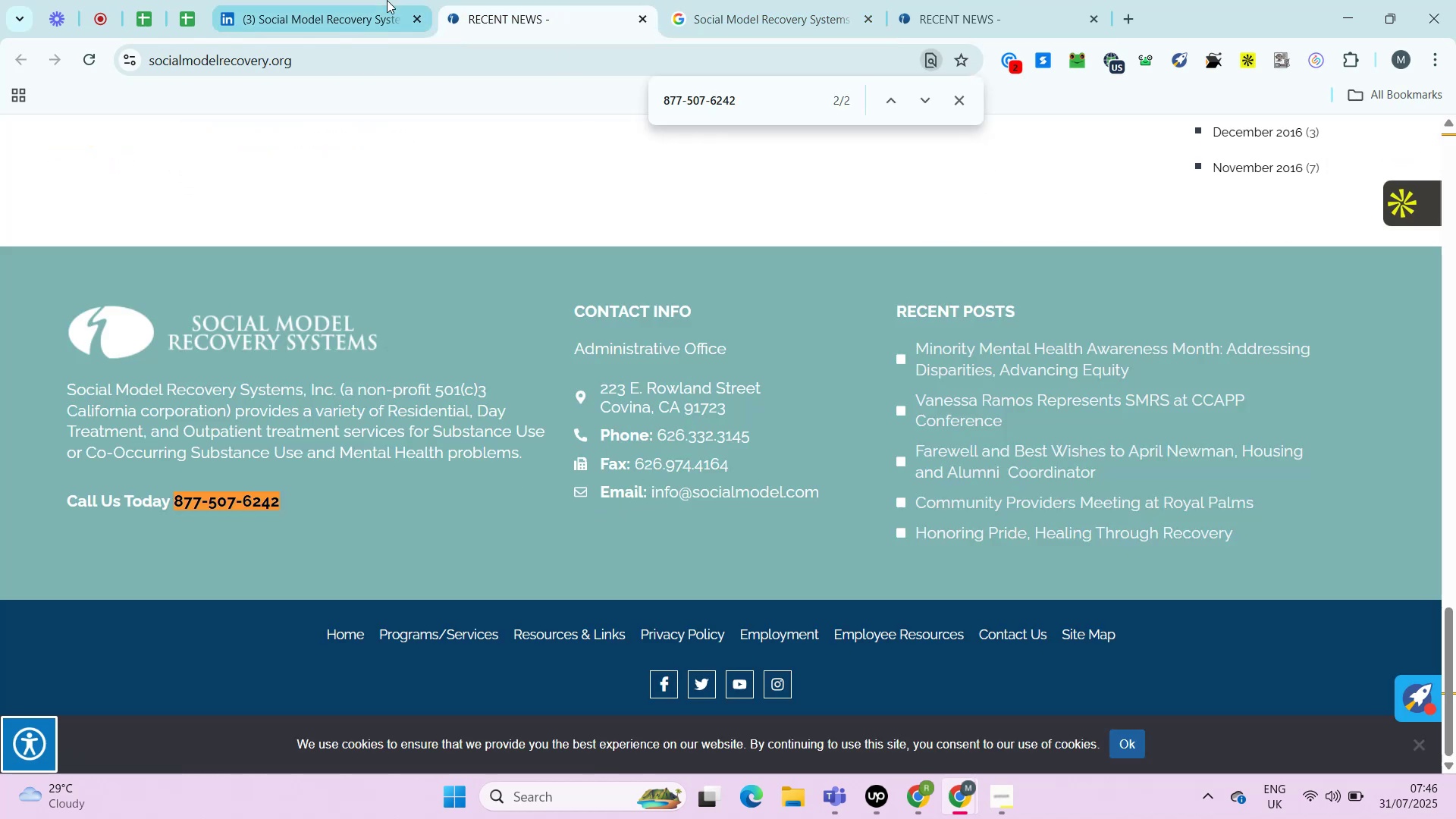 
wait(5.65)
 